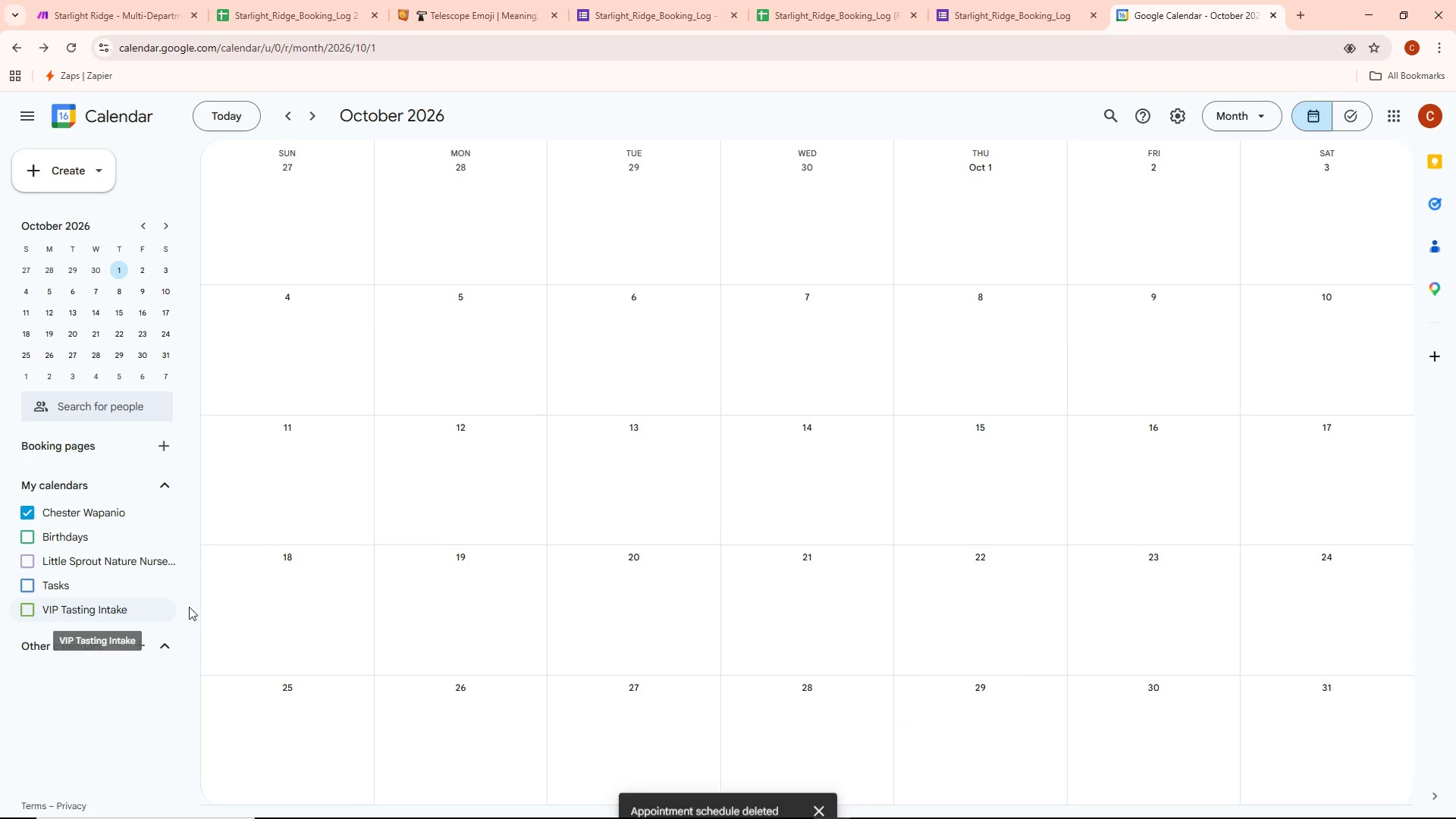 
mouse_move([120, 642])
 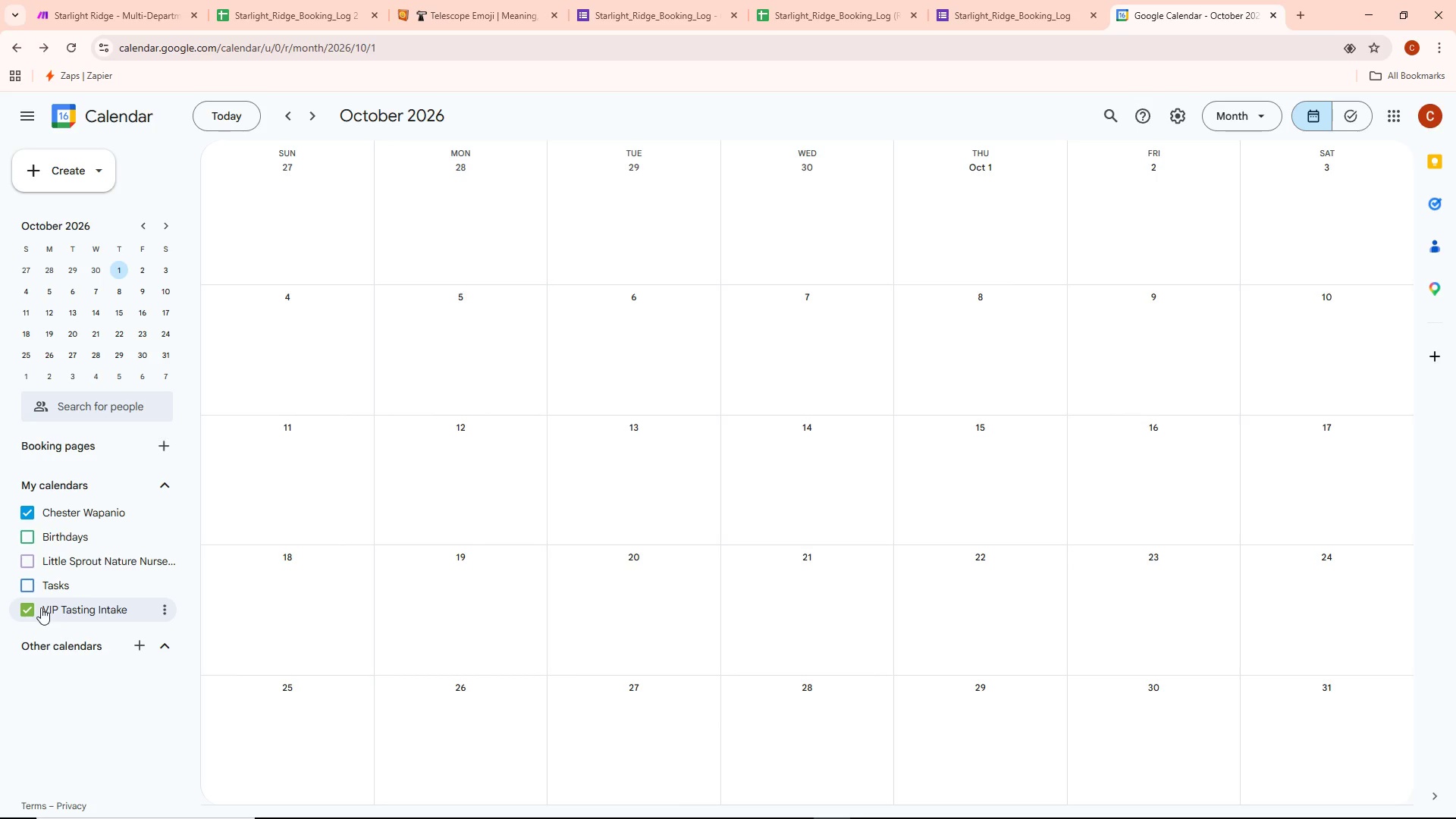 
left_click([34, 608])
 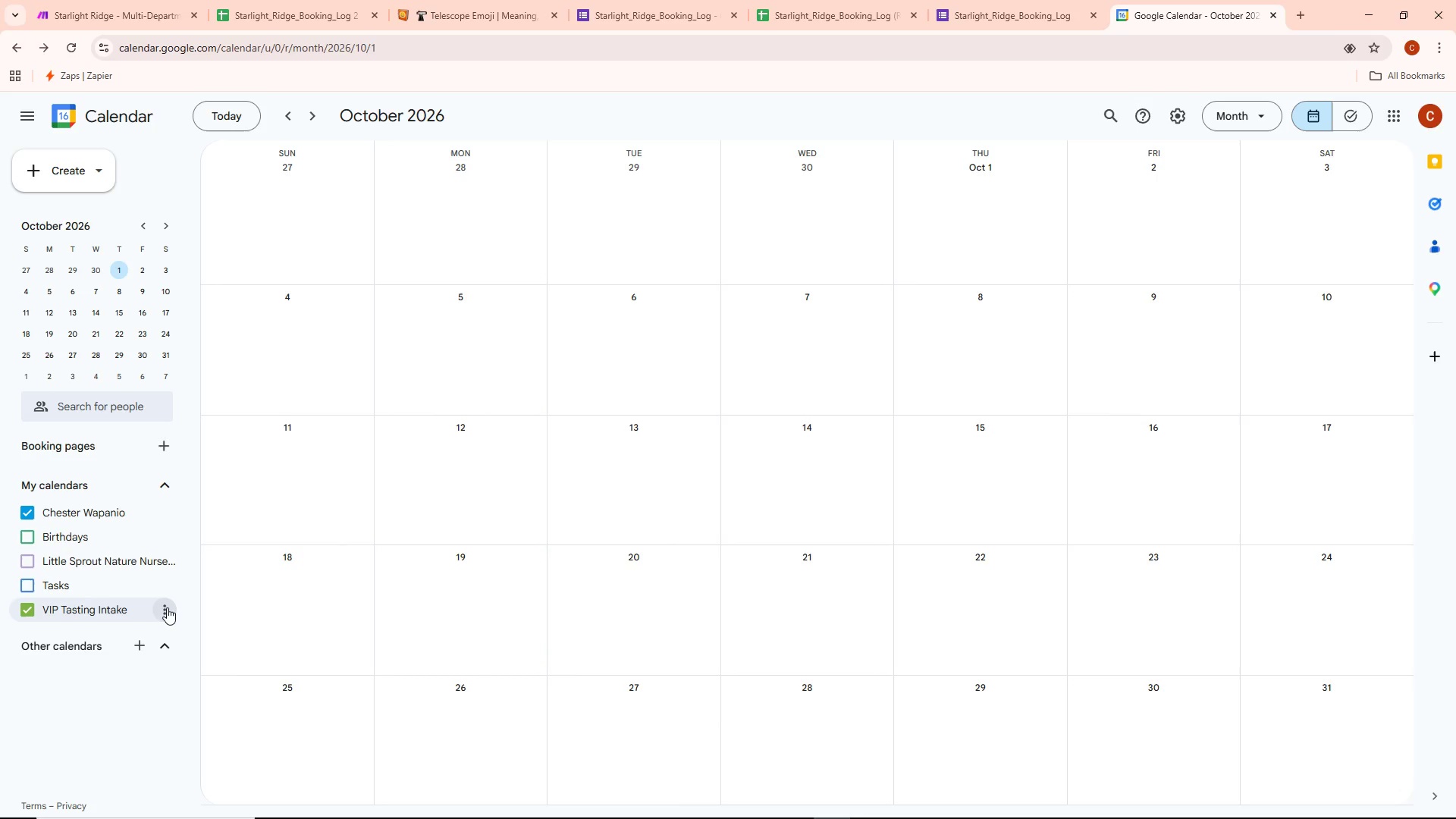 
left_click([29, 617])
 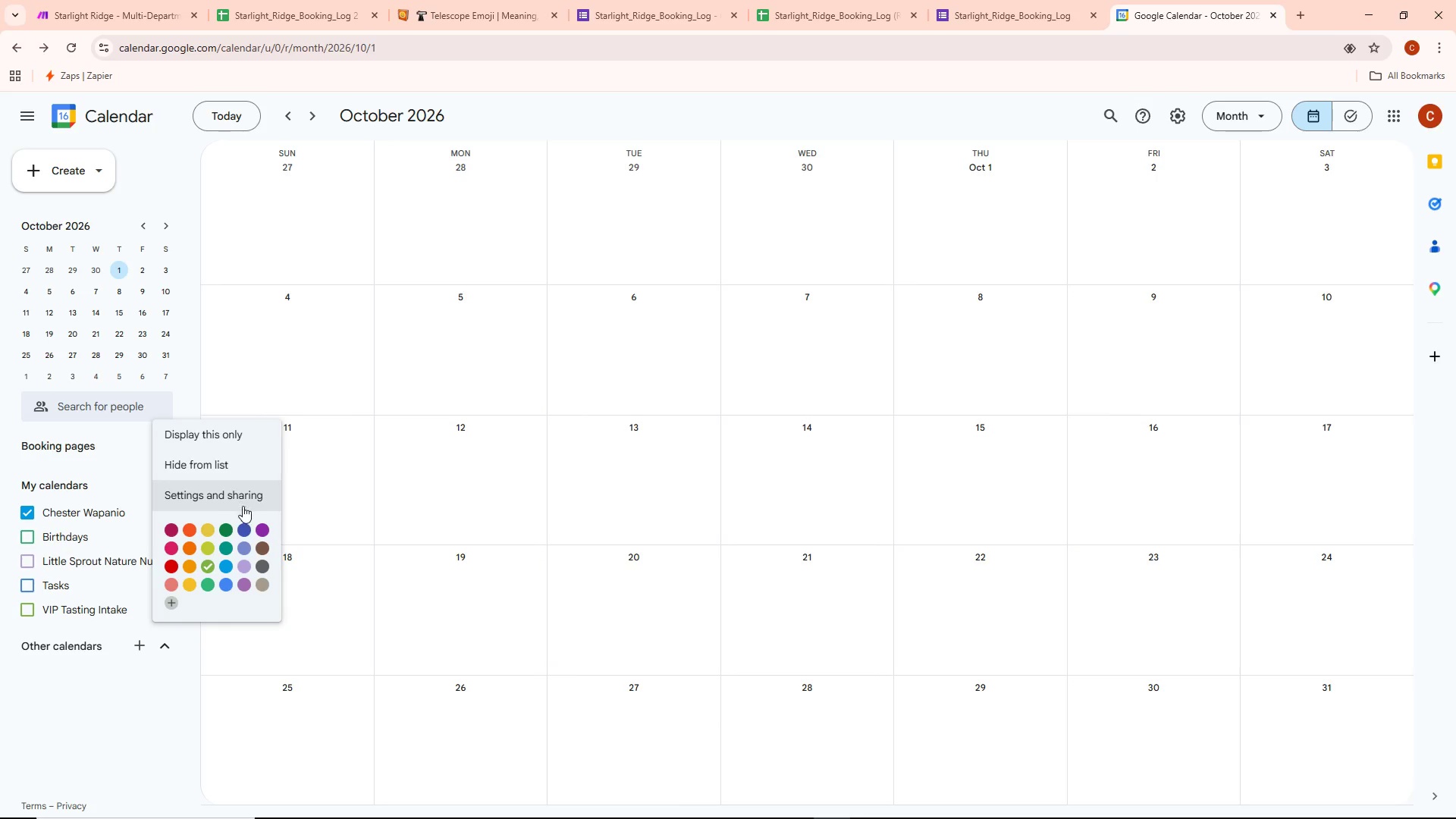 
wait(5.78)
 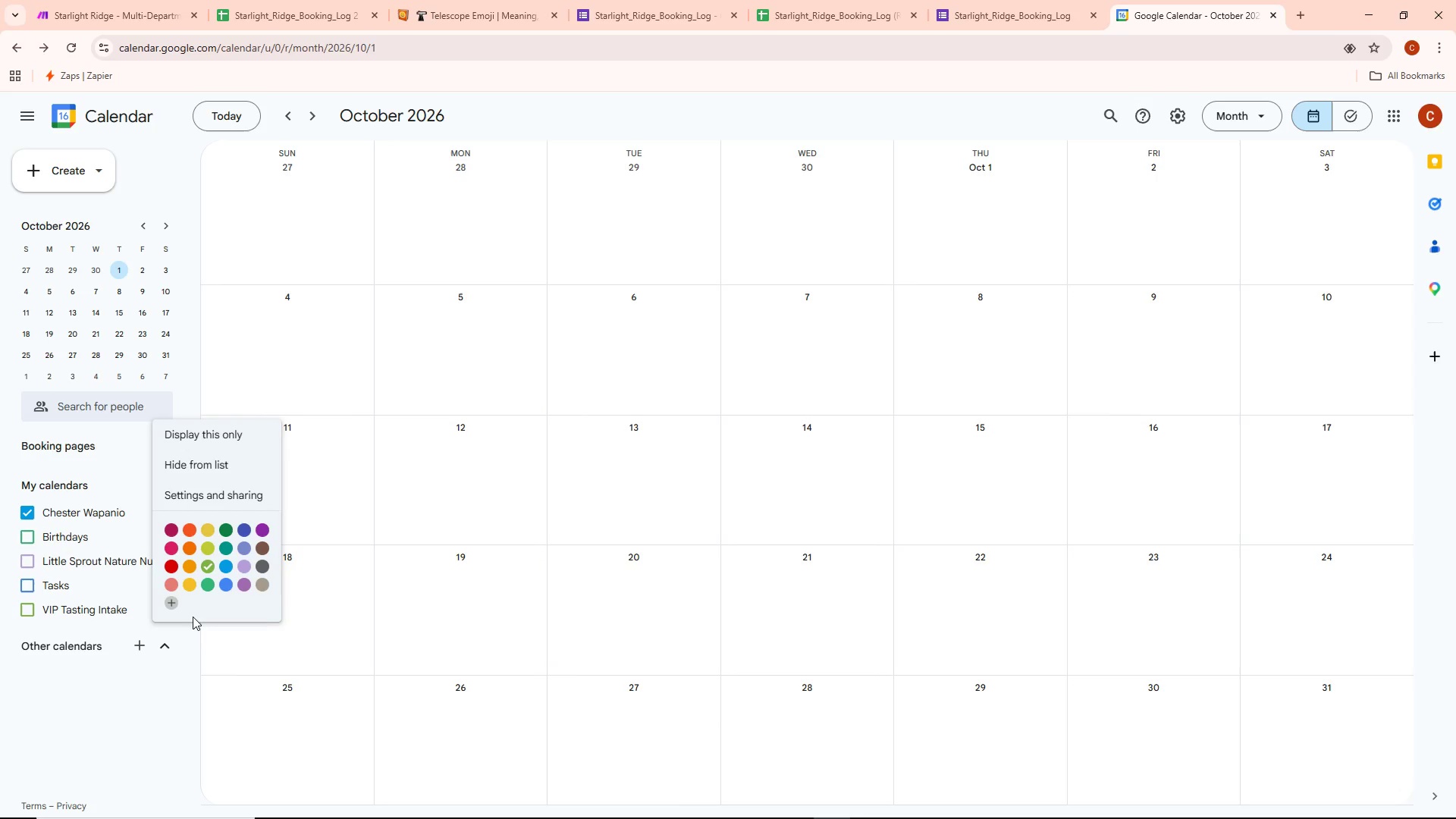 
left_click([218, 471])
 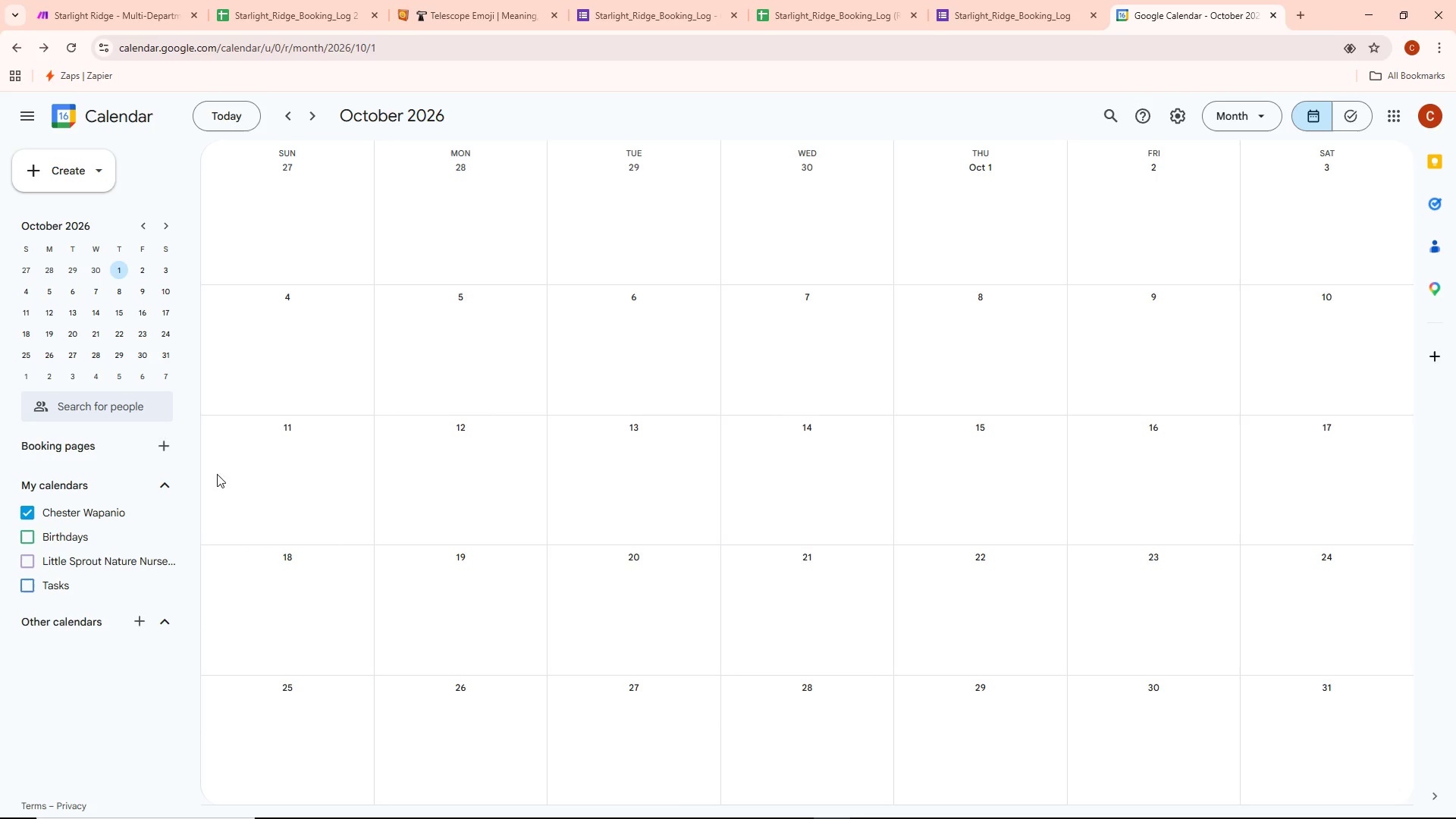 
scroll: coordinate [52, 642], scroll_direction: down, amount: 3.0
 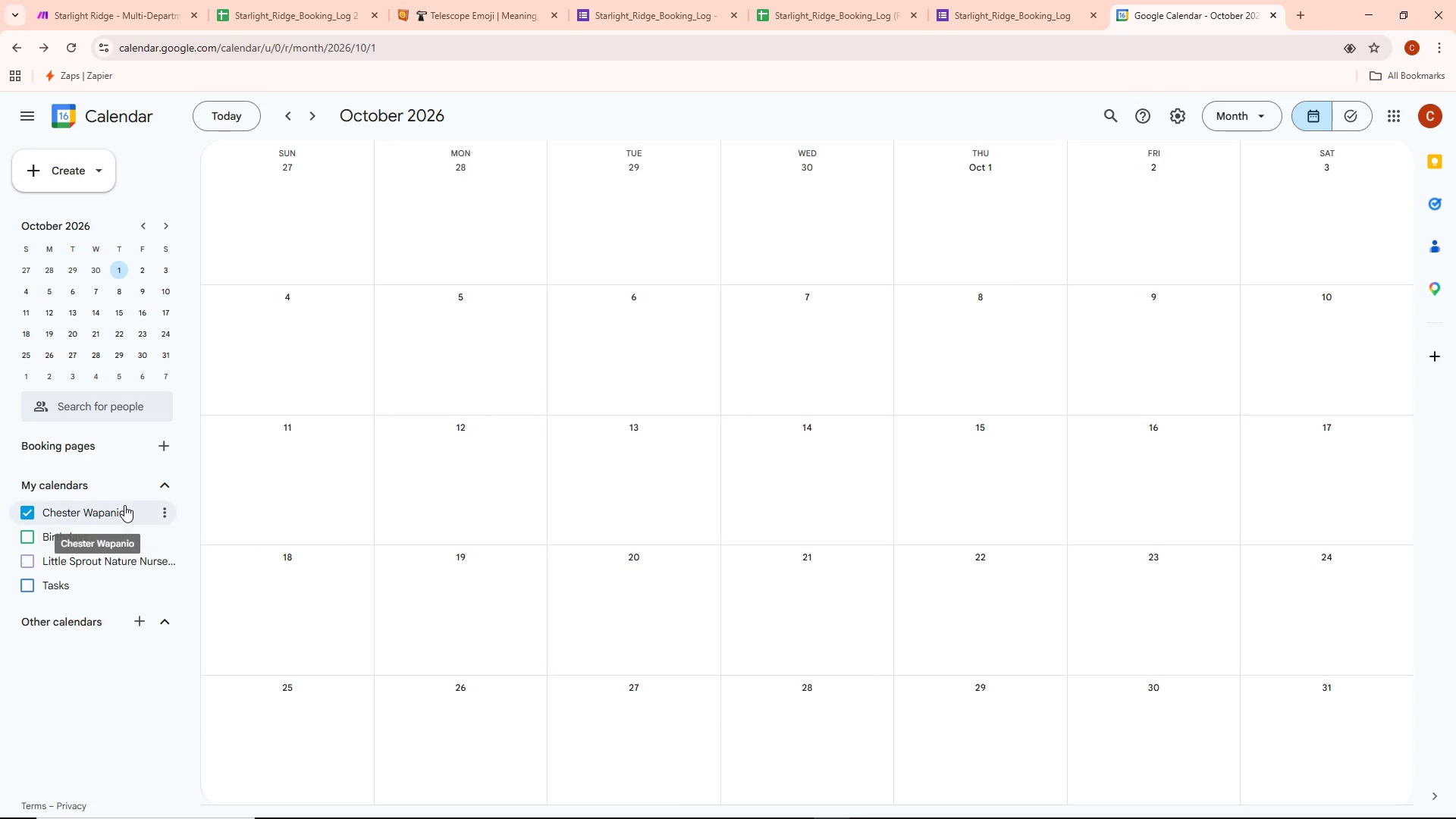 
left_click([25, 529])
 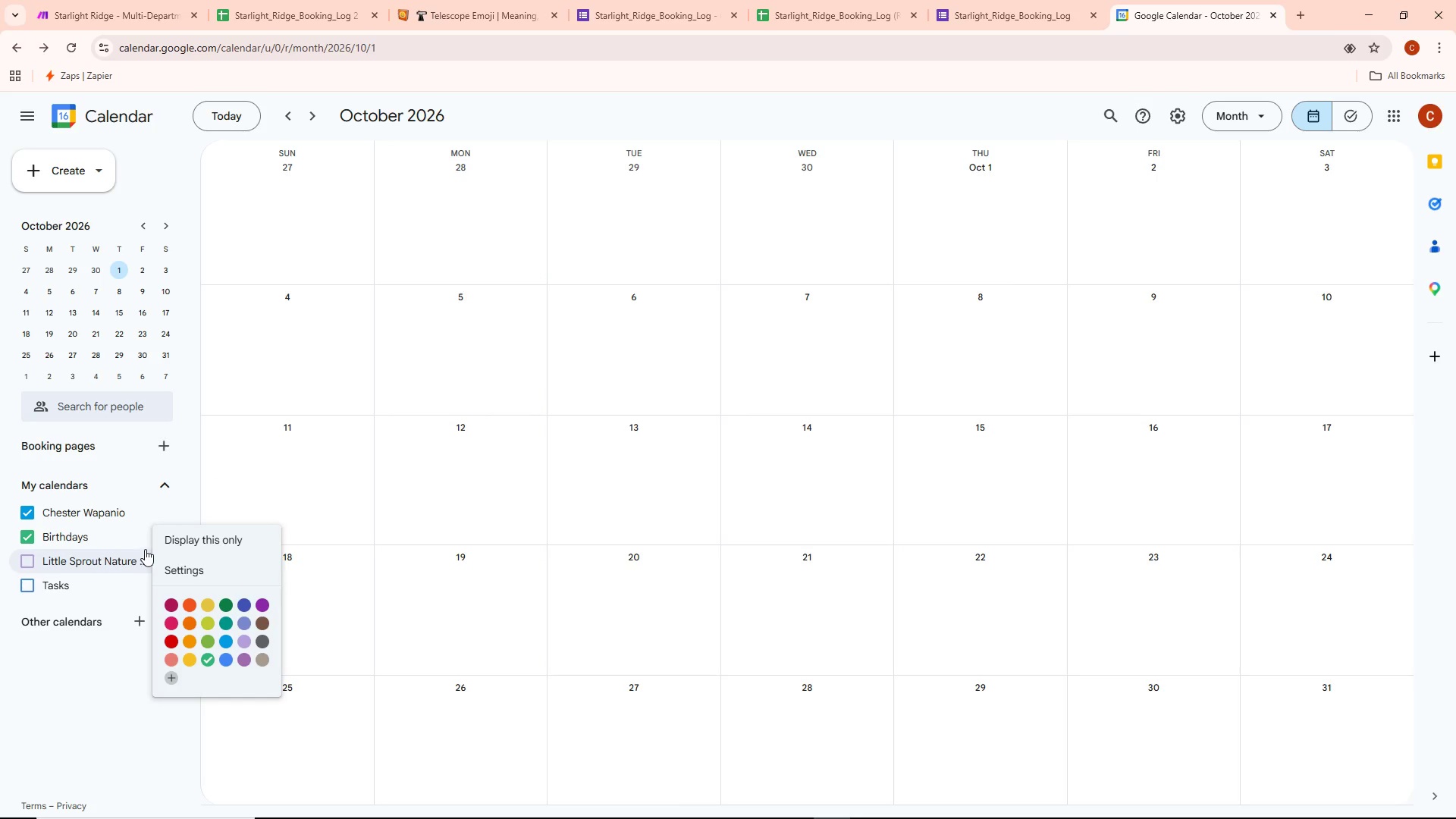 
left_click([168, 569])
 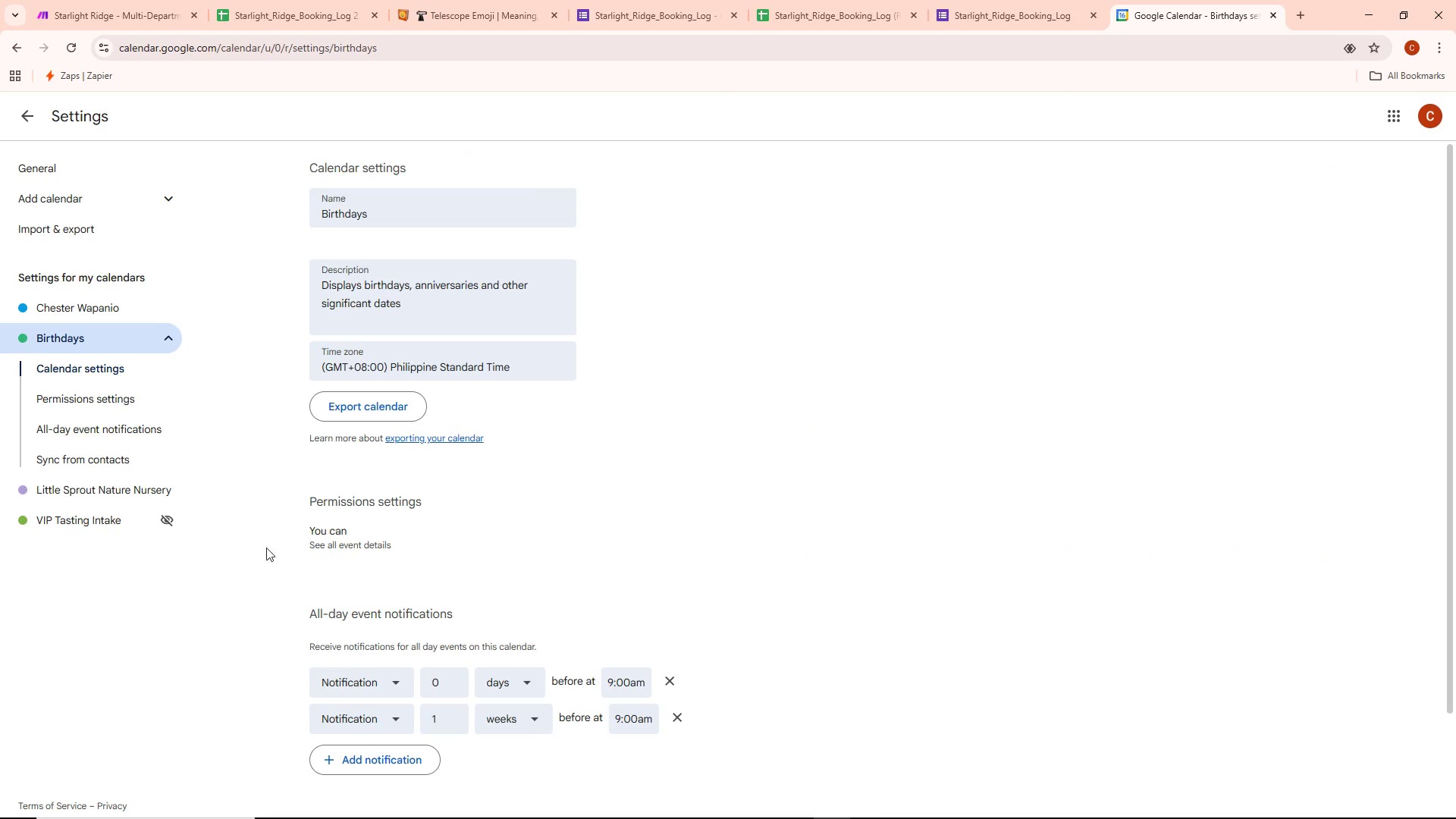 
scroll: coordinate [504, 490], scroll_direction: down, amount: 30.0
 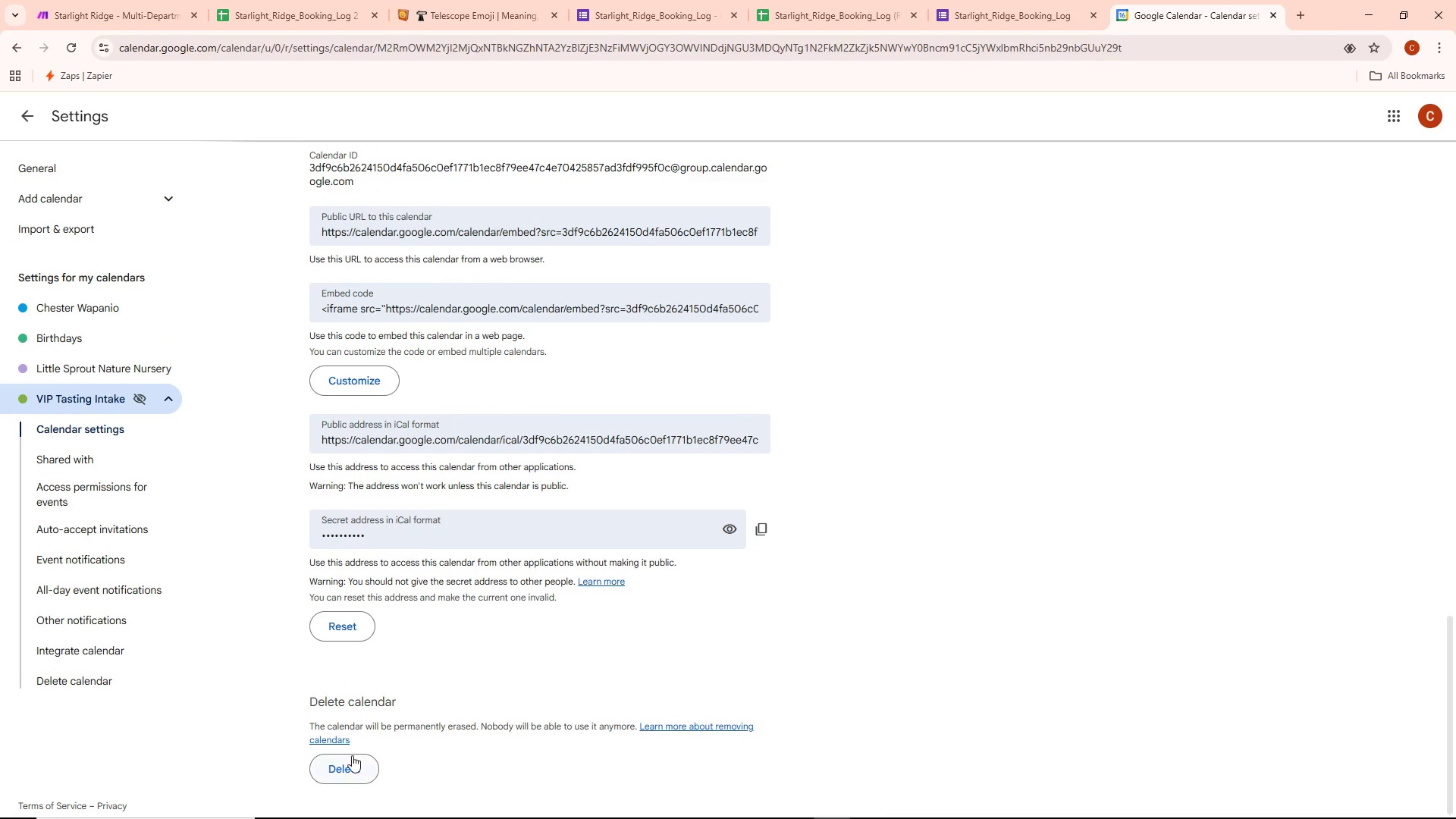 
left_click([353, 757])
 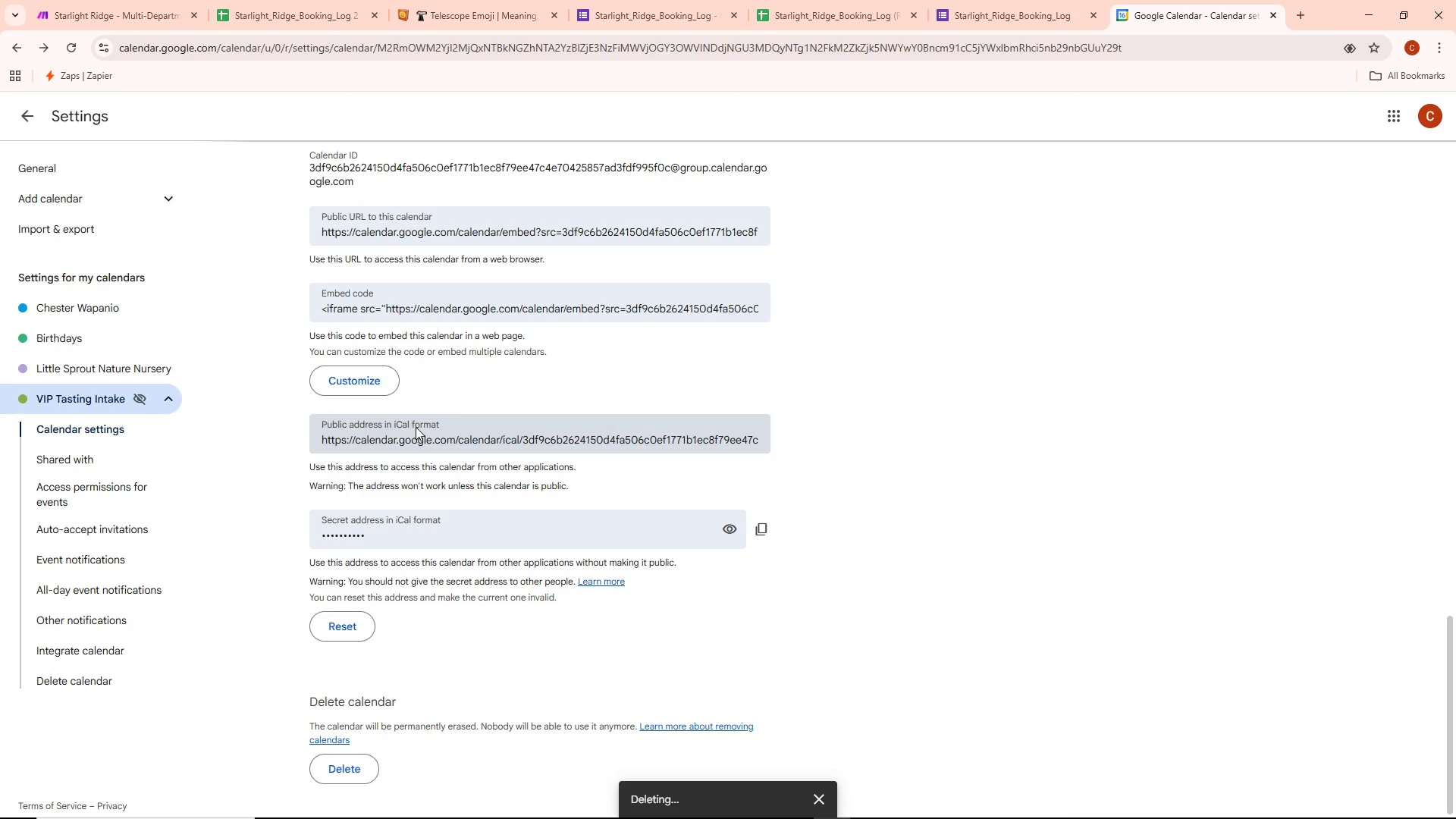 
scroll: coordinate [162, 416], scroll_direction: up, amount: 1.0
 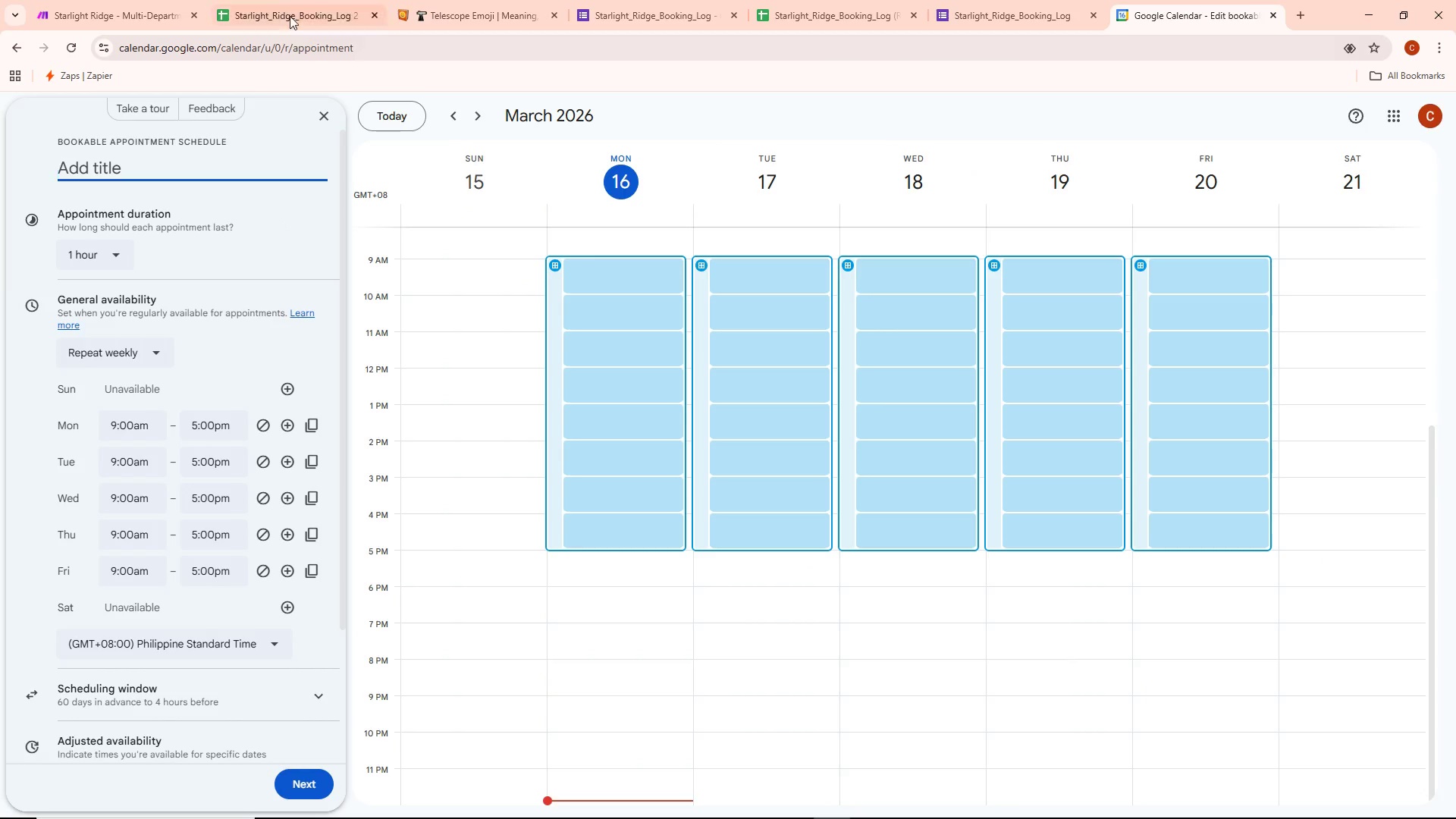 
wait(8.56)
 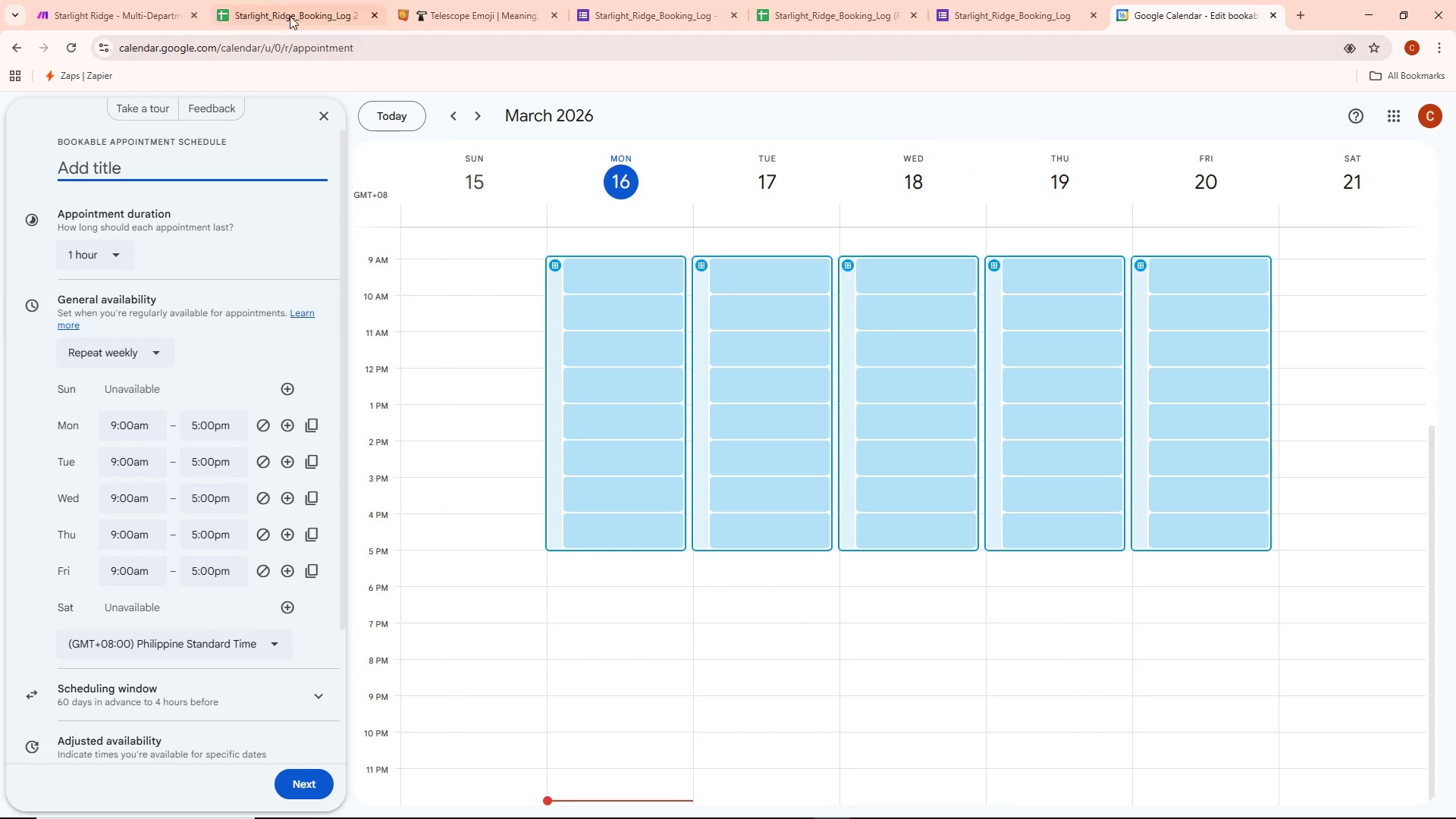 
left_click([138, 620])
 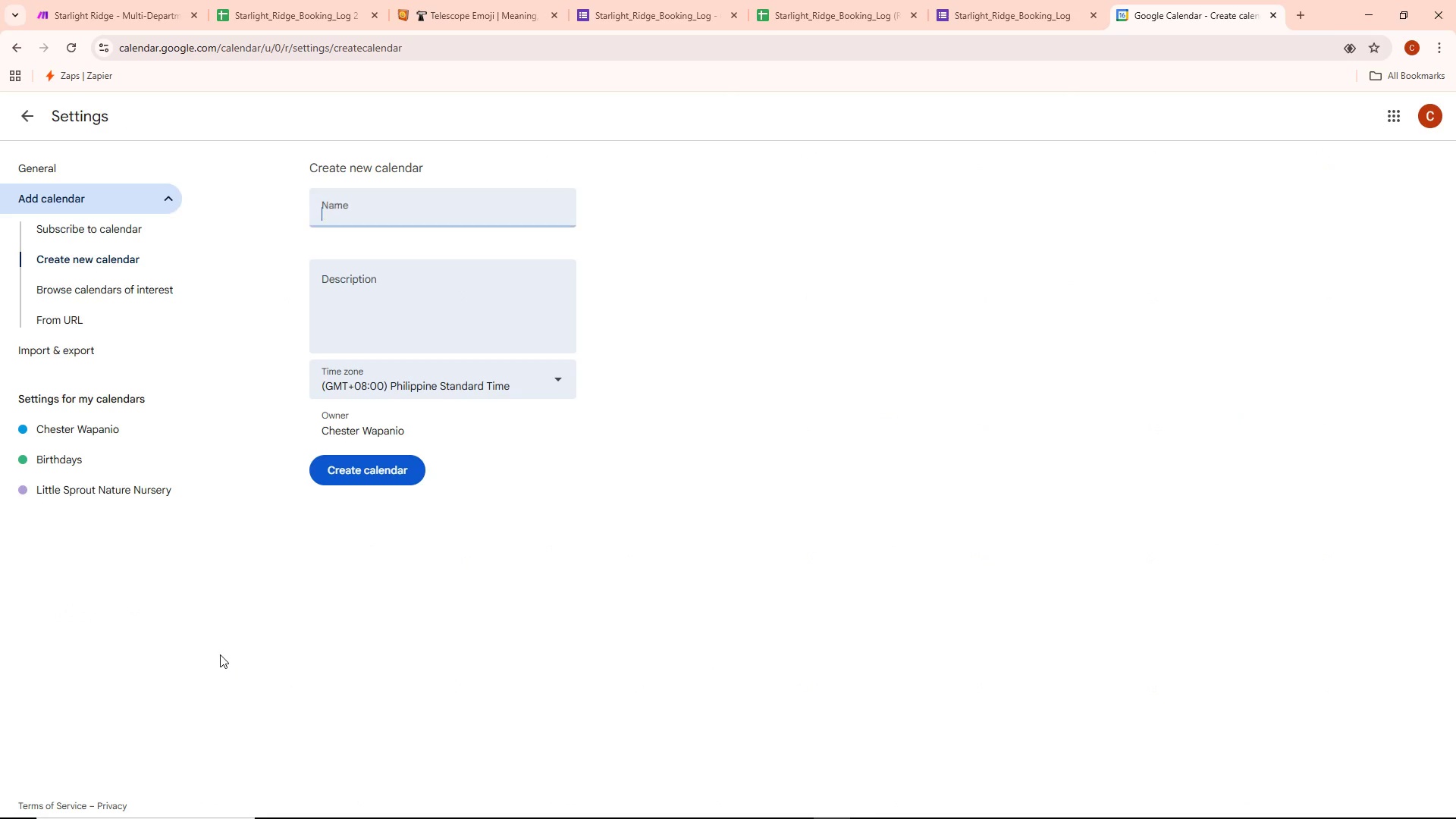 
key(Control+ControlLeft)
 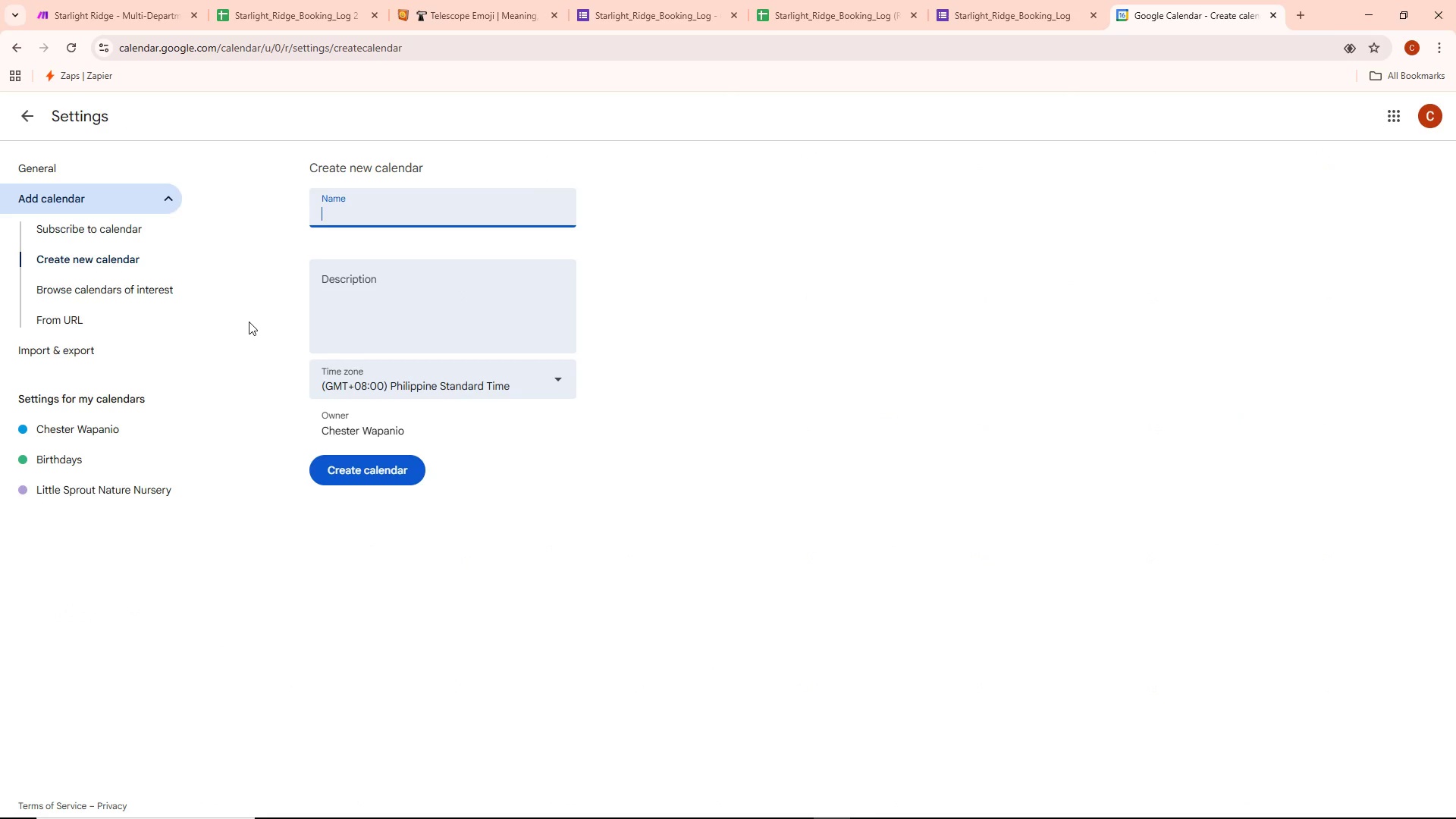 
key(Control+V)
 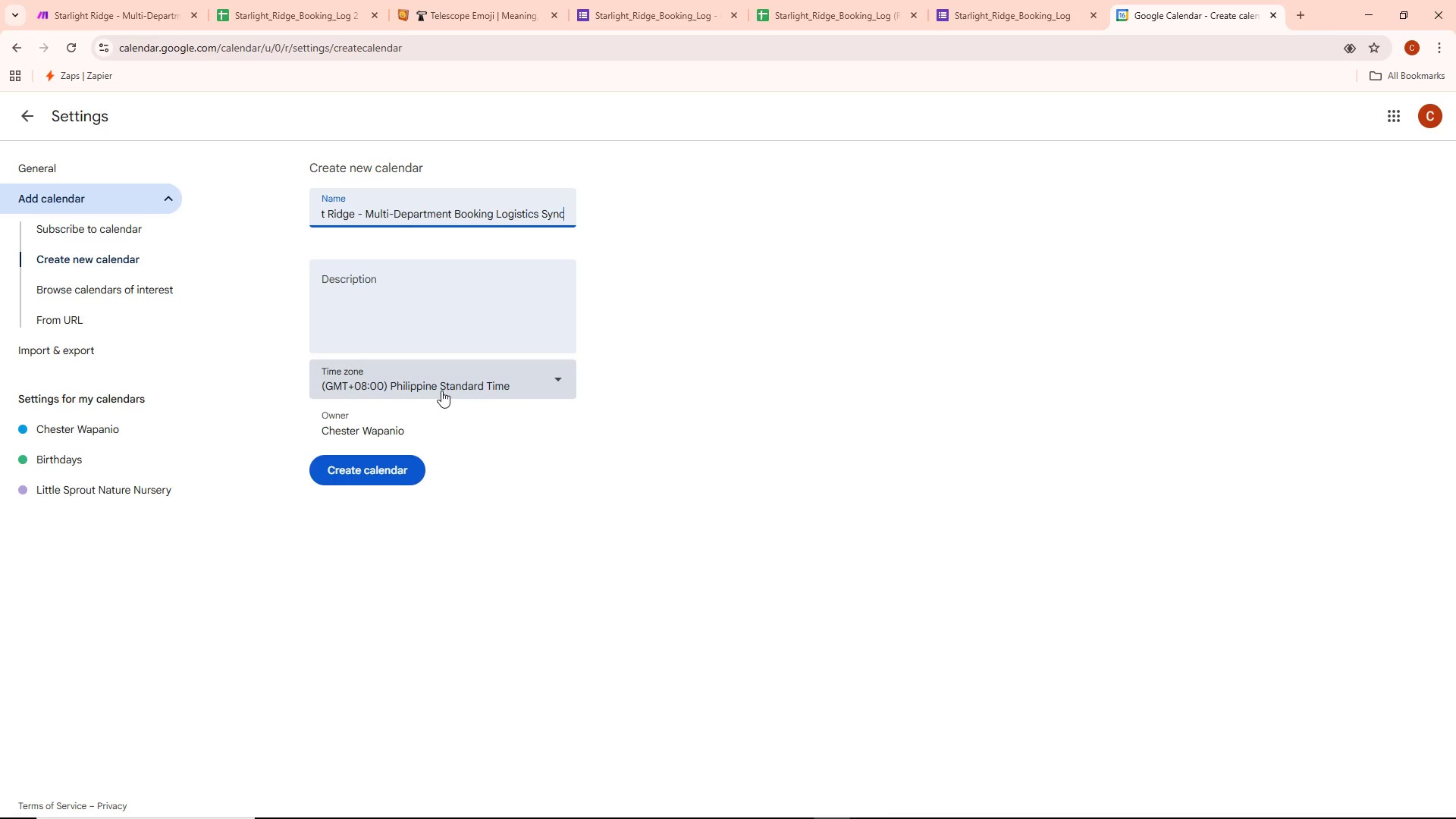 
wait(10.27)
 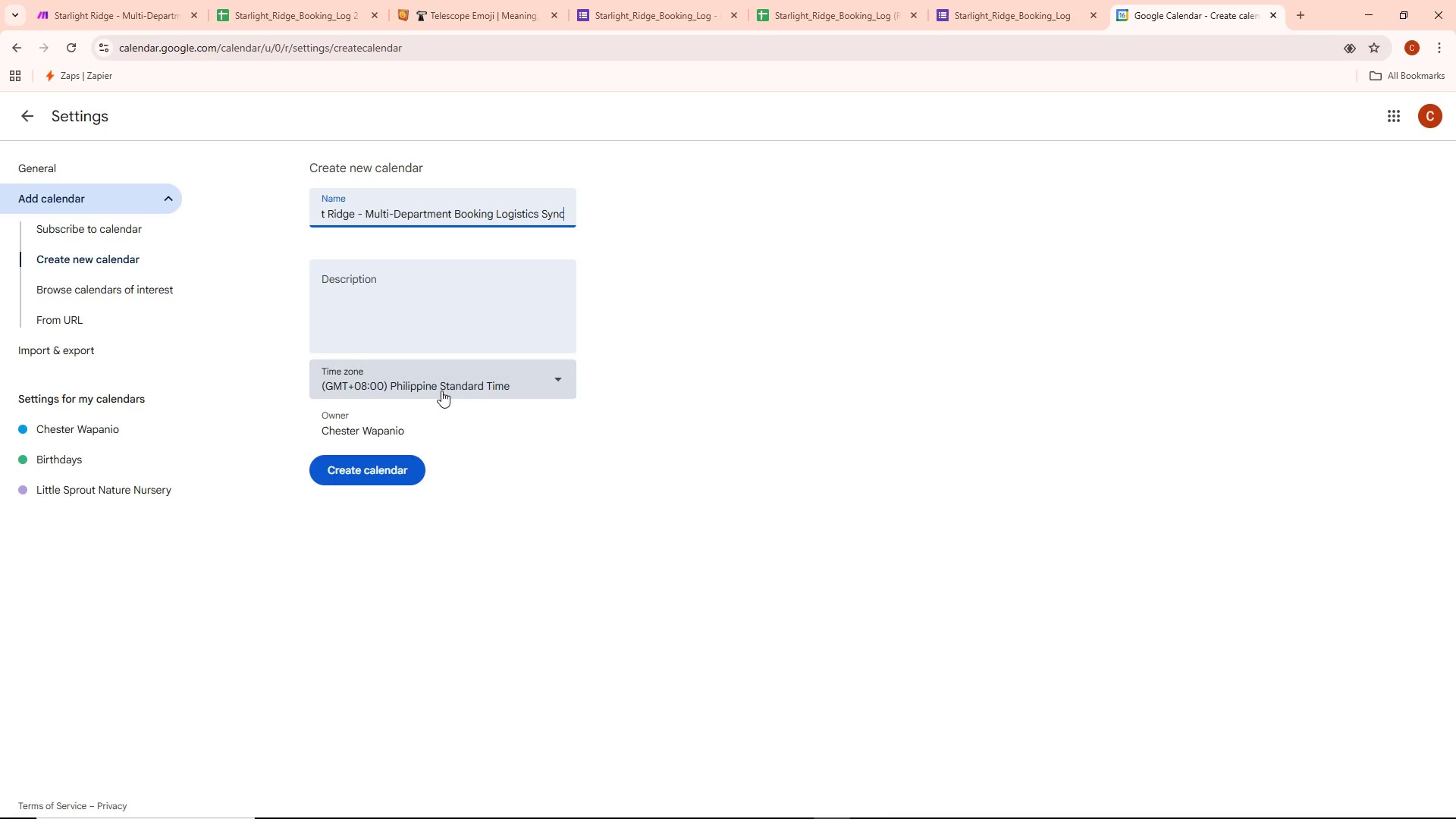 
left_click([372, 472])
 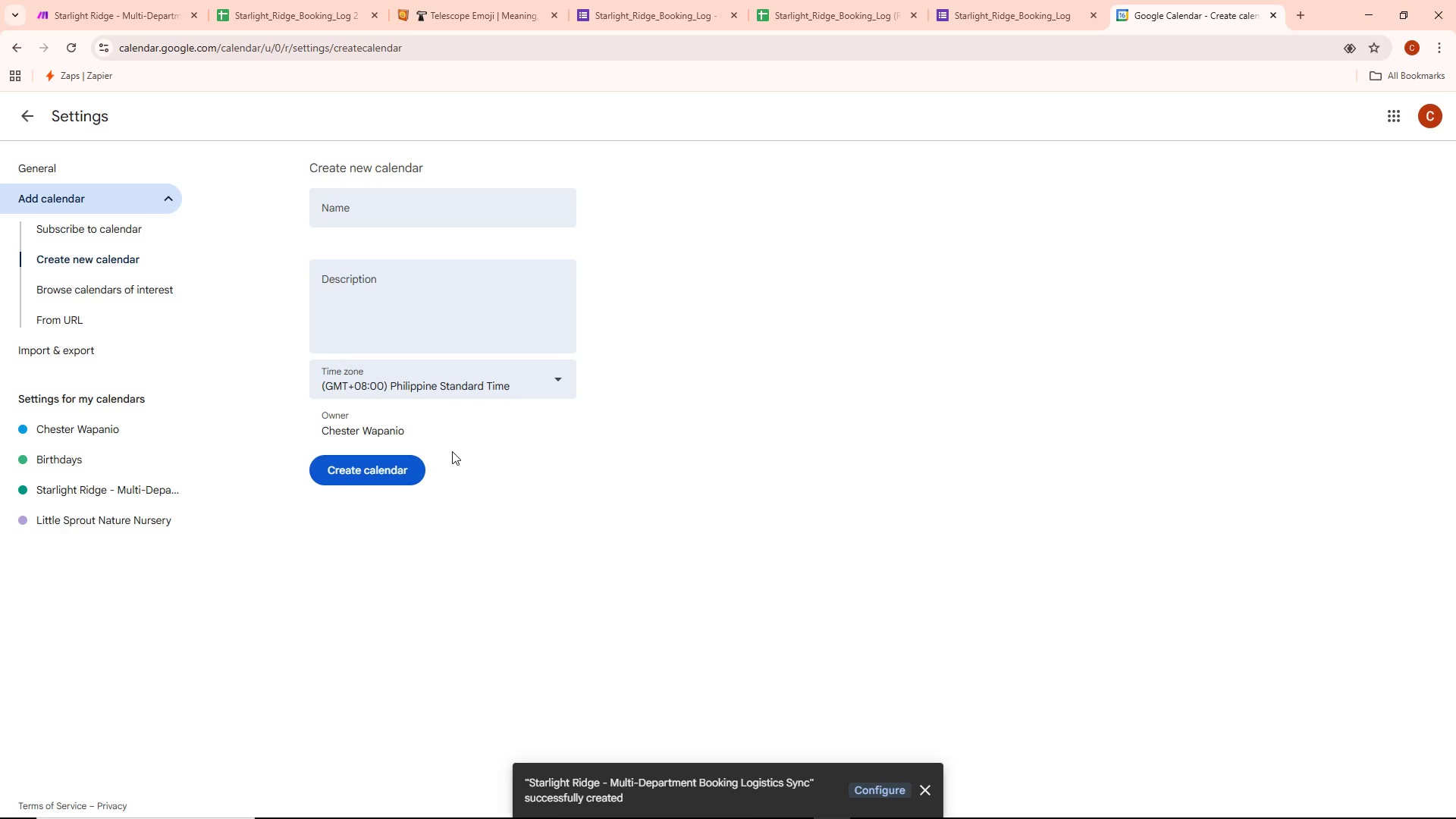 
wait(9.89)
 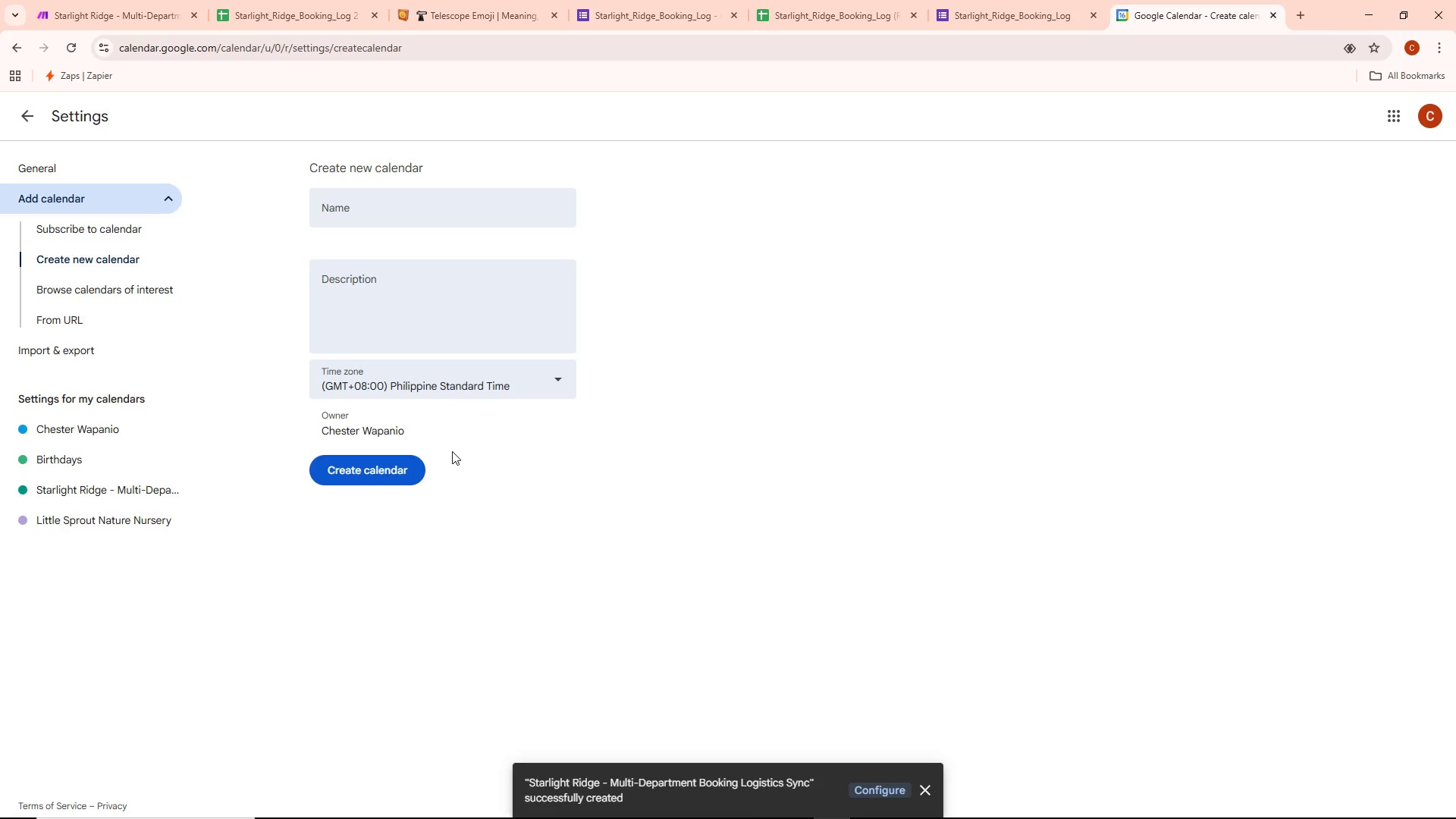 
left_click_drag(start_coordinate=[107, 231], to_coordinate=[111, 231])
 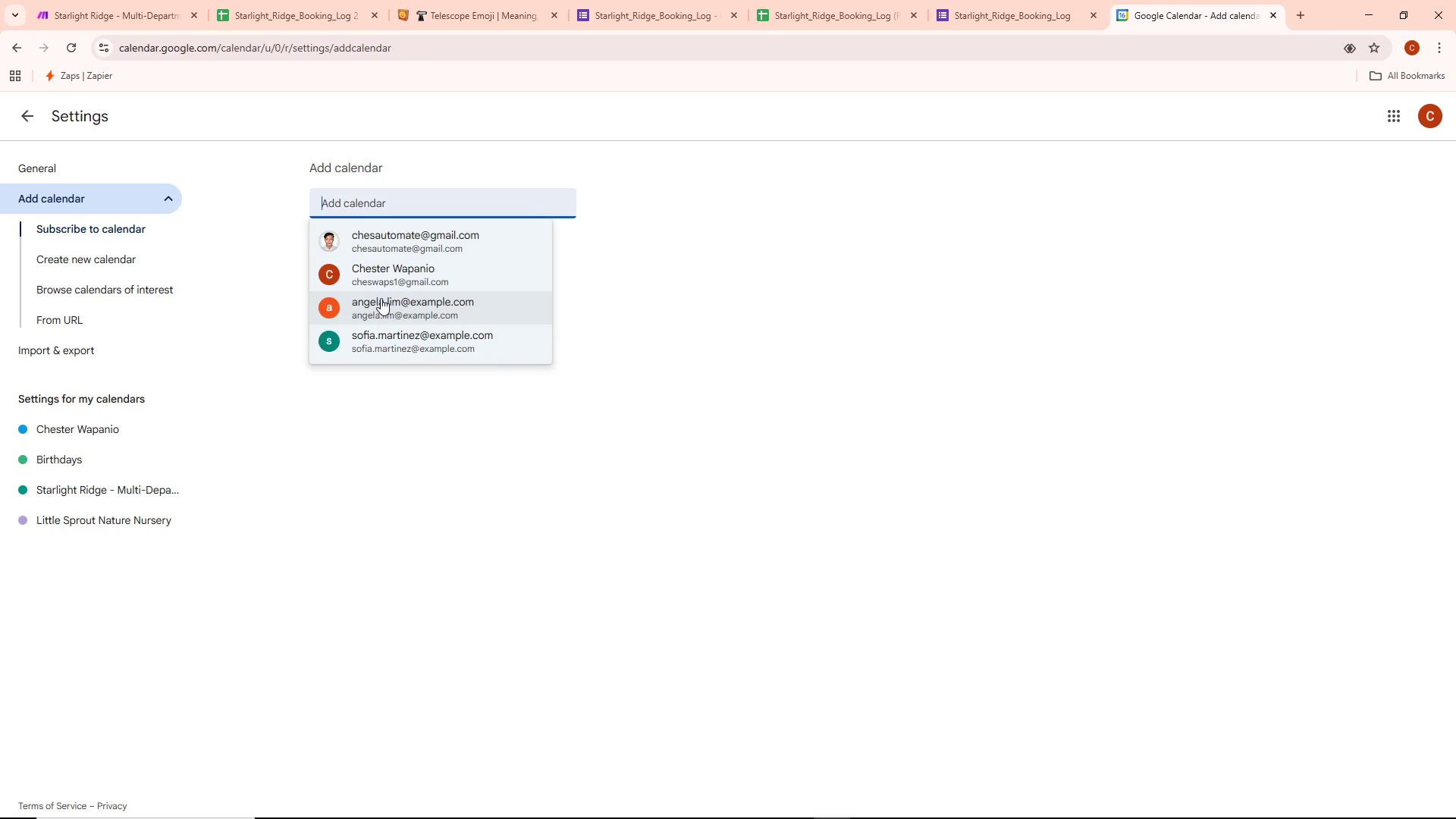 
wait(5.19)
 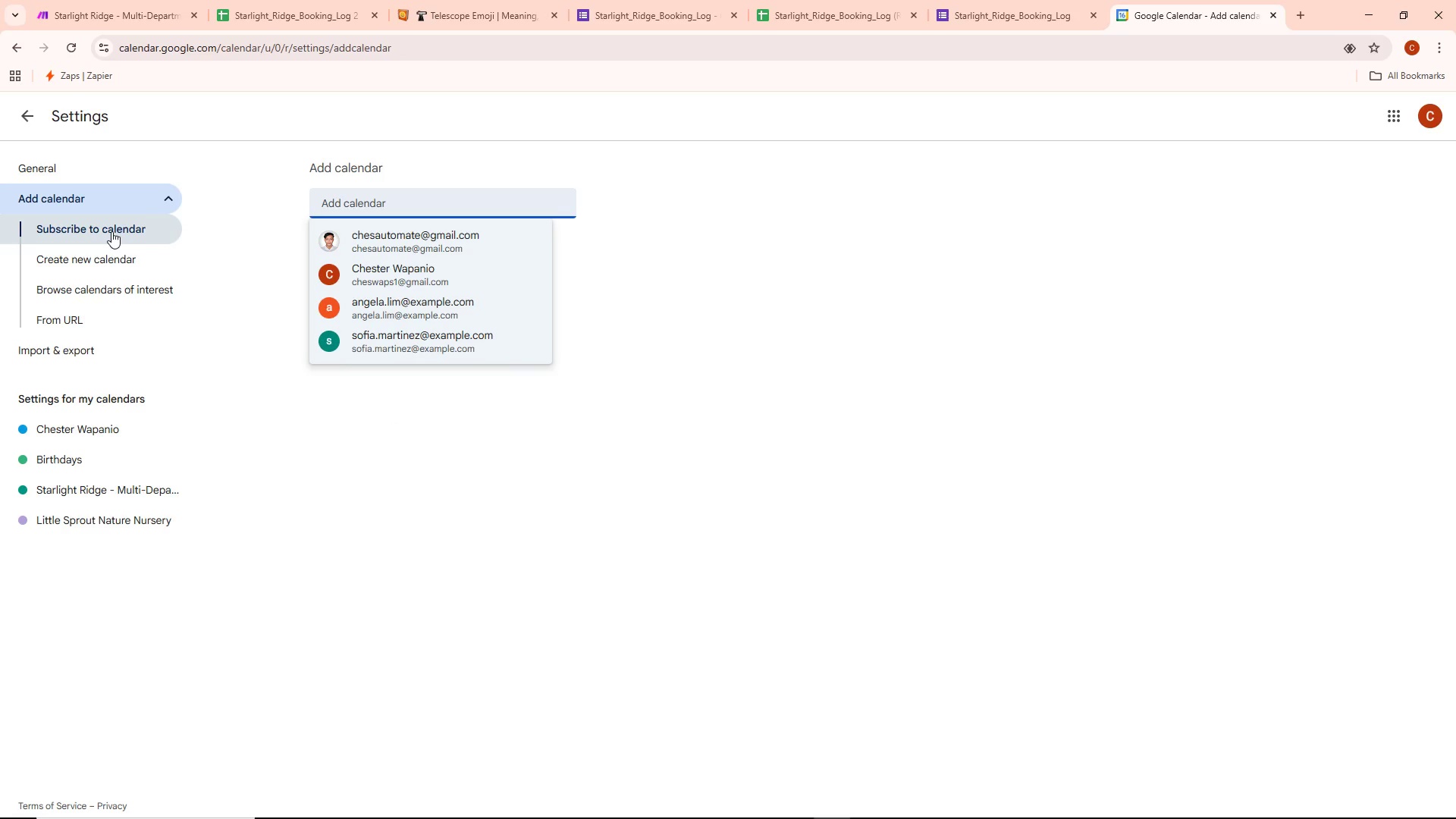 
left_click([381, 282])
 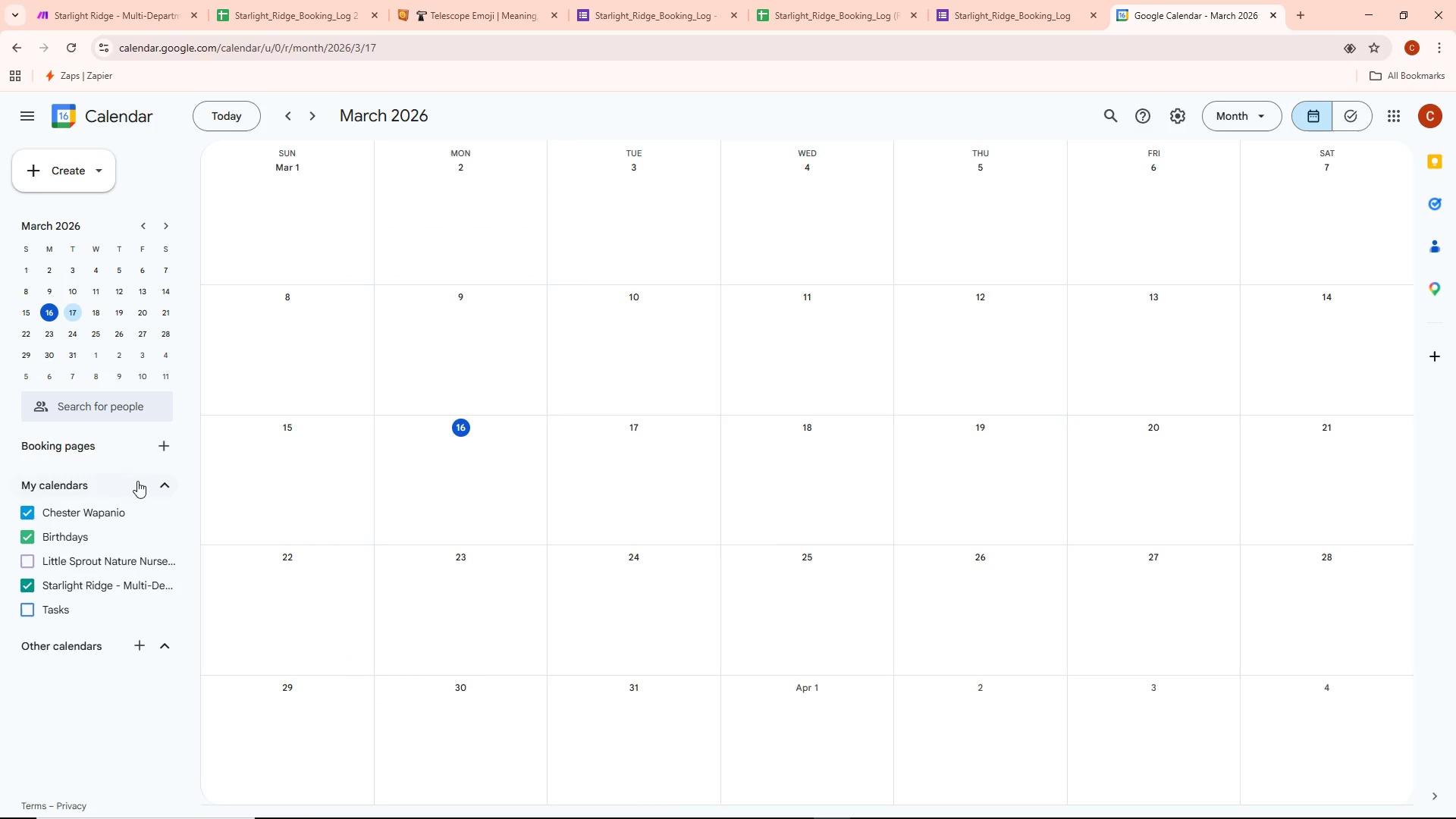 
wait(6.41)
 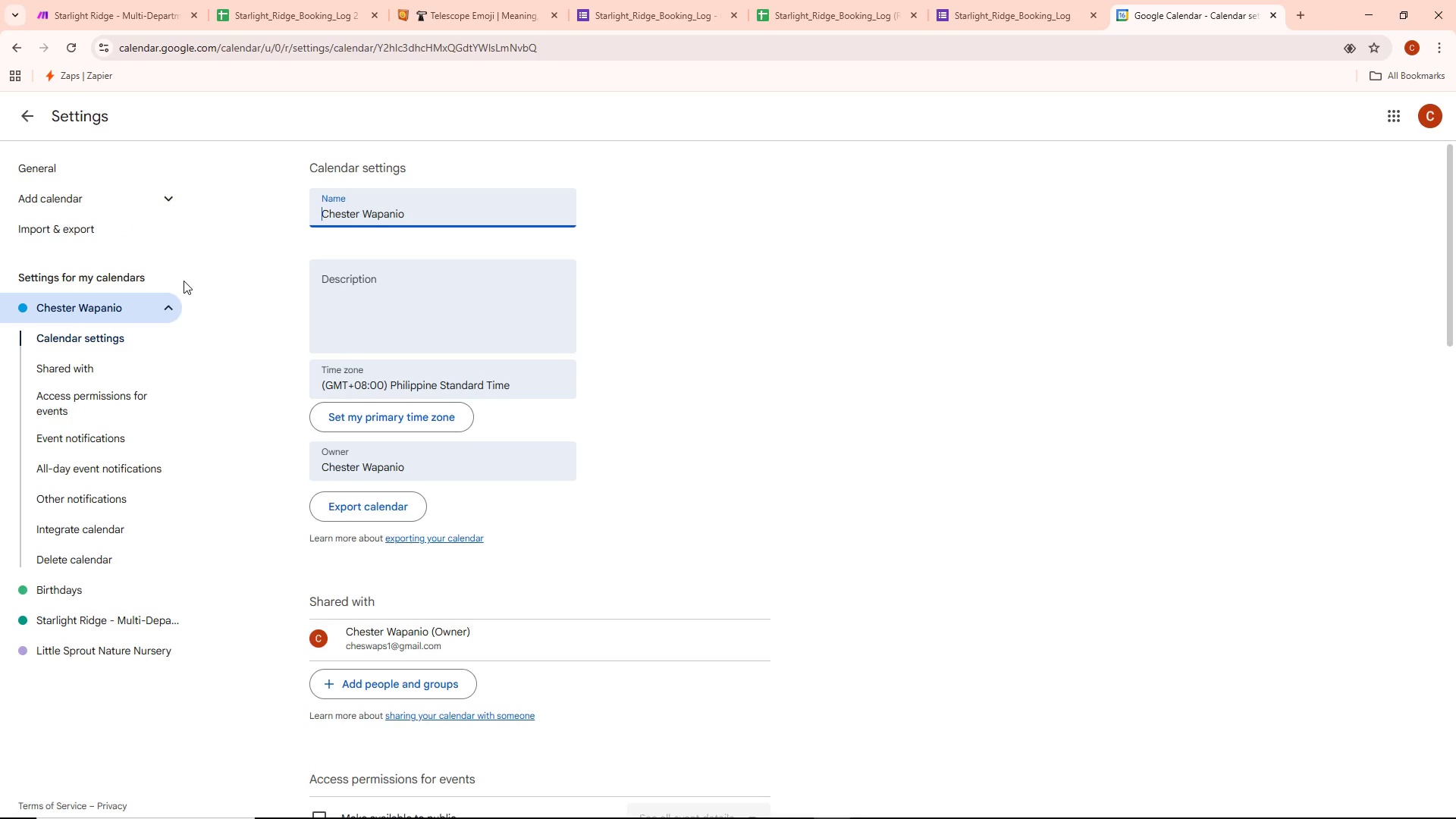 
double_click([27, 533])
 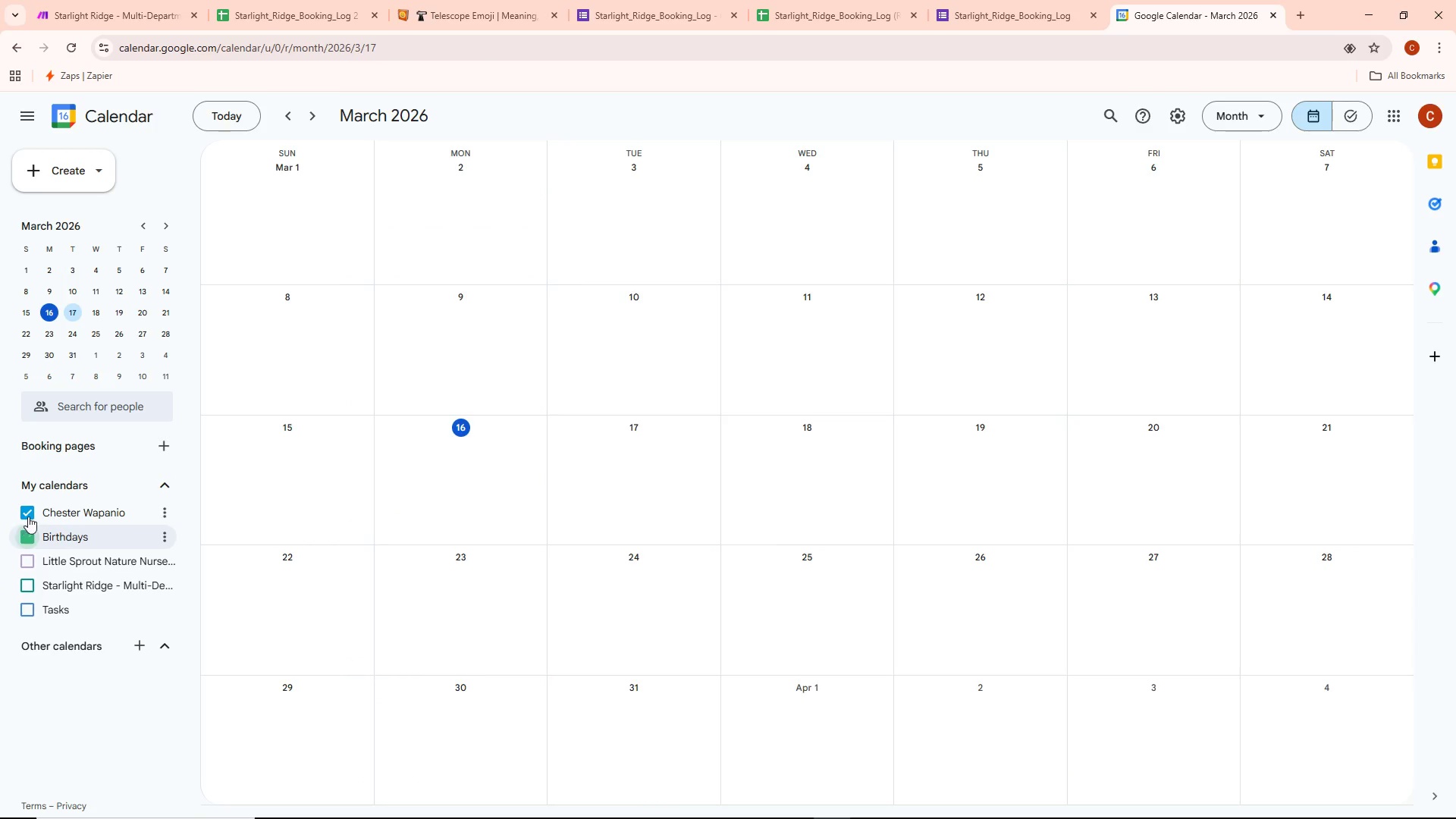 
triple_click([29, 514])
 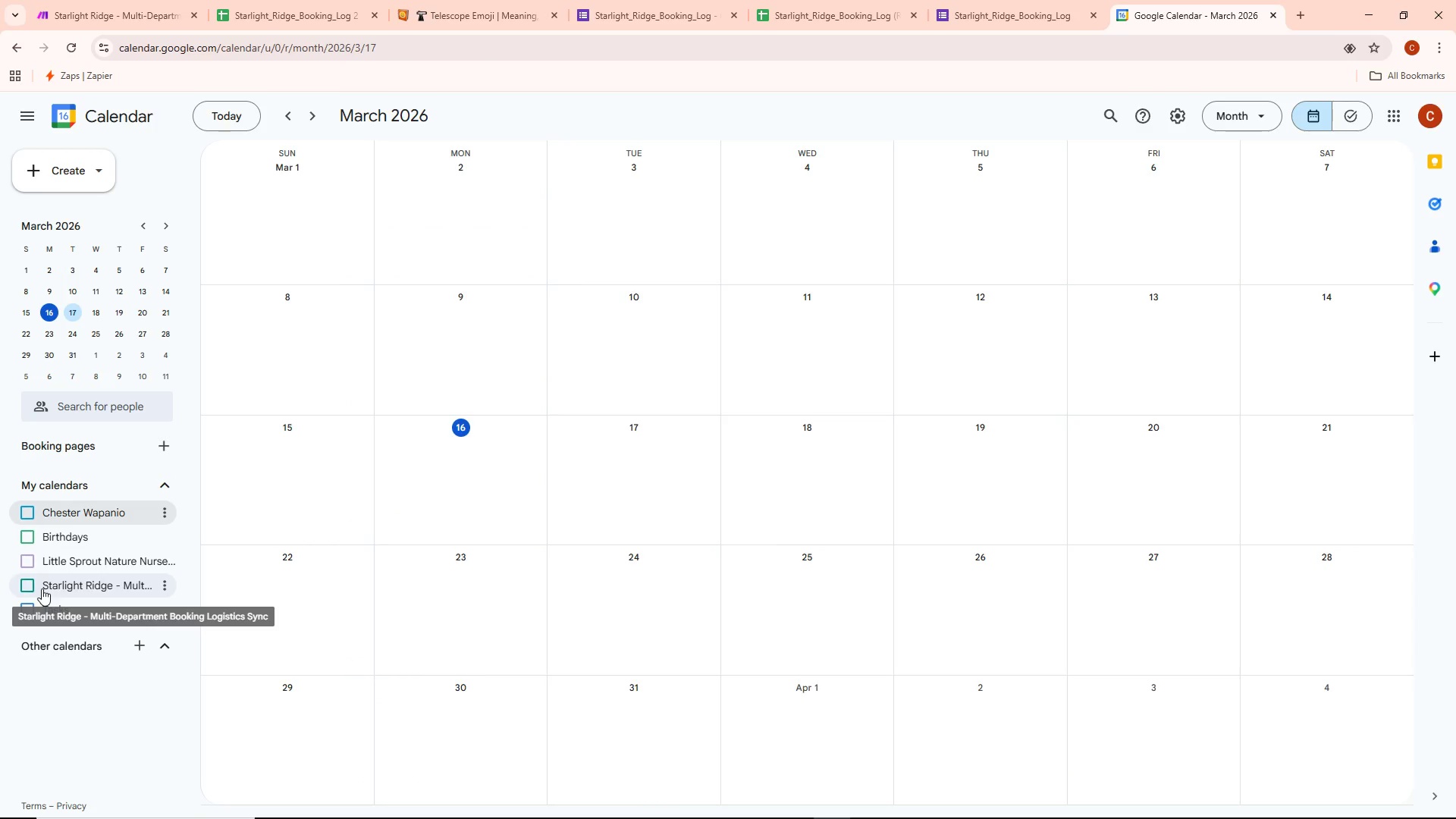 
left_click([31, 586])
 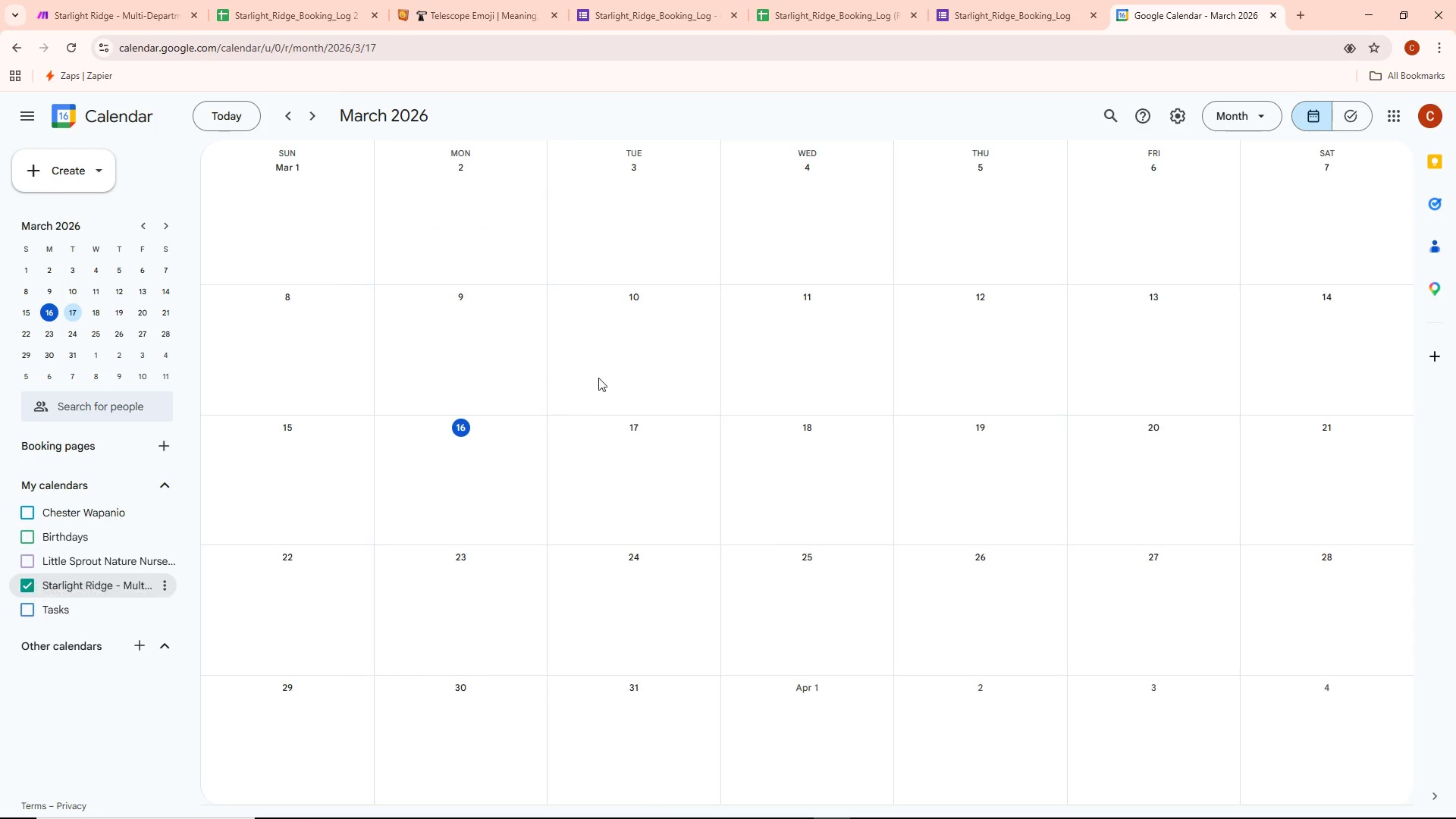 
scroll: coordinate [583, 377], scroll_direction: down, amount: 1.0
 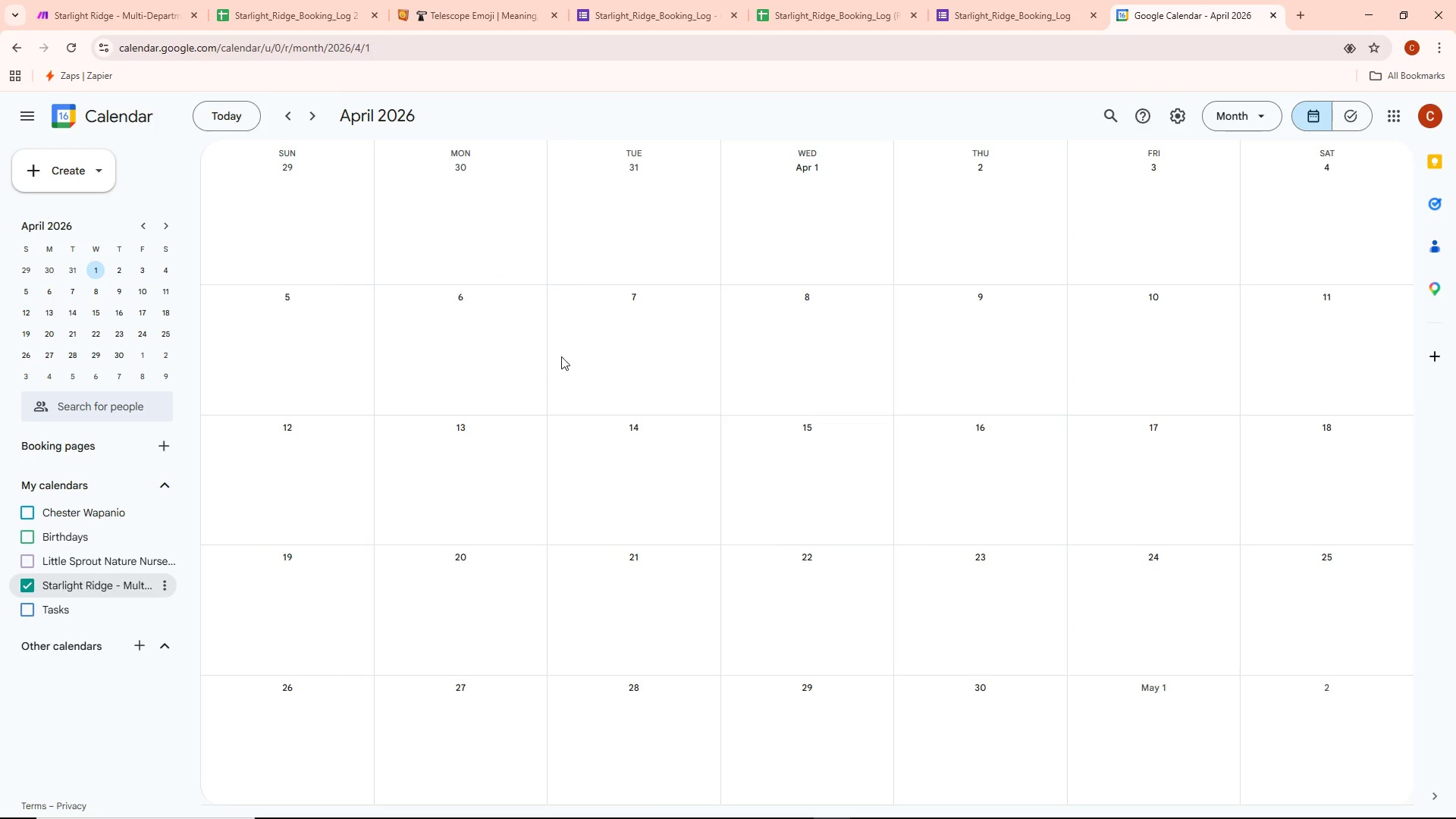 
scroll: coordinate [559, 354], scroll_direction: up, amount: 1.0
 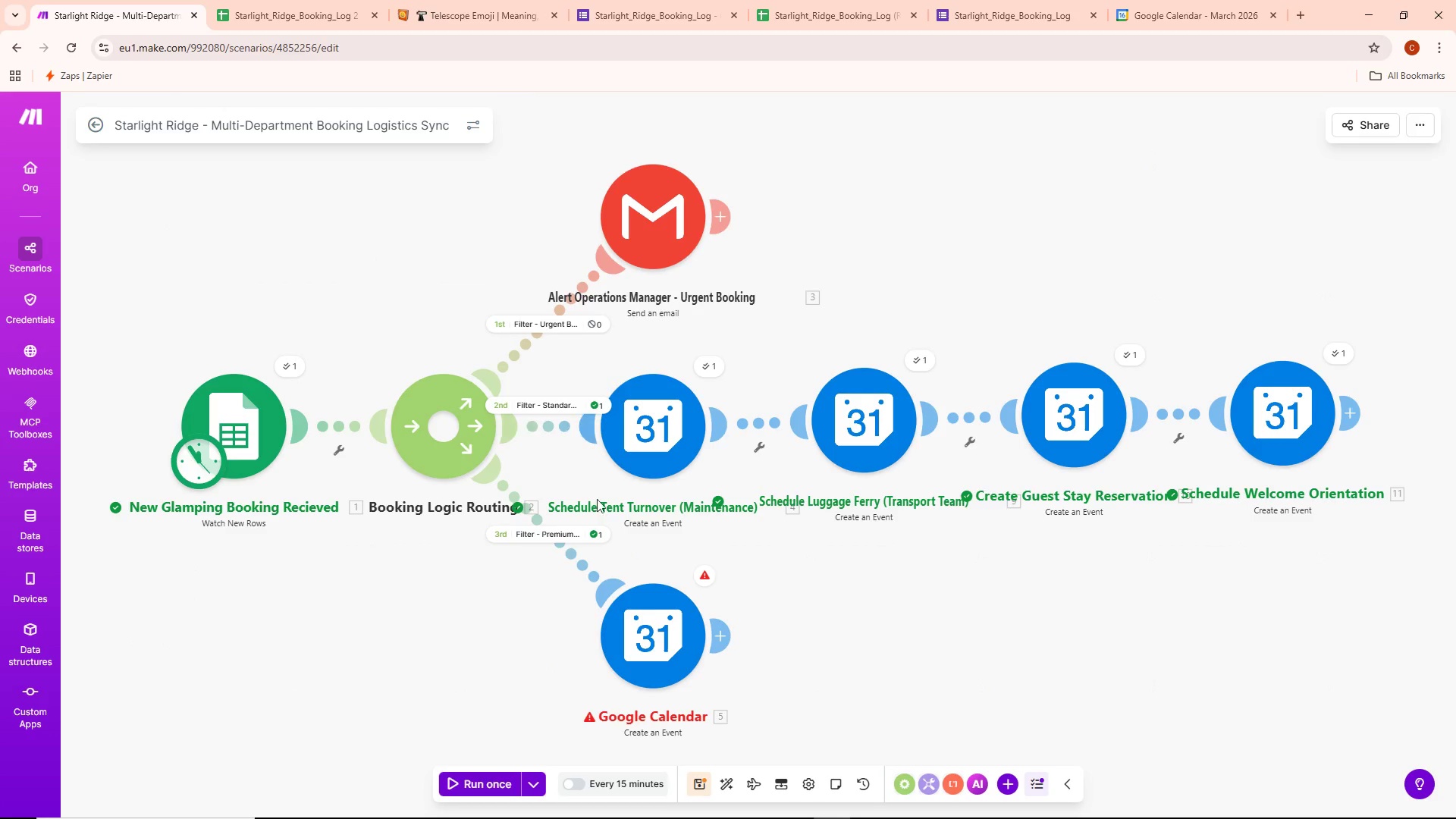 
left_click([652, 643])
 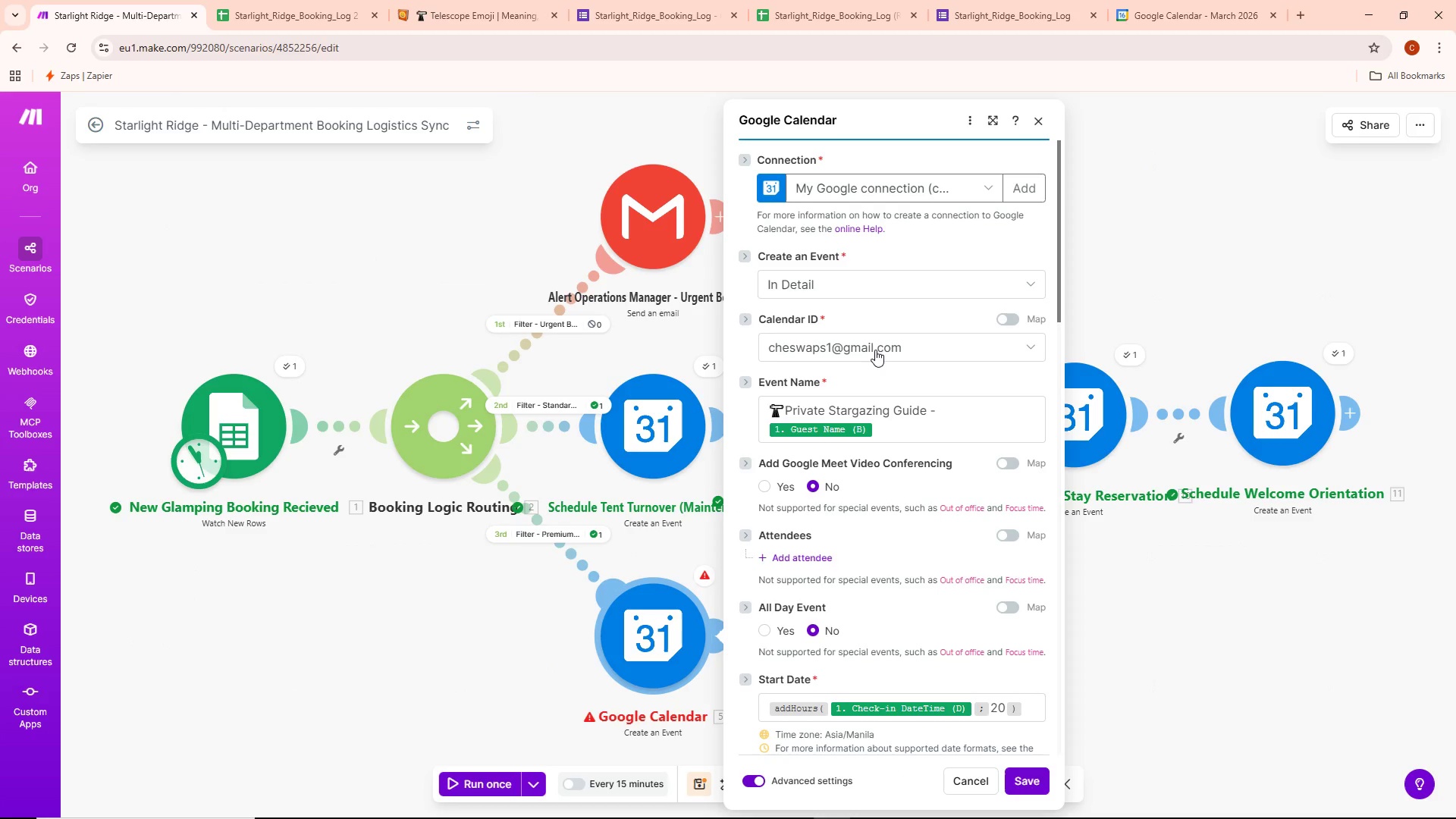 
left_click([880, 350])
 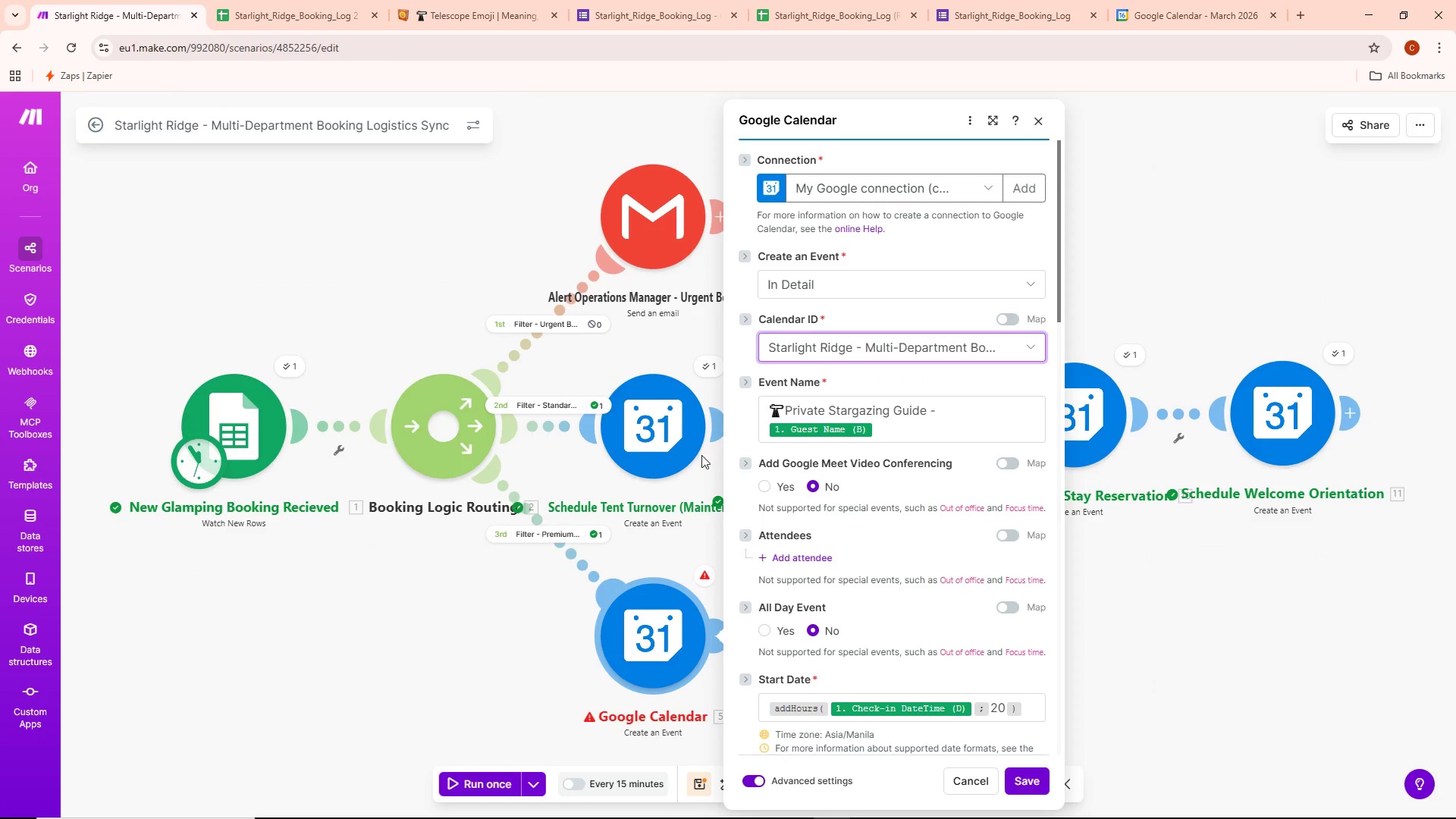 
wait(6.8)
 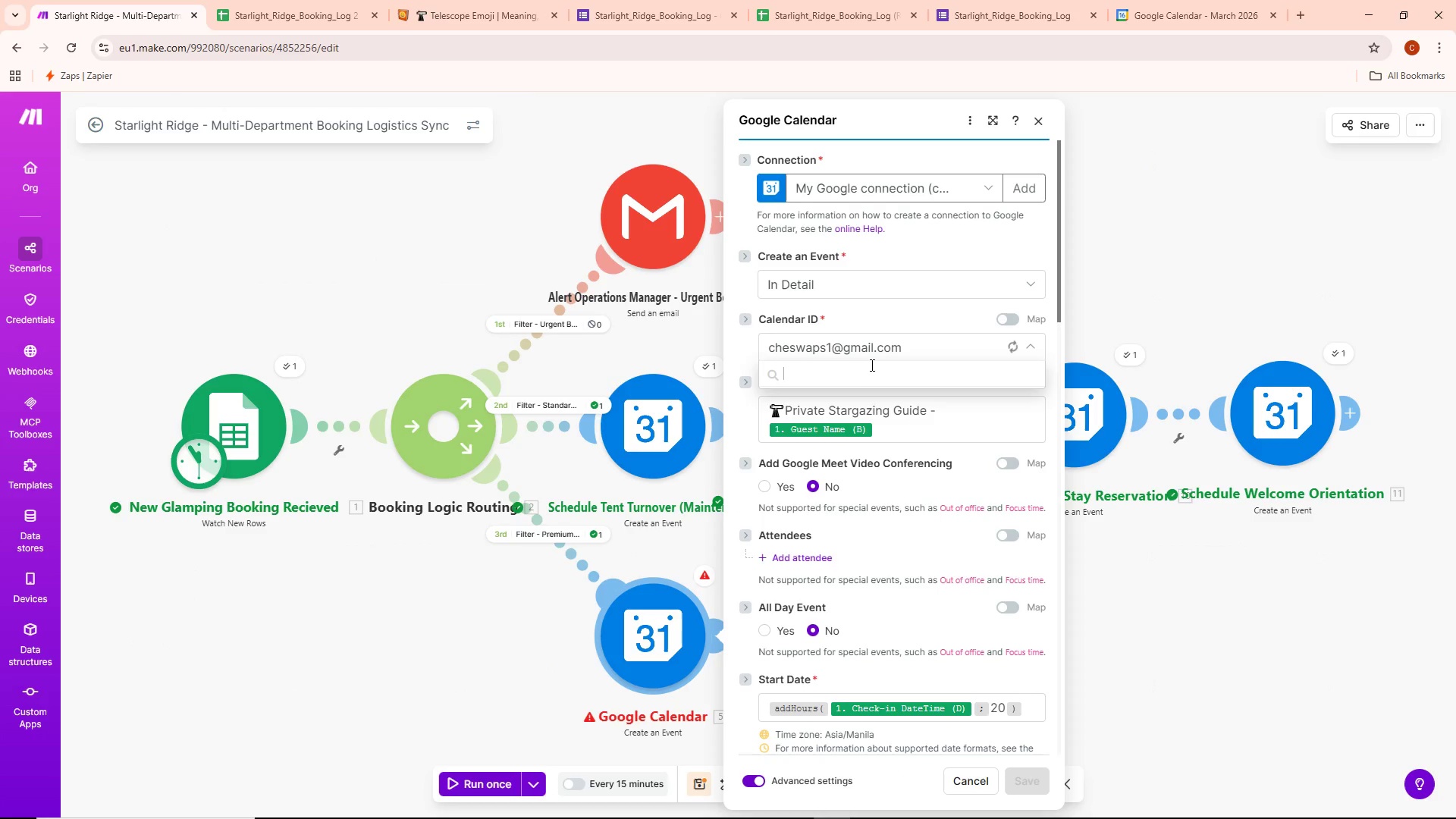 
left_click([1039, 787])
 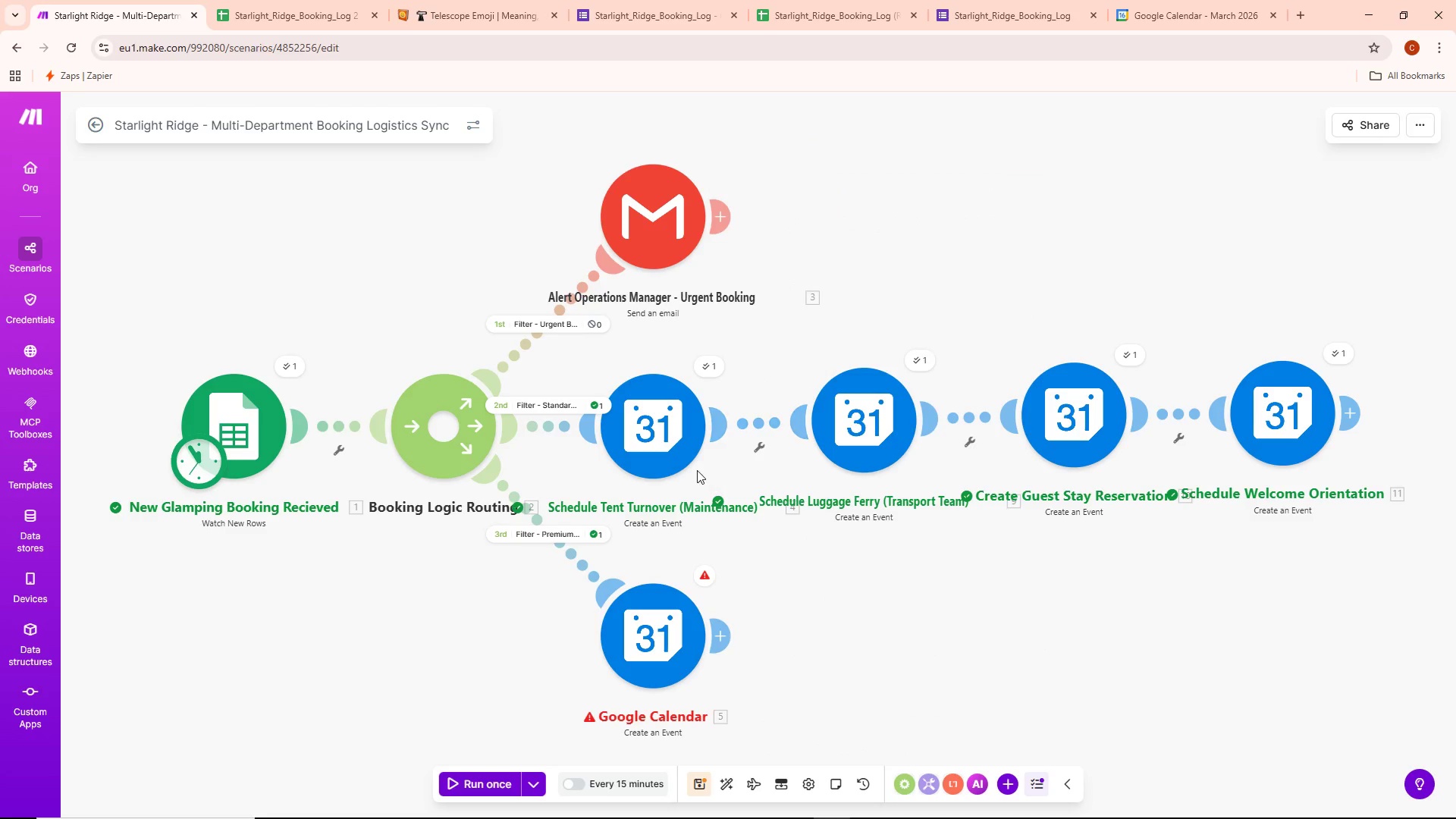 
left_click([676, 444])
 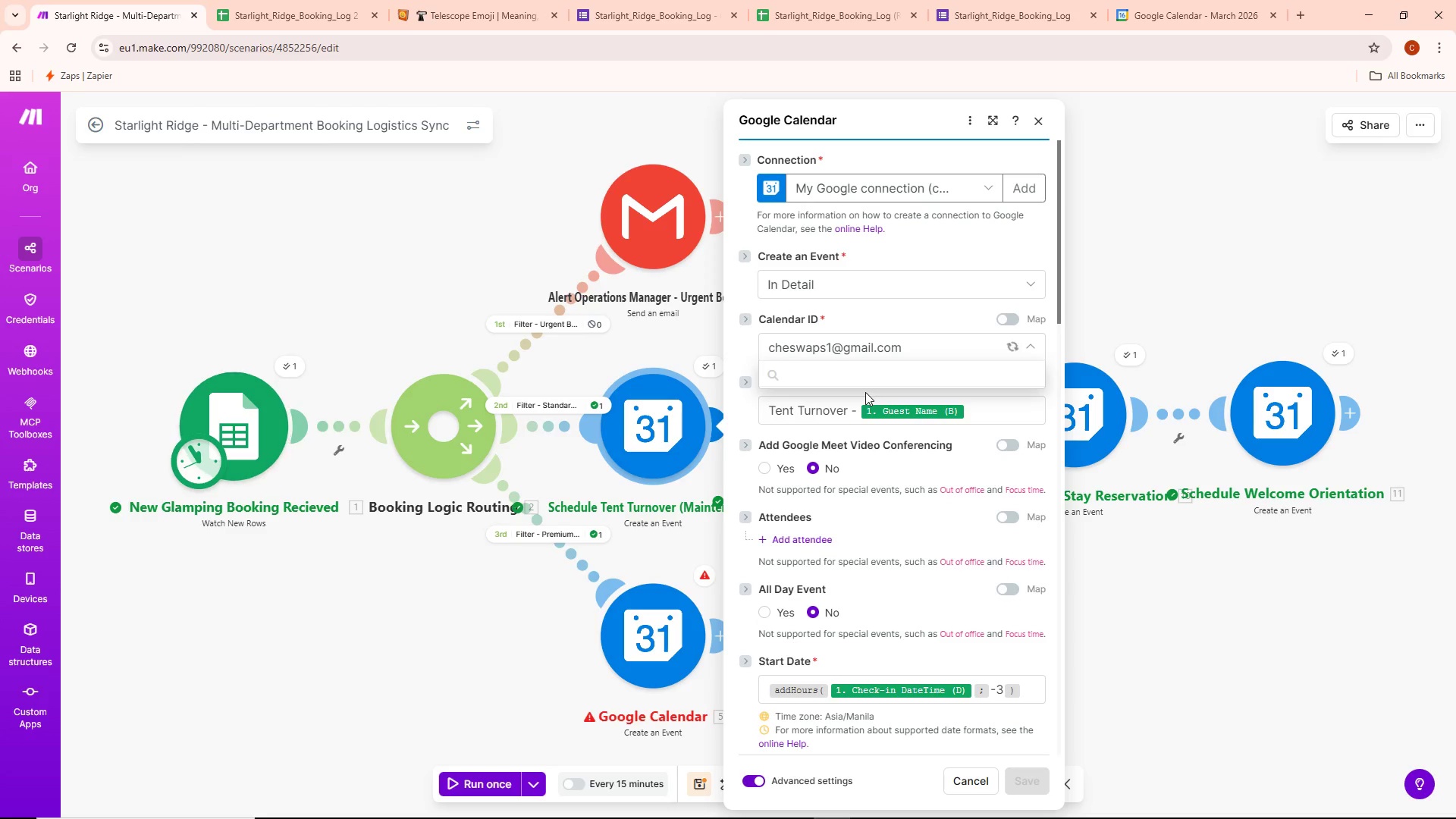 
wait(7.14)
 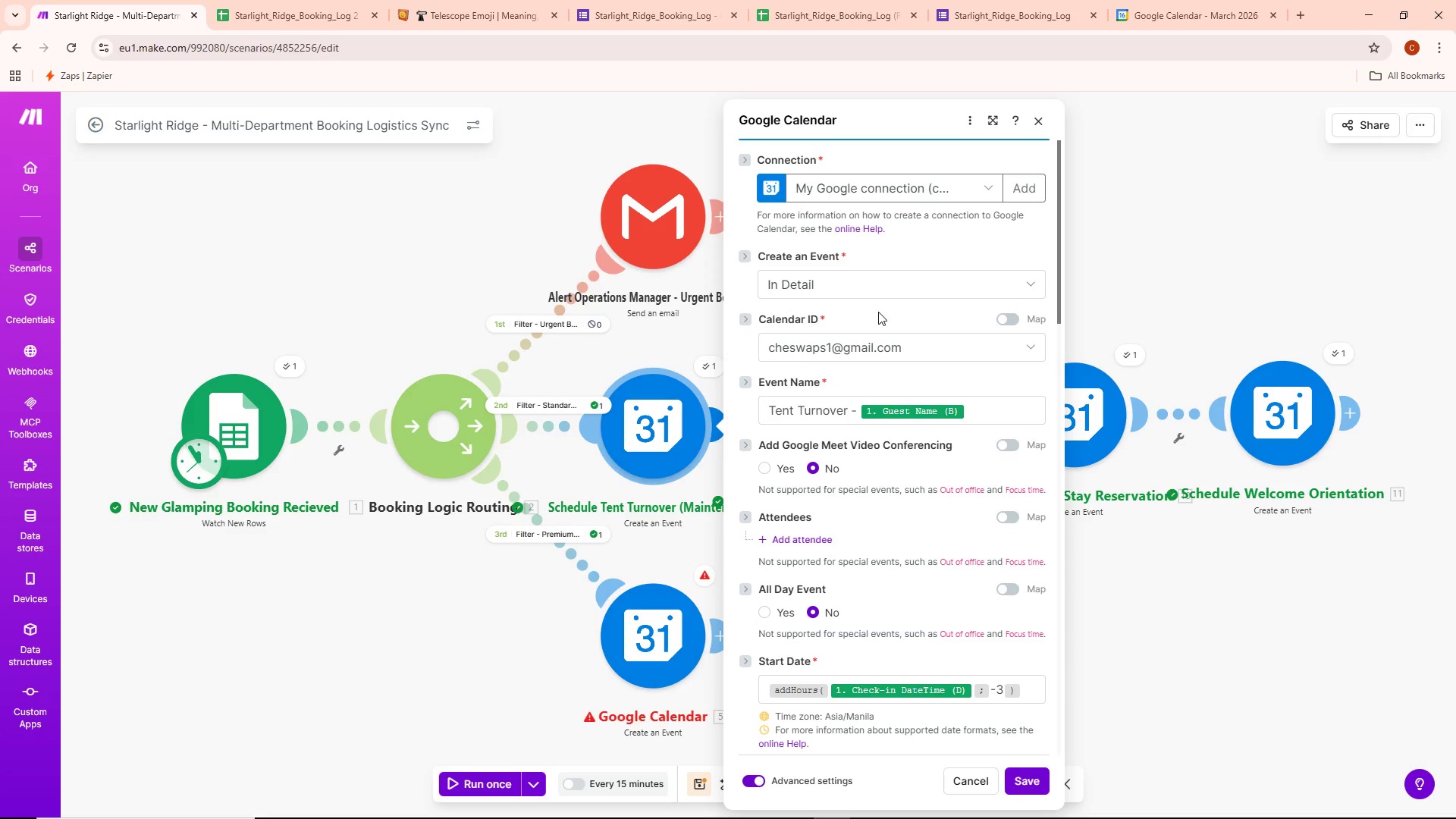 
left_click([878, 423])
 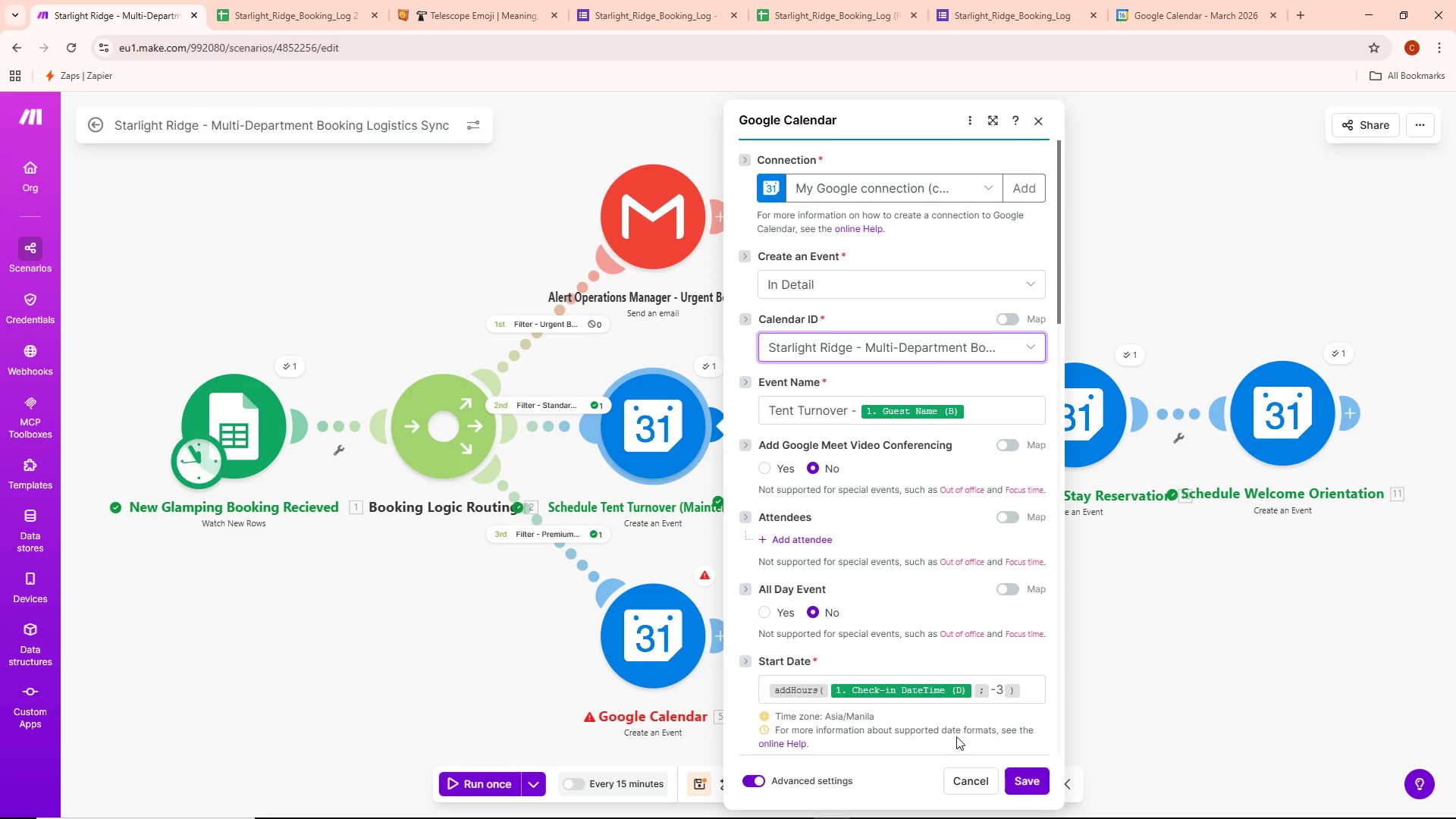 
left_click([1025, 769])
 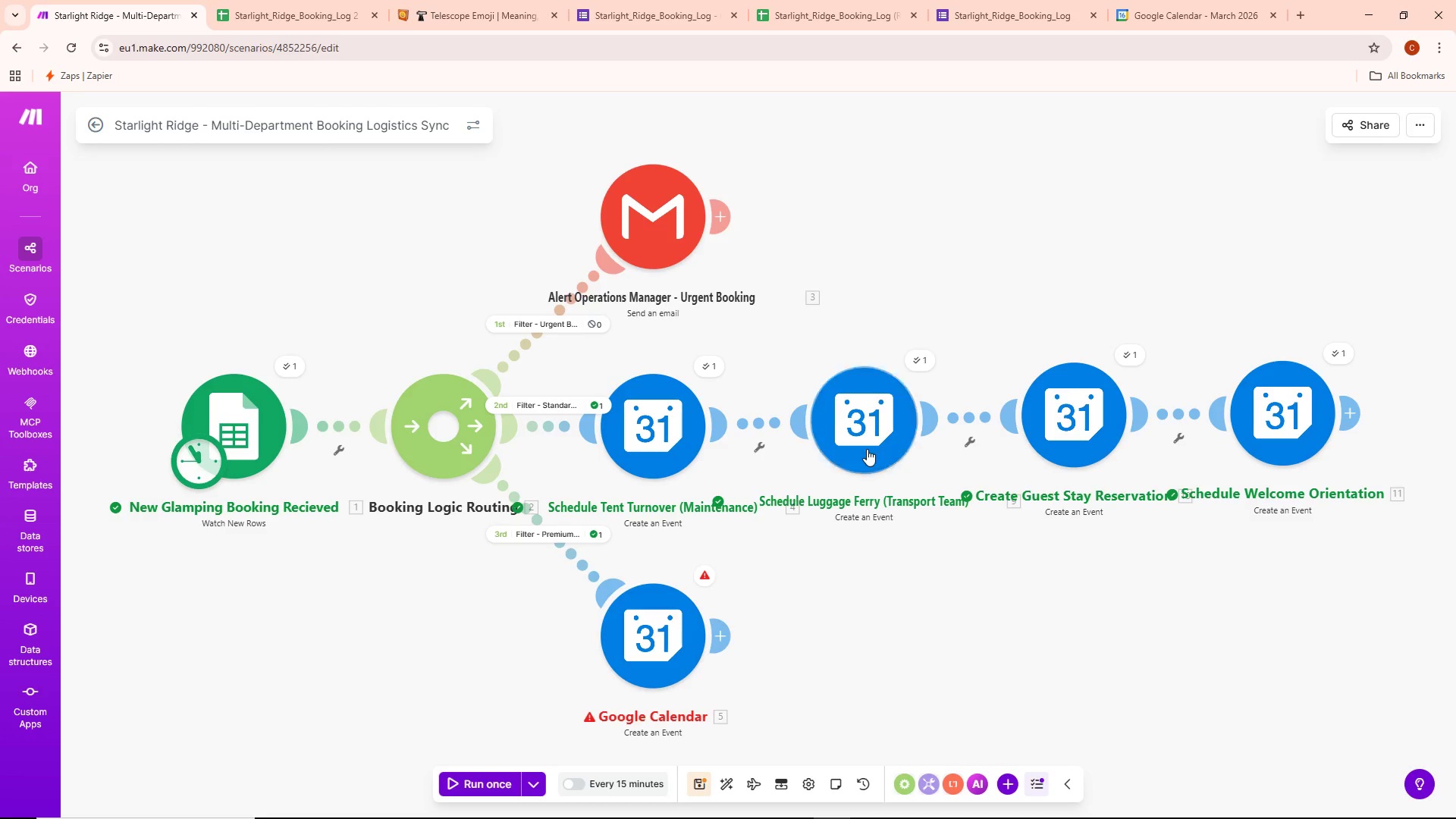 
double_click([867, 448])
 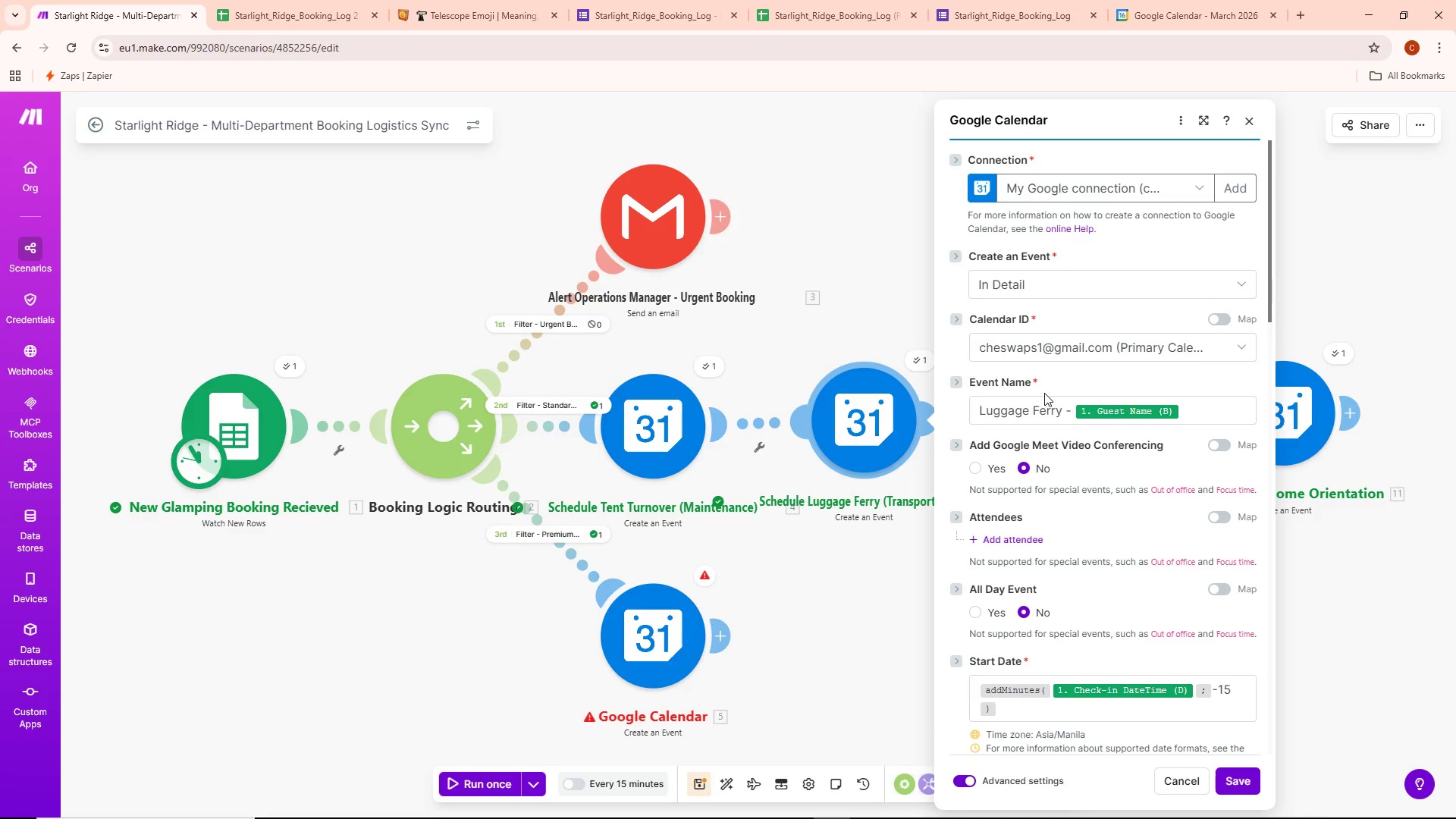 
left_click([1060, 353])
 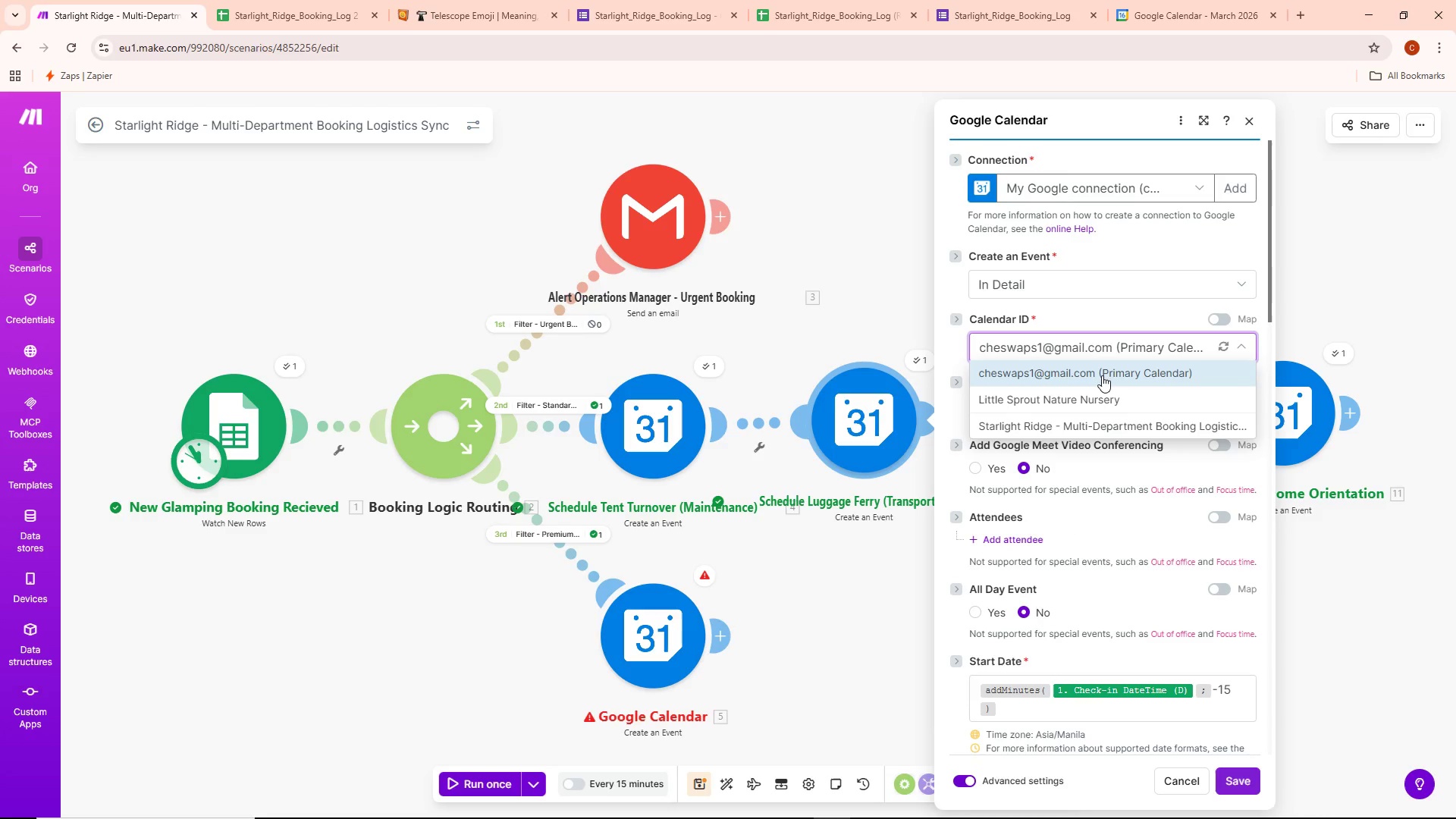 
scroll: coordinate [1125, 425], scroll_direction: down, amount: 1.0
 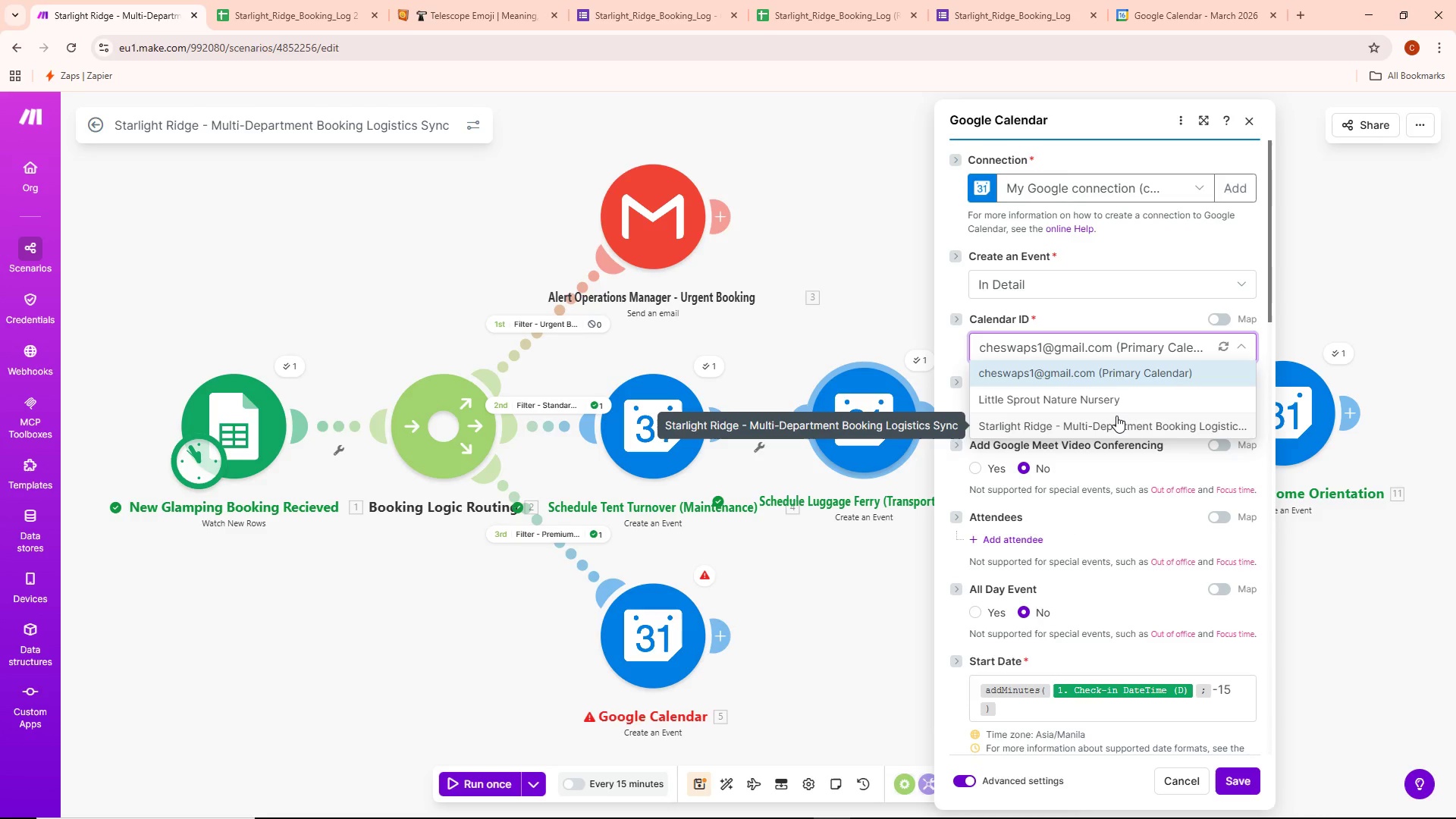 
left_click([1116, 416])
 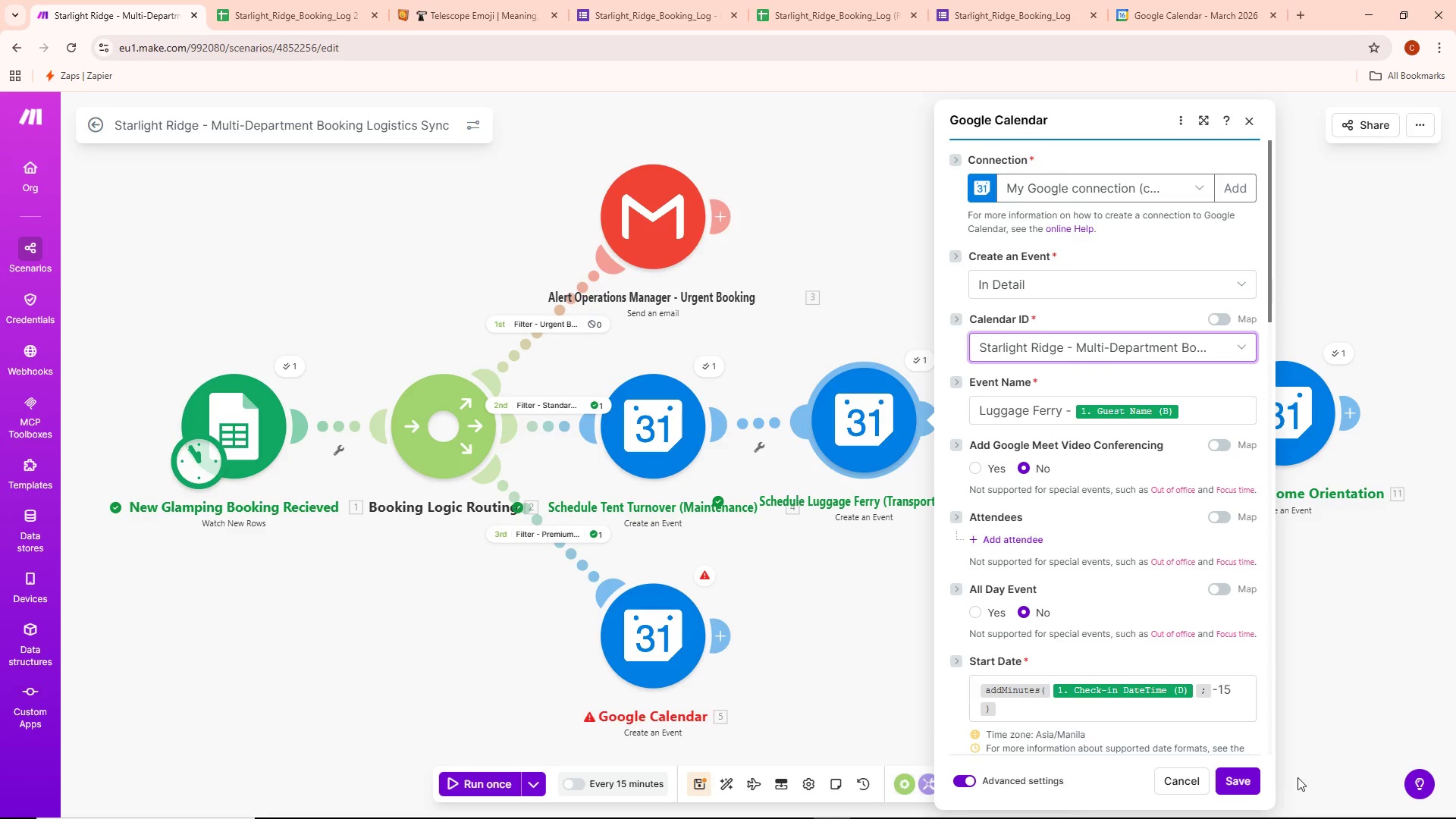 
left_click([1254, 785])
 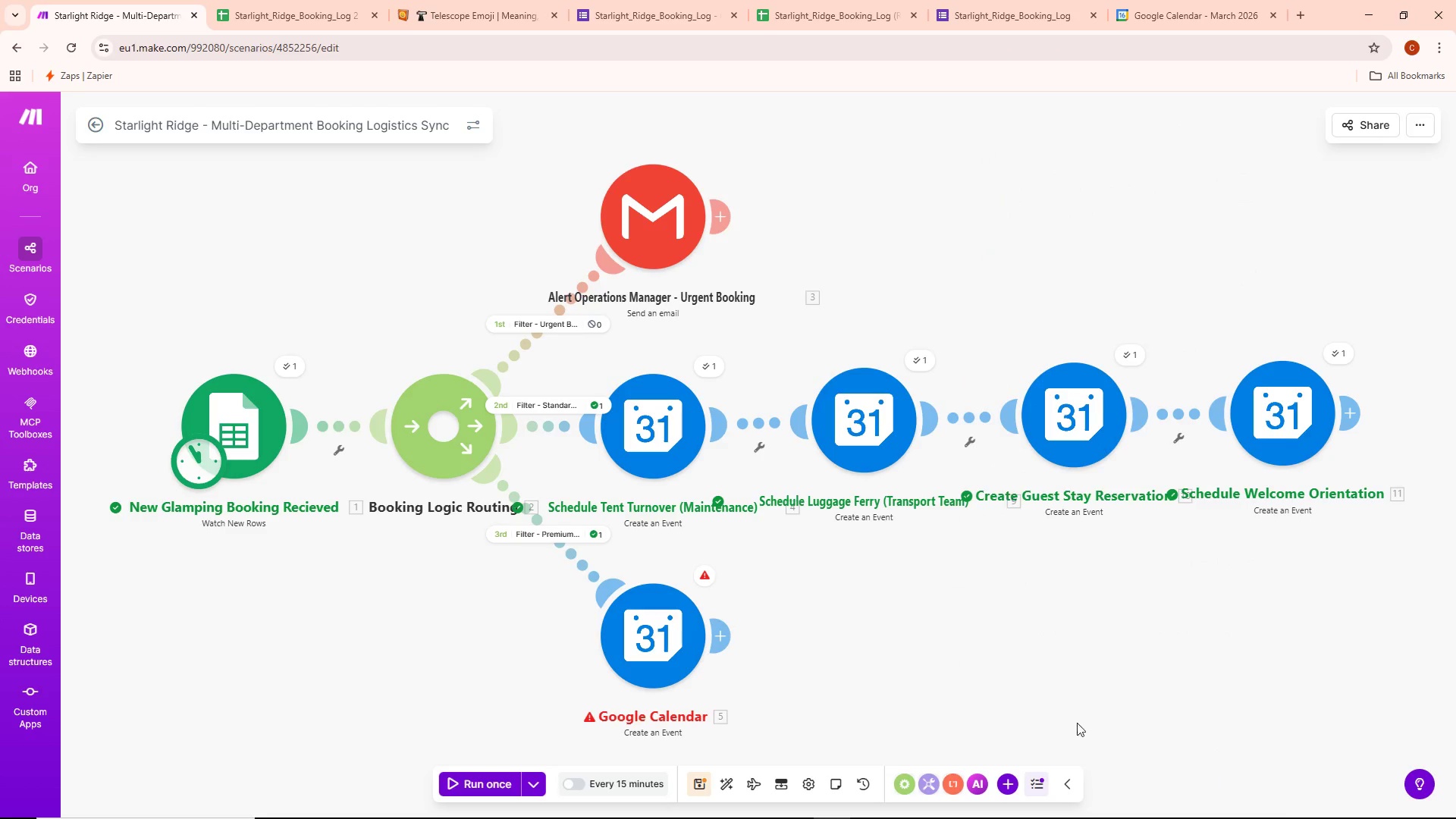 
left_click_drag(start_coordinate=[970, 664], to_coordinate=[701, 645])
 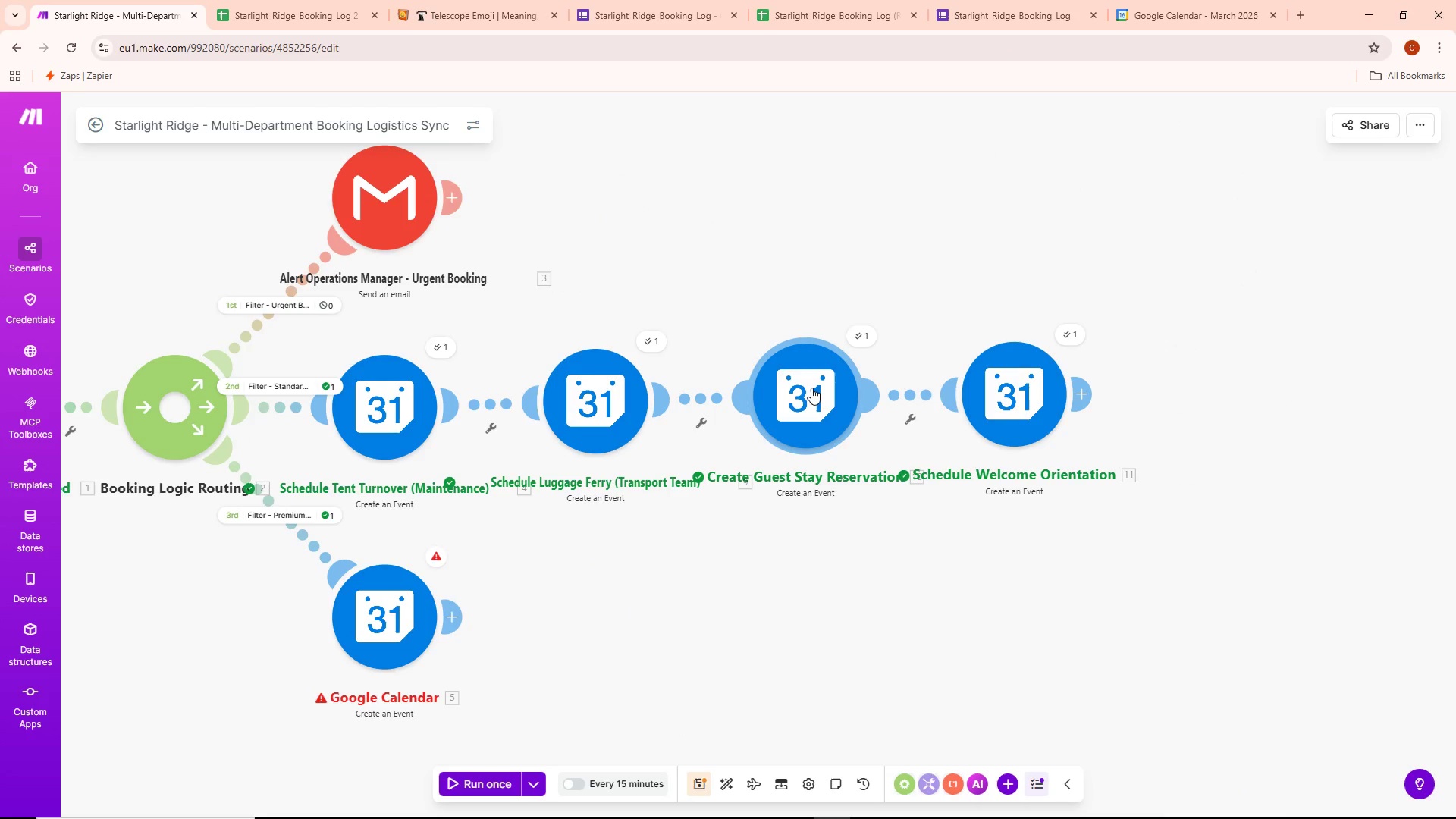 
double_click([814, 388])
 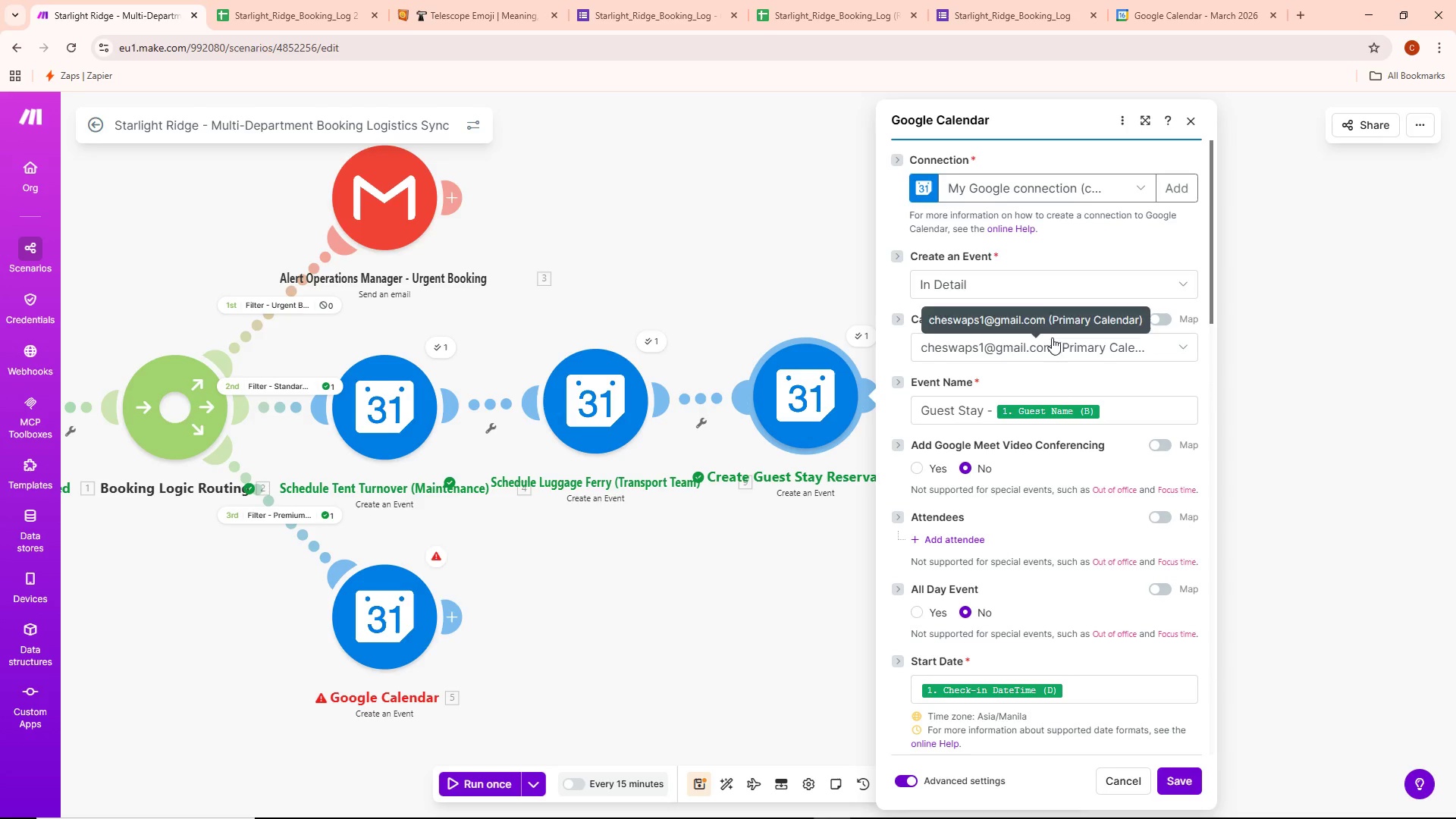 
wait(6.16)
 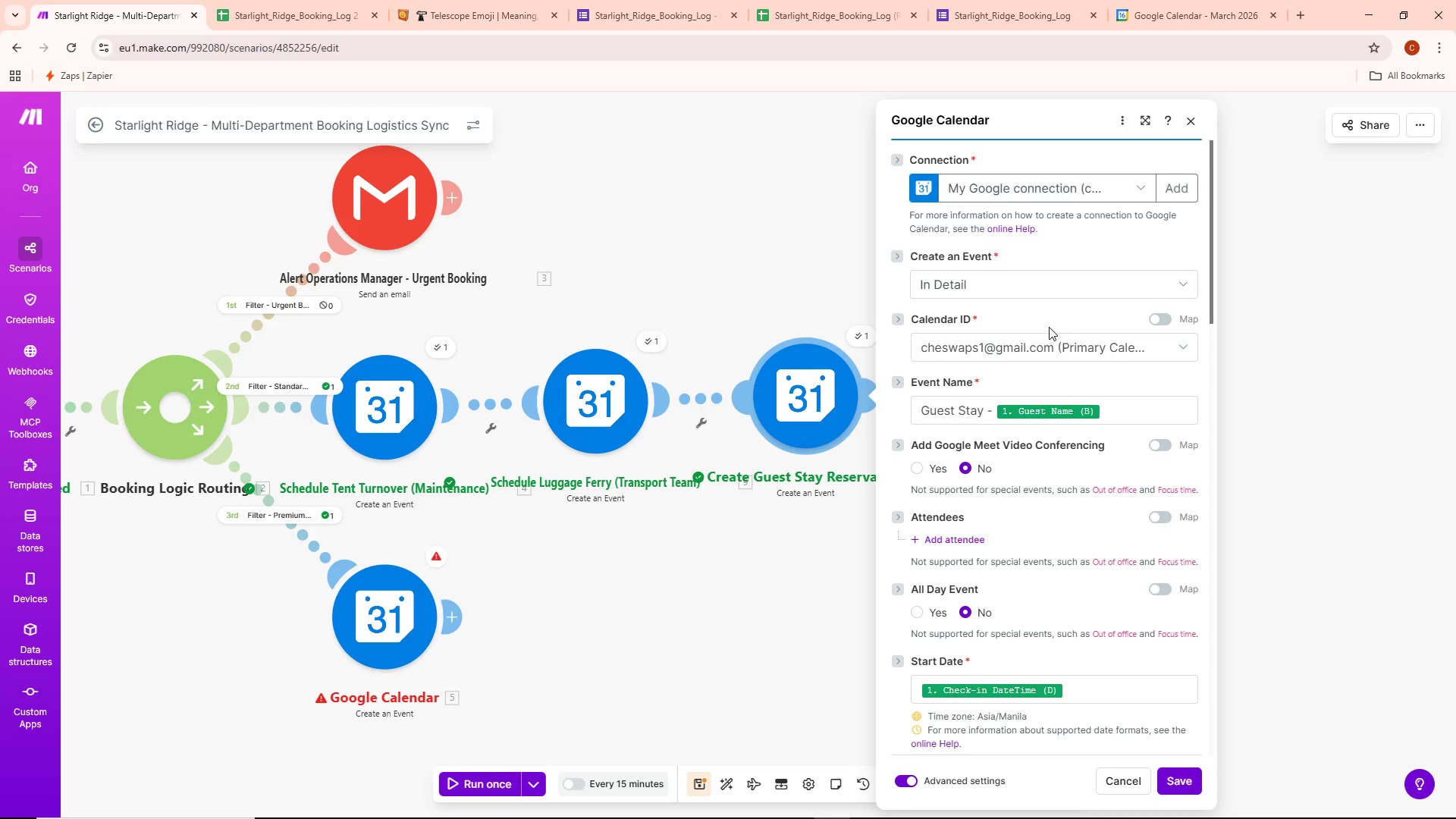 
left_click([1058, 345])
 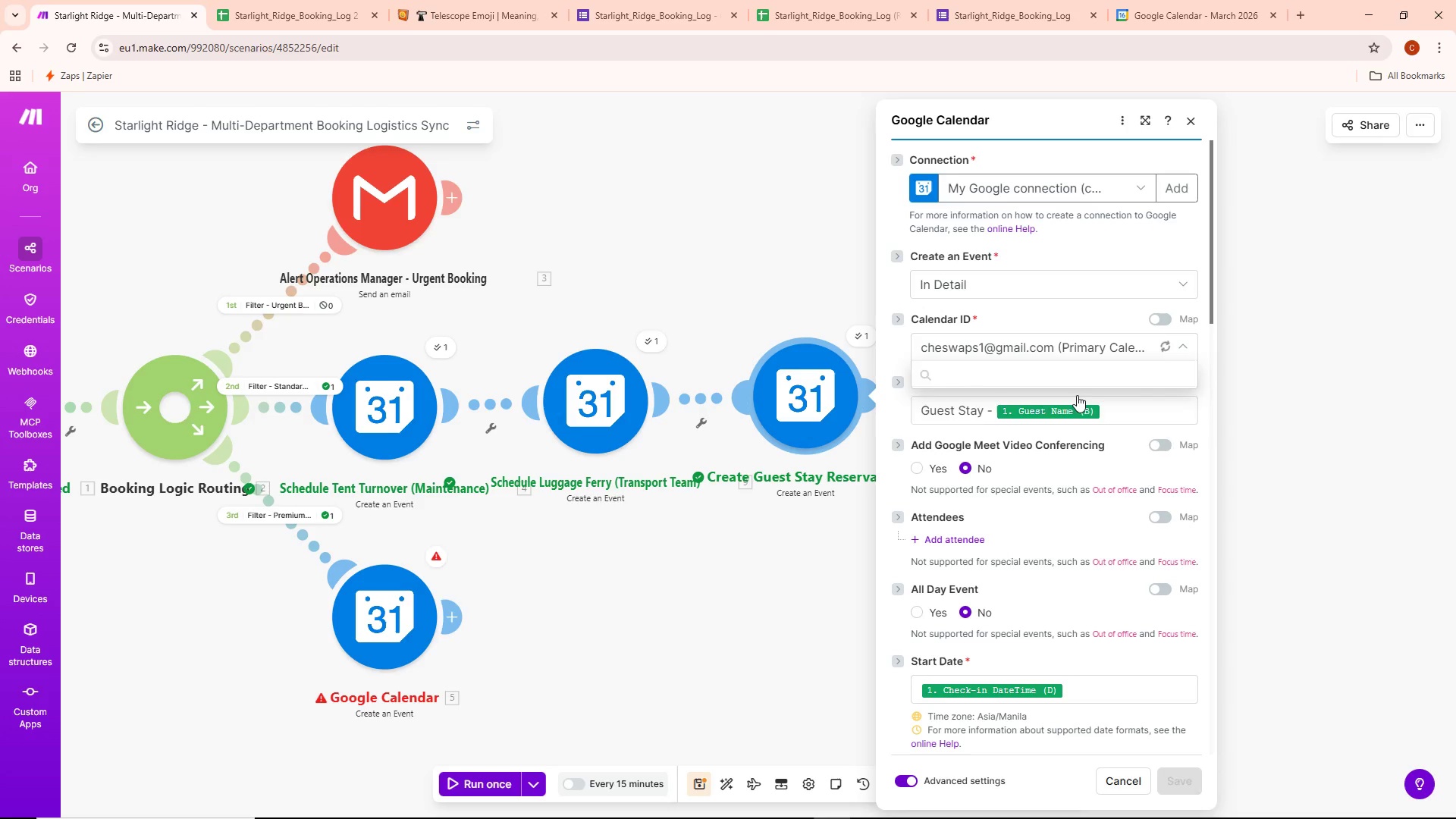 
left_click([1068, 419])
 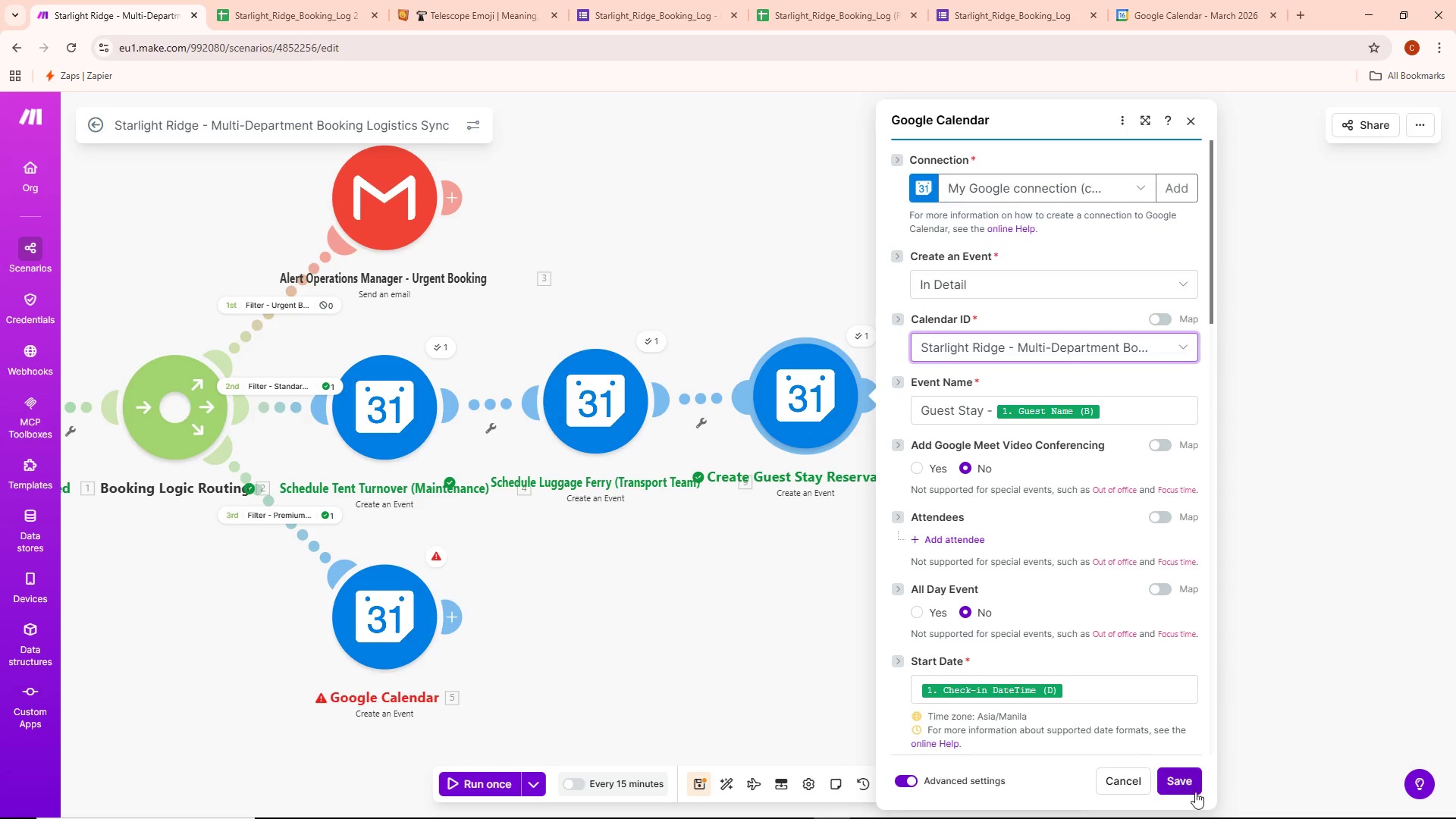 
left_click([1189, 780])
 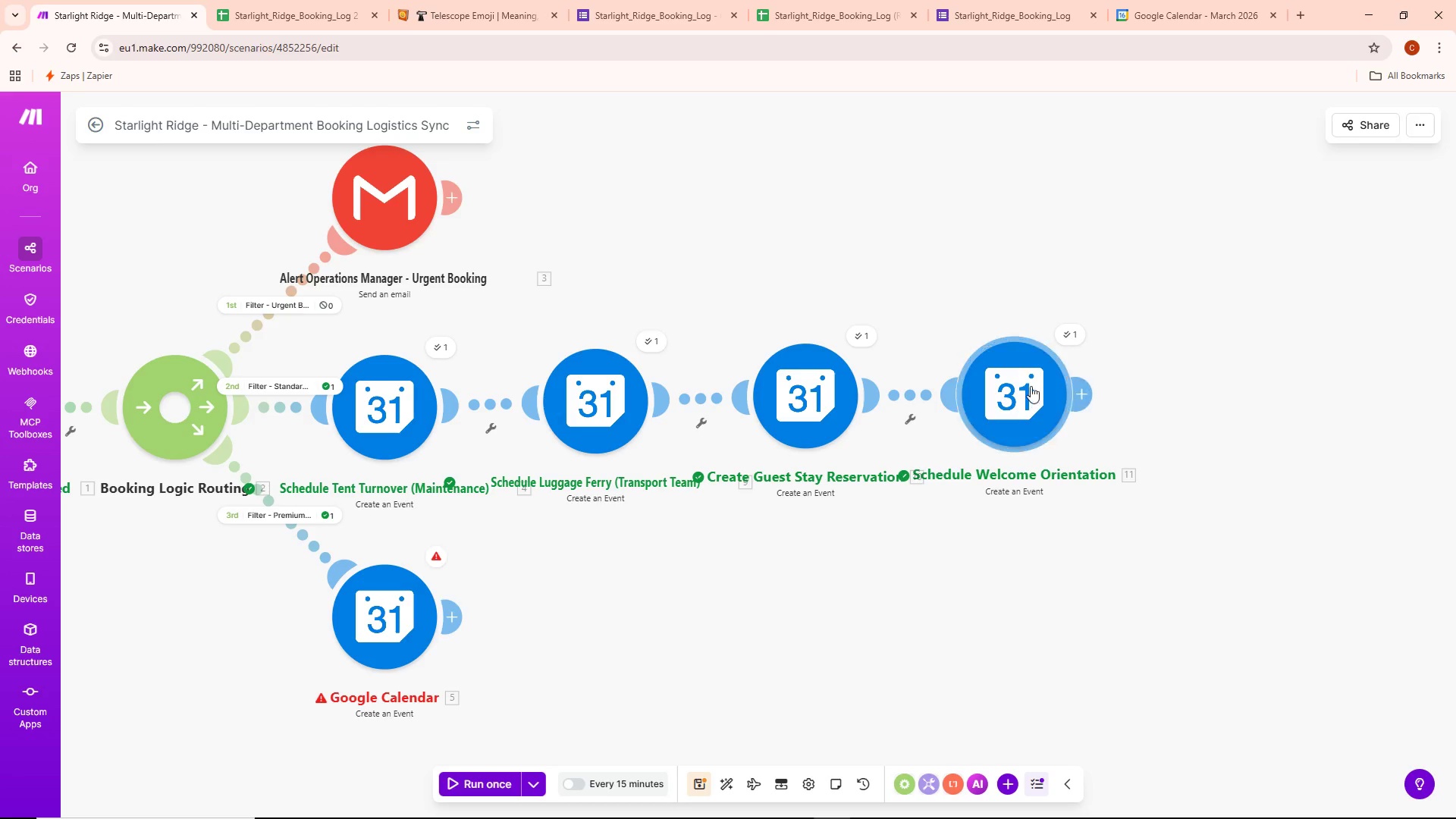 
double_click([1022, 379])
 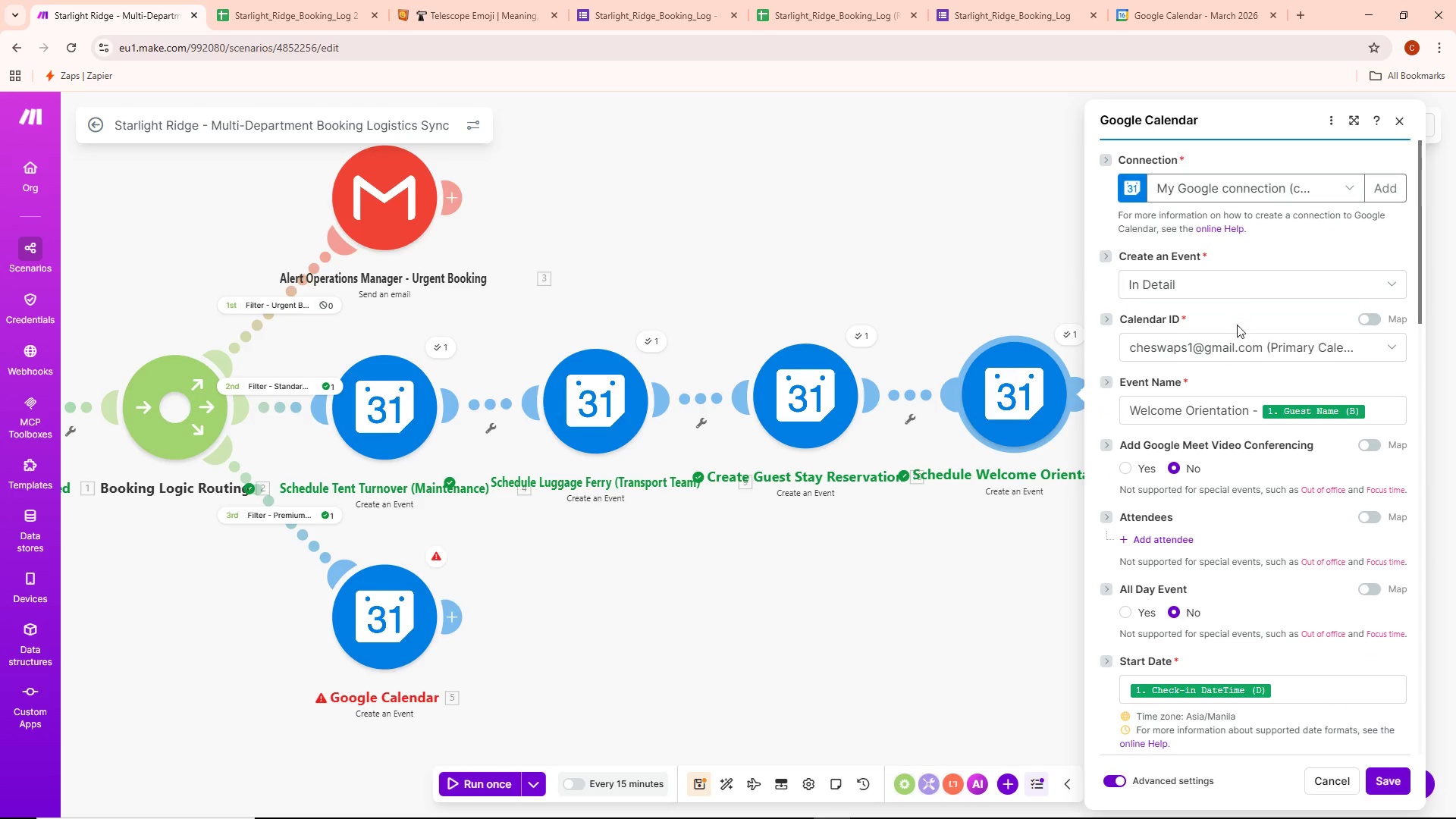 
left_click([1221, 287])
 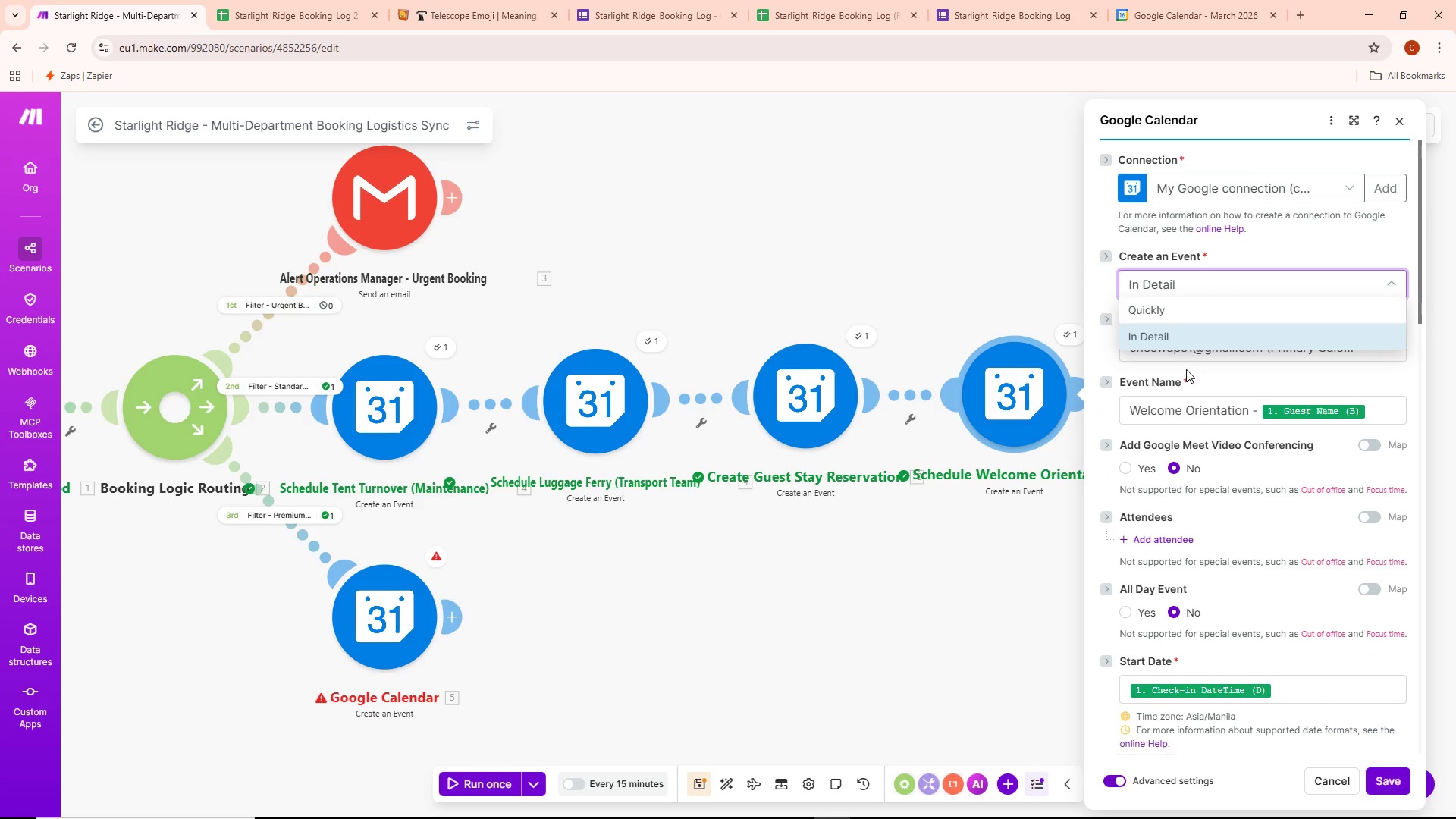 
left_click([1191, 357])
 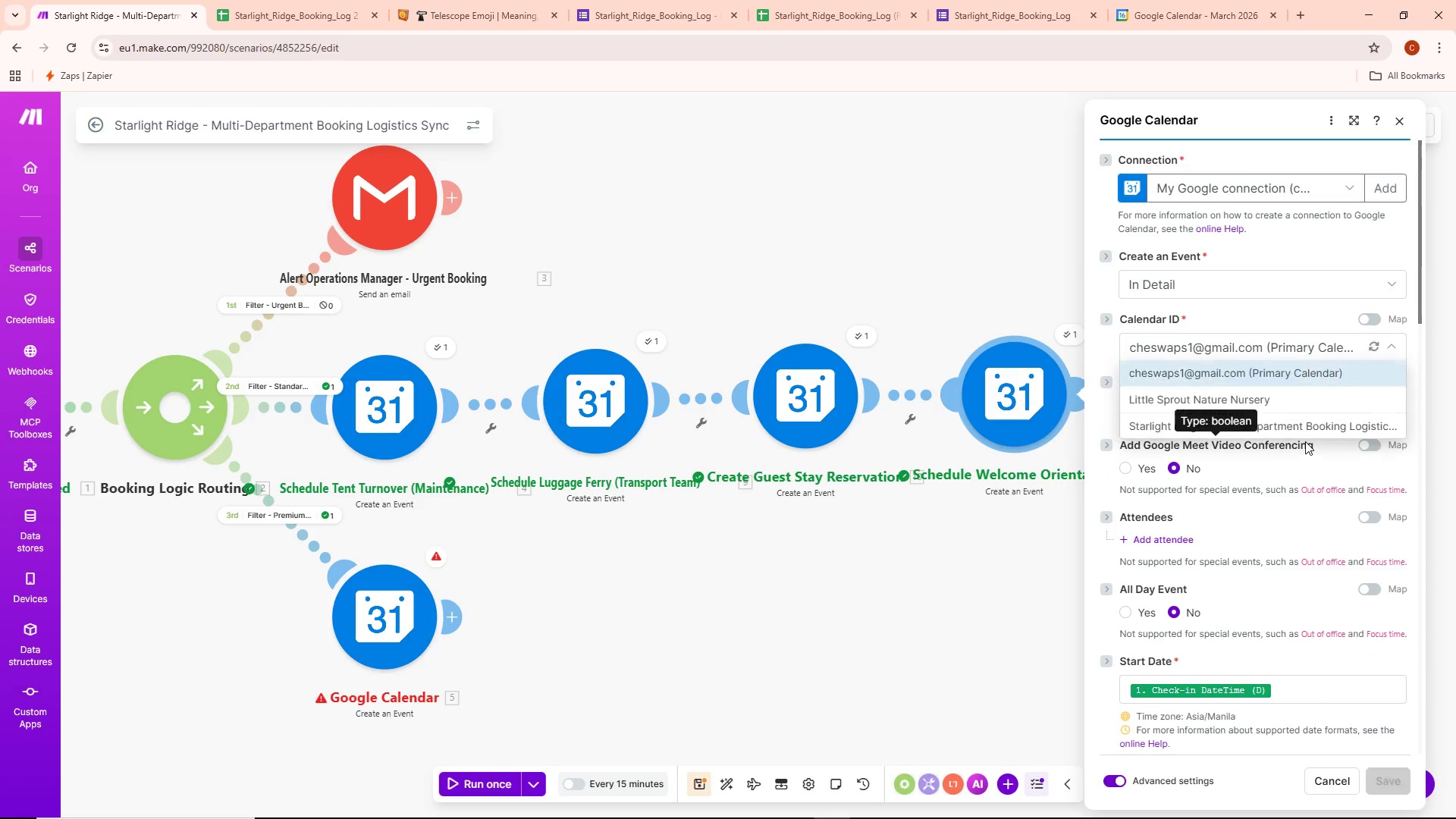 
left_click([1293, 419])
 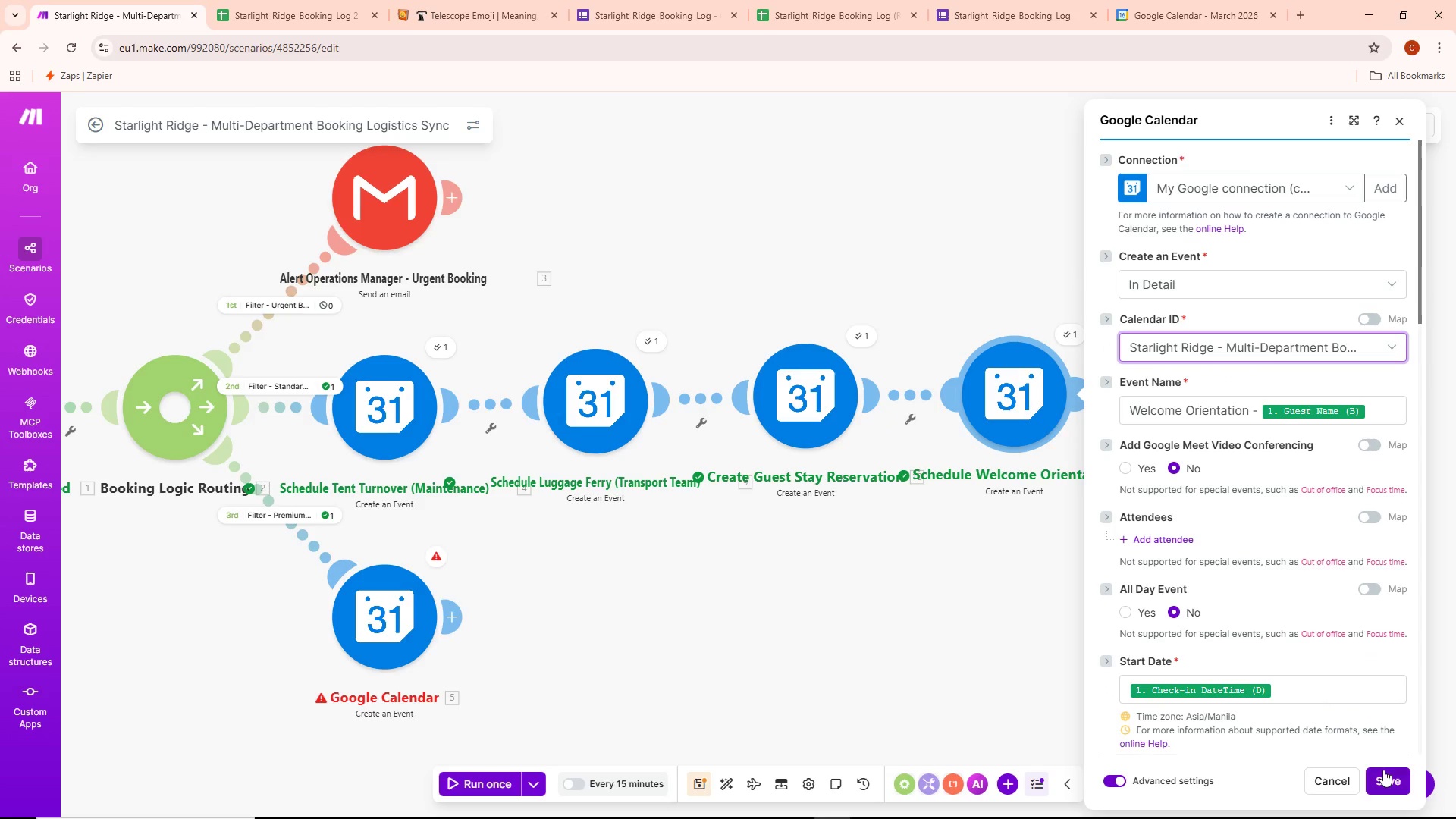 
left_click([1383, 774])
 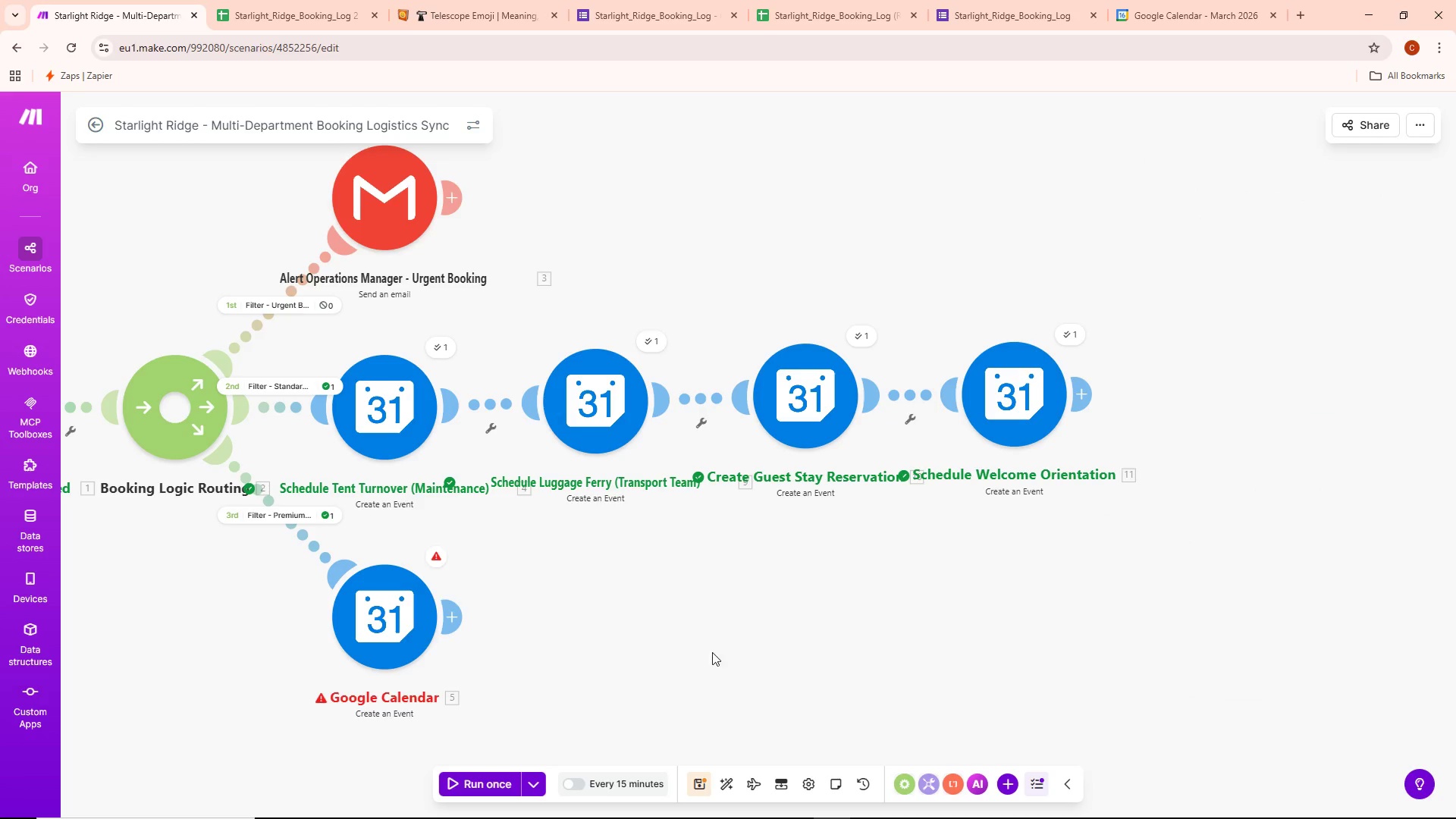 
left_click_drag(start_coordinate=[671, 648], to_coordinate=[983, 604])
 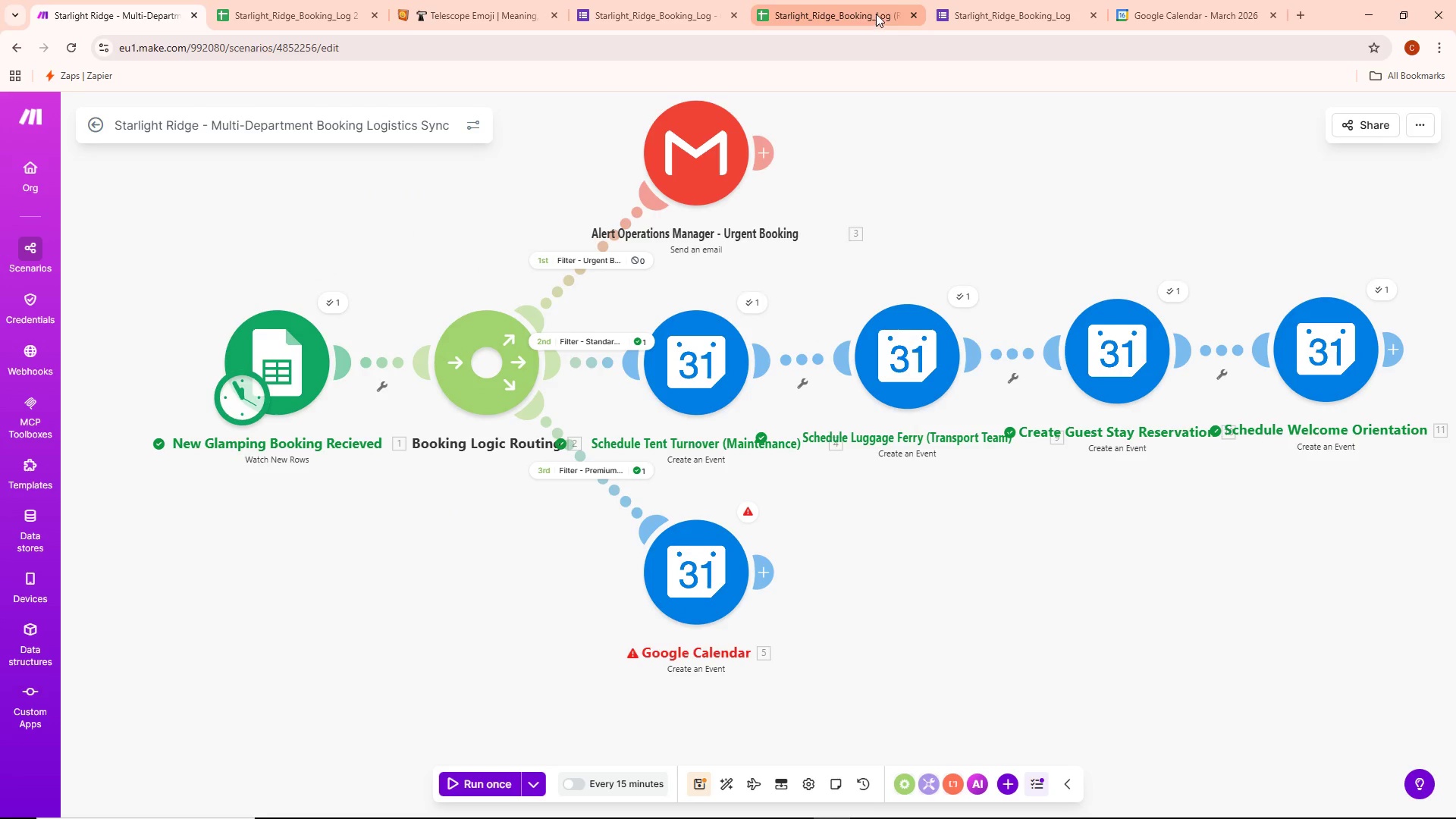 
left_click([1194, 0])
 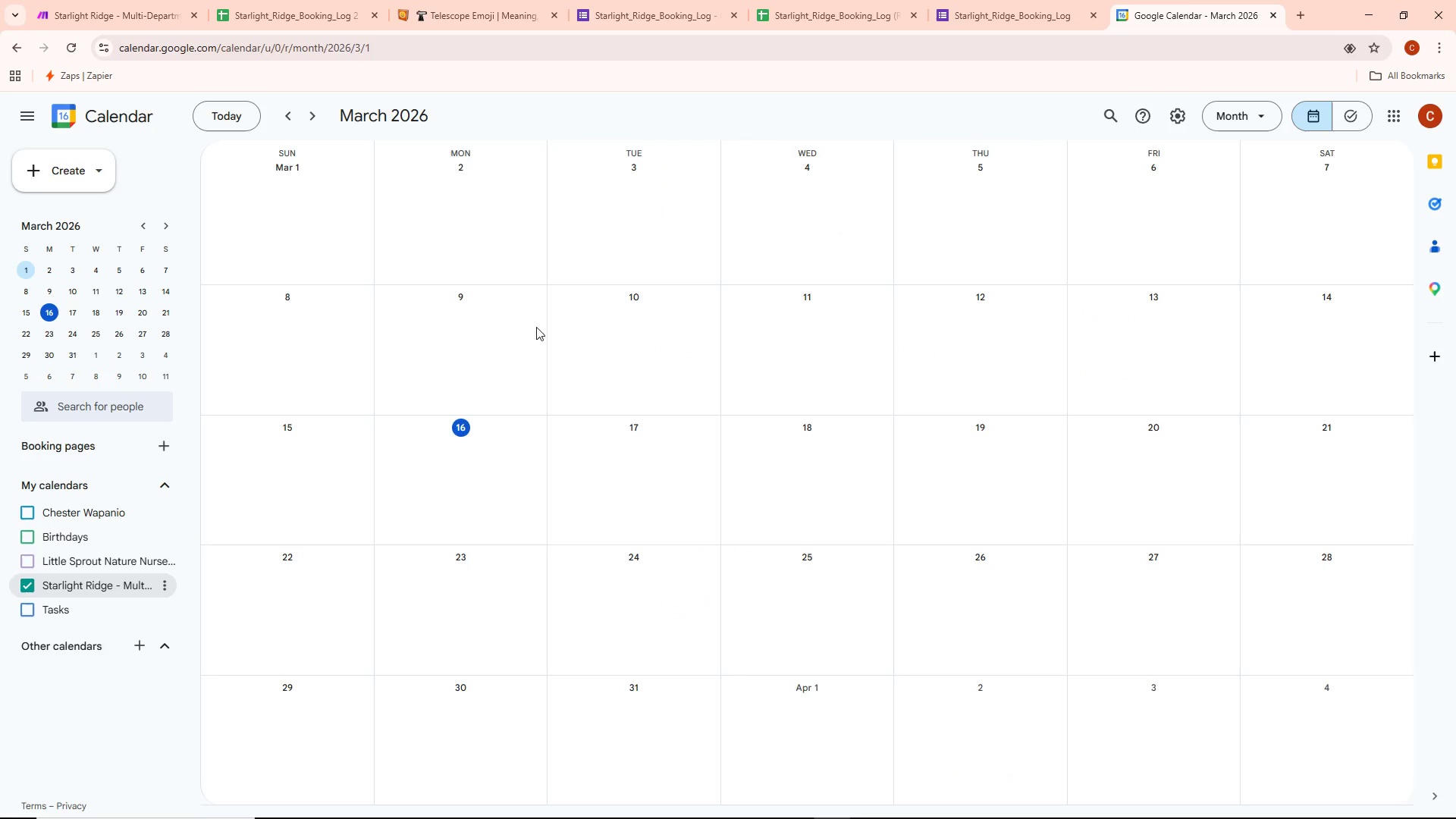 
mouse_move([1363, 135])
 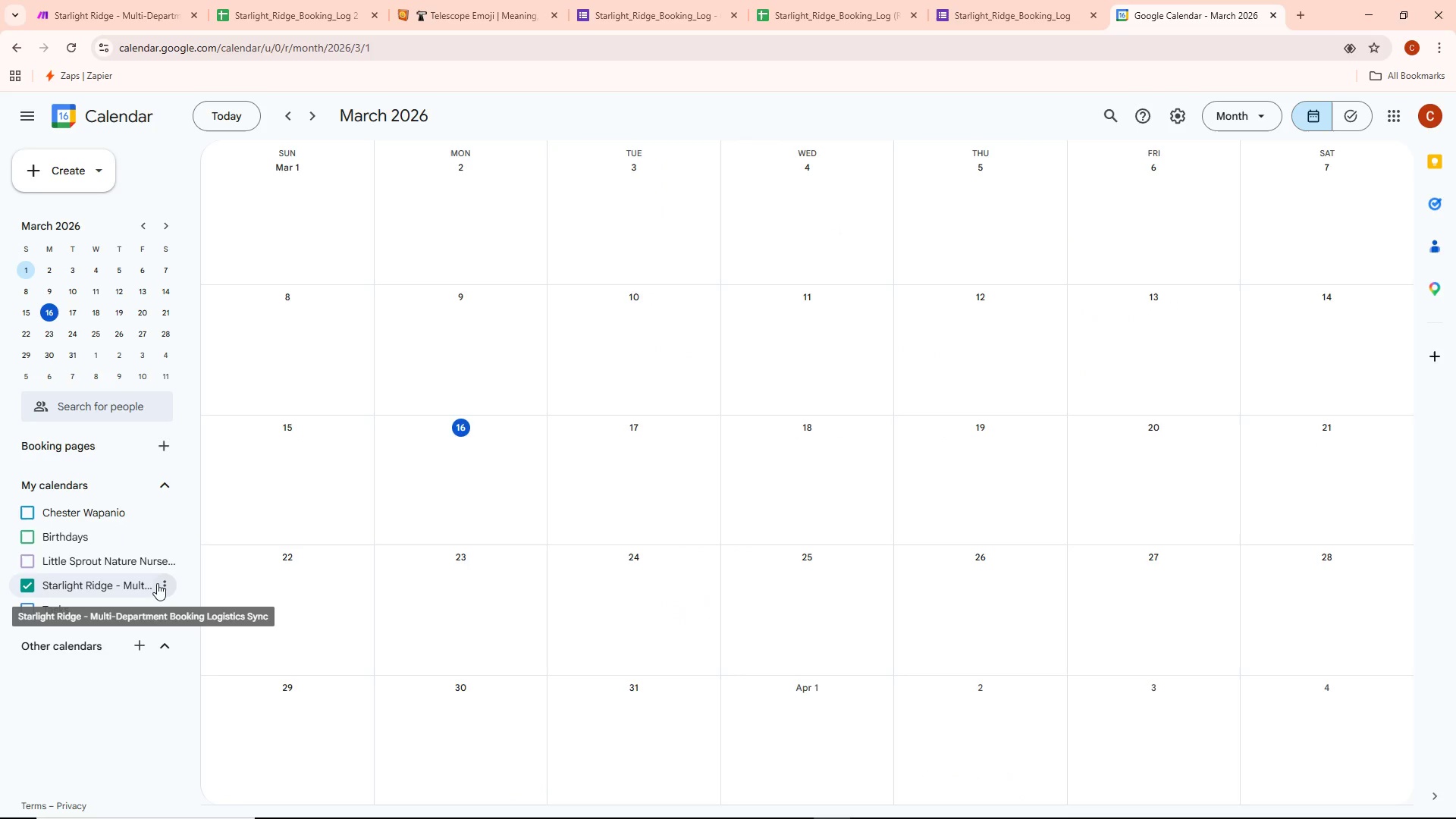 
left_click([165, 581])
 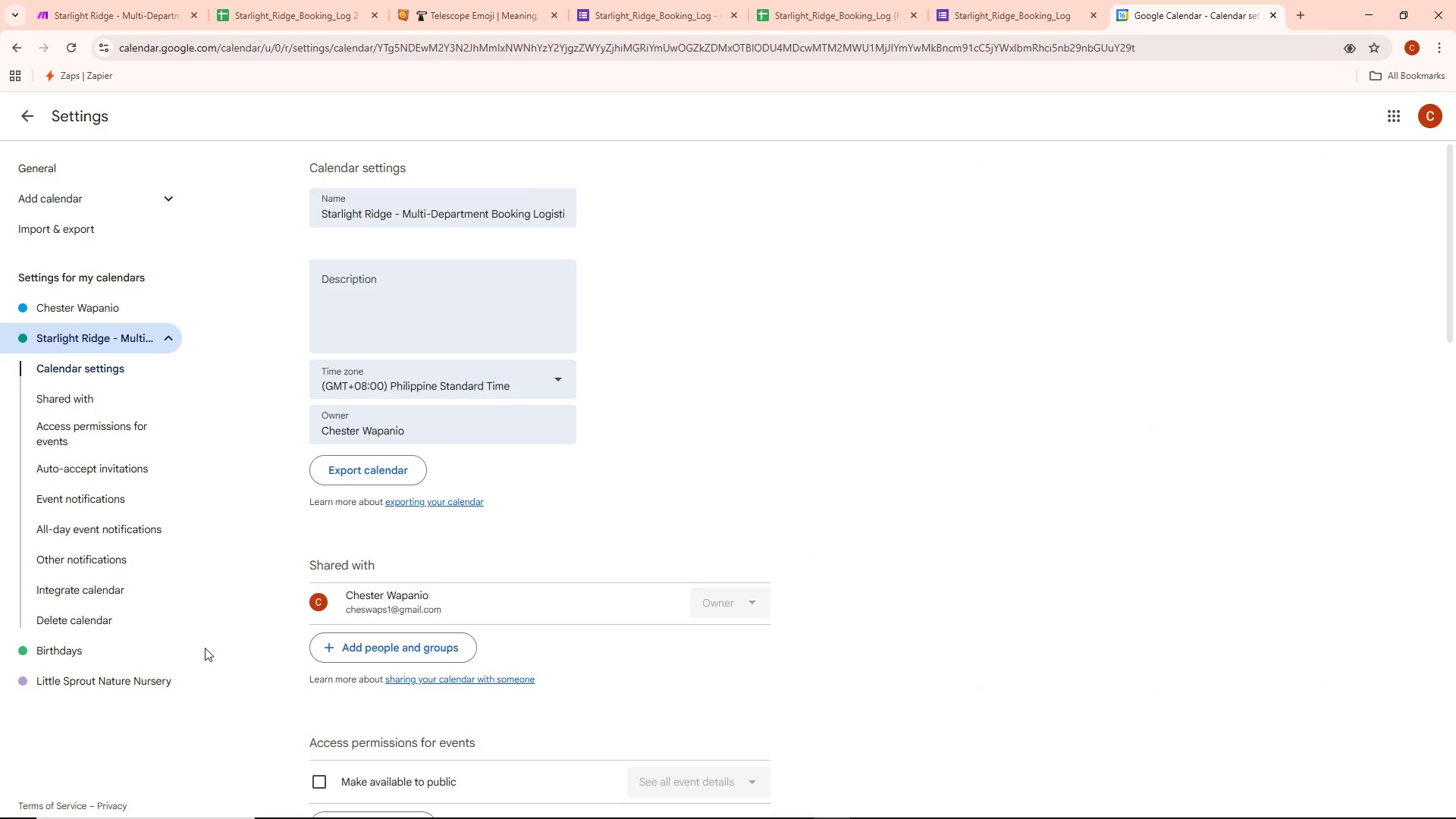 
scroll: coordinate [608, 410], scroll_direction: down, amount: 5.0
 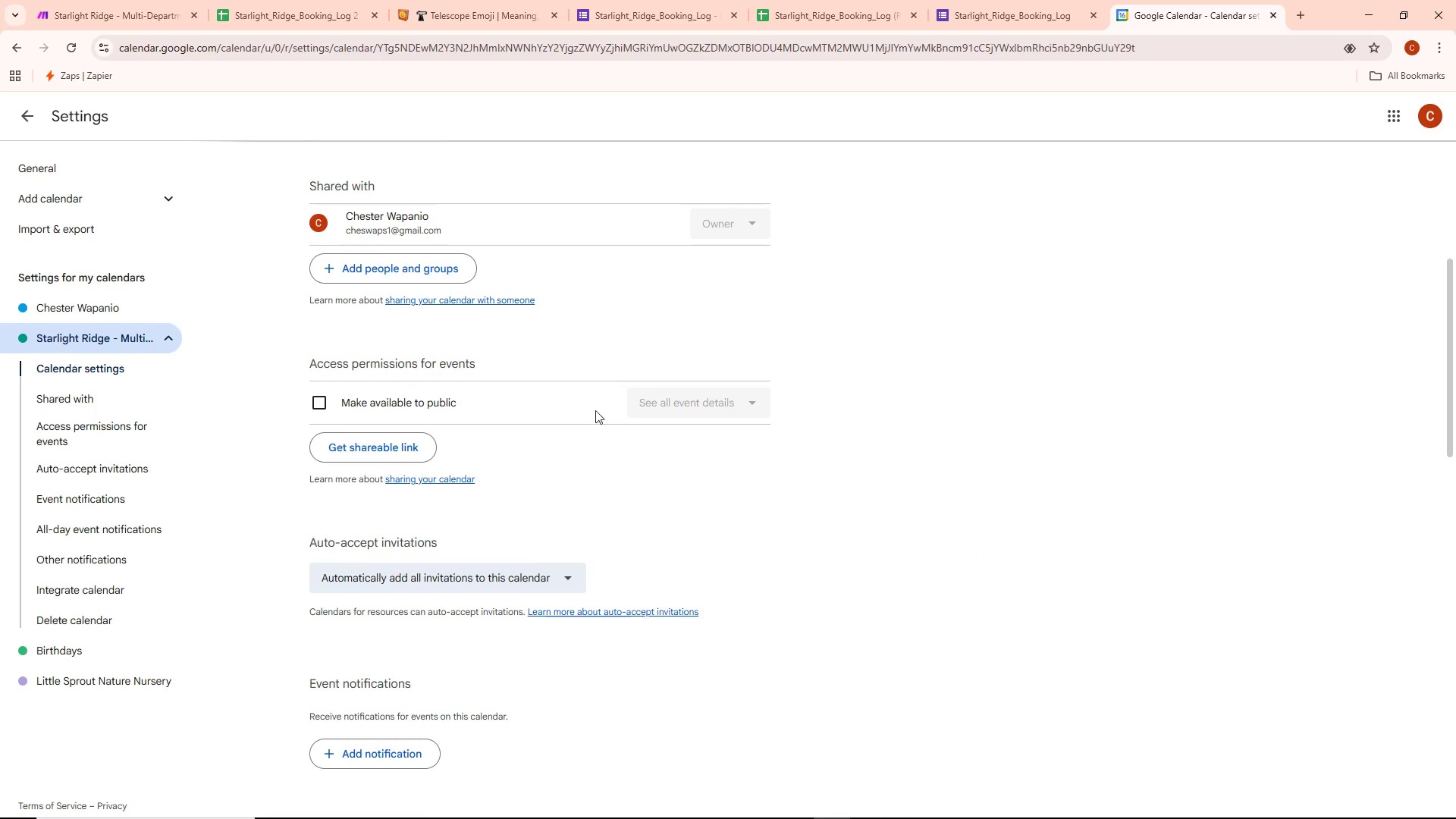 
scroll: coordinate [402, 426], scroll_direction: up, amount: 1.0
 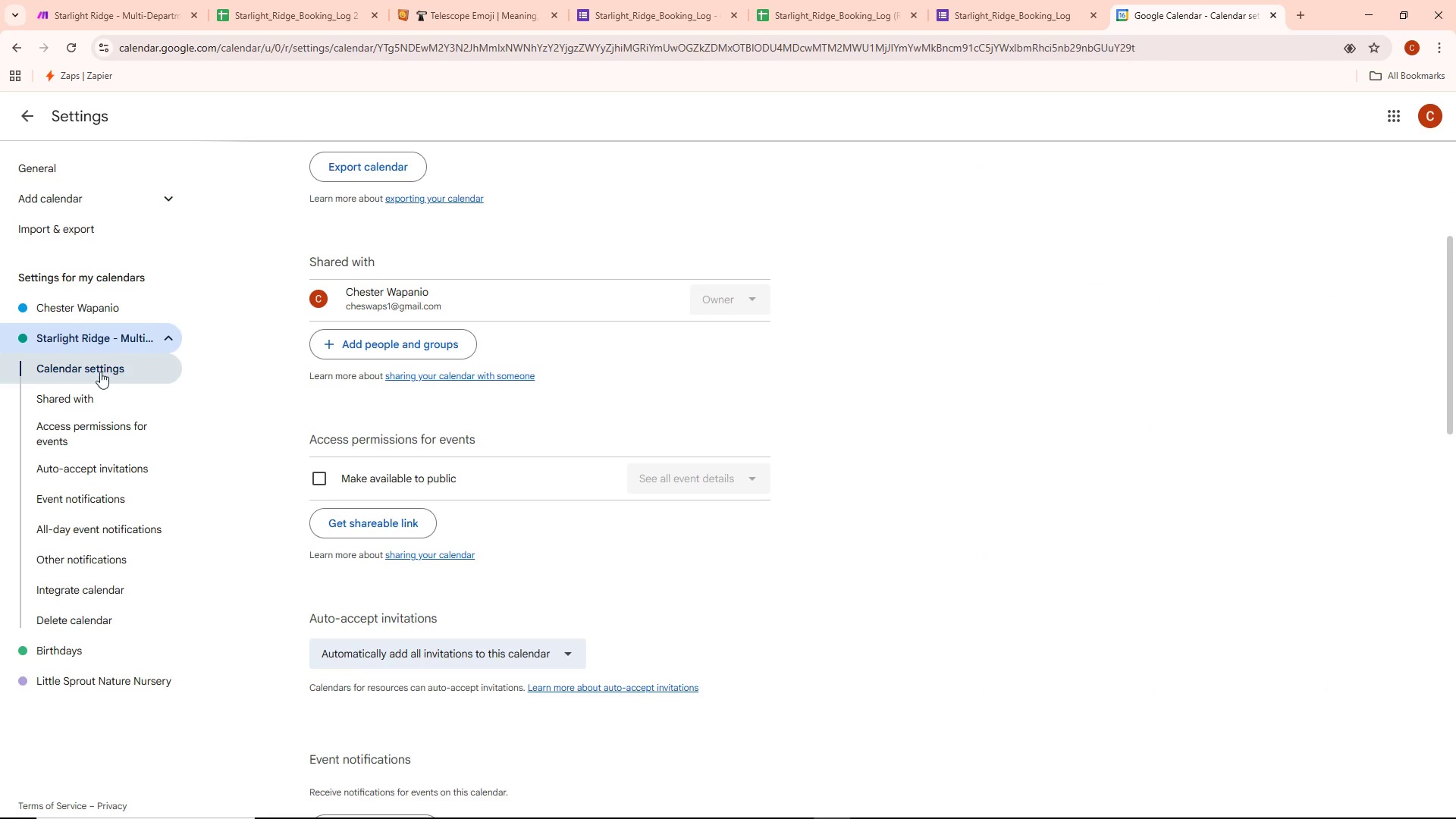 
scroll: coordinate [91, 378], scroll_direction: down, amount: 1.0
 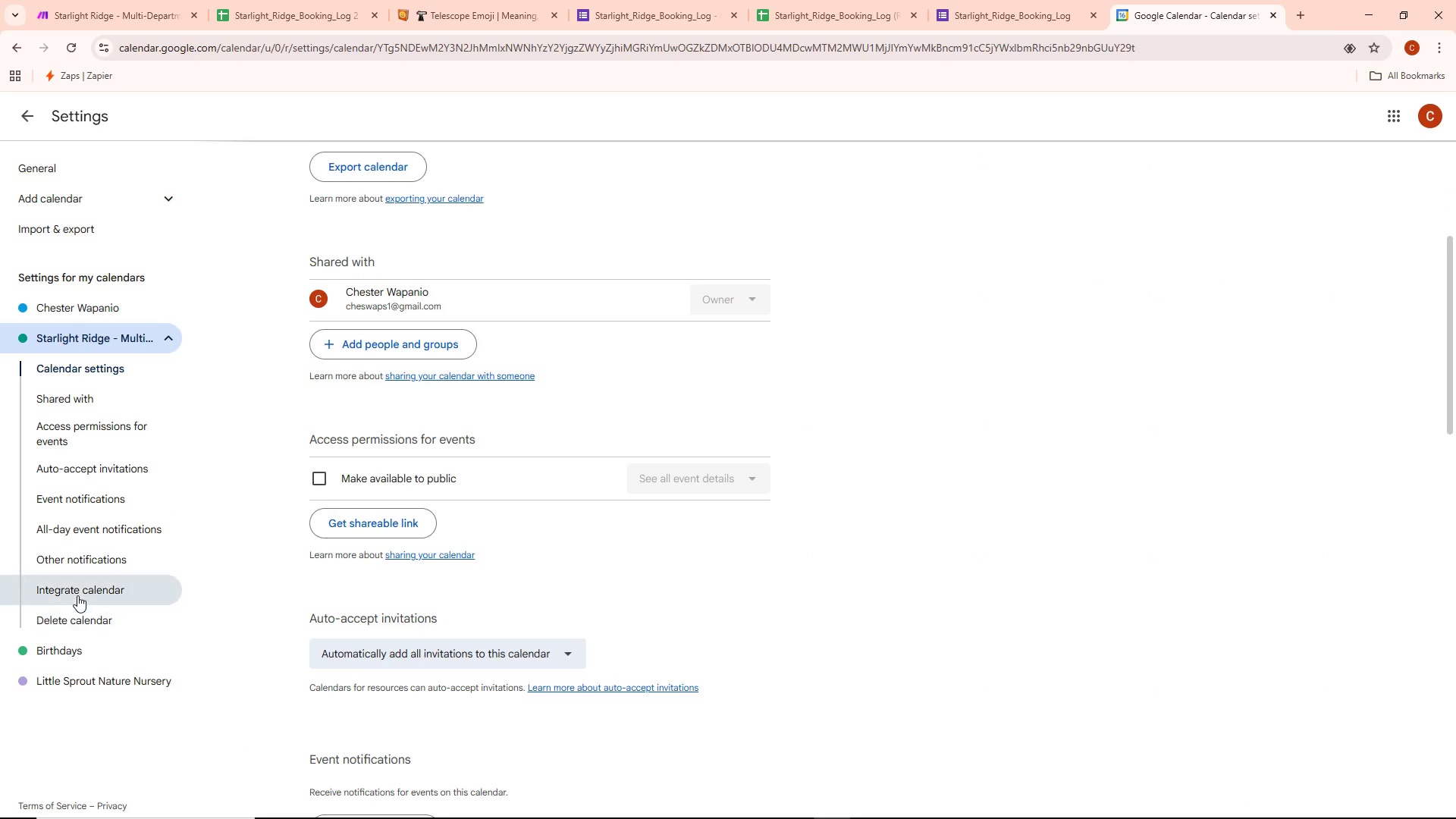 
wait(7.34)
 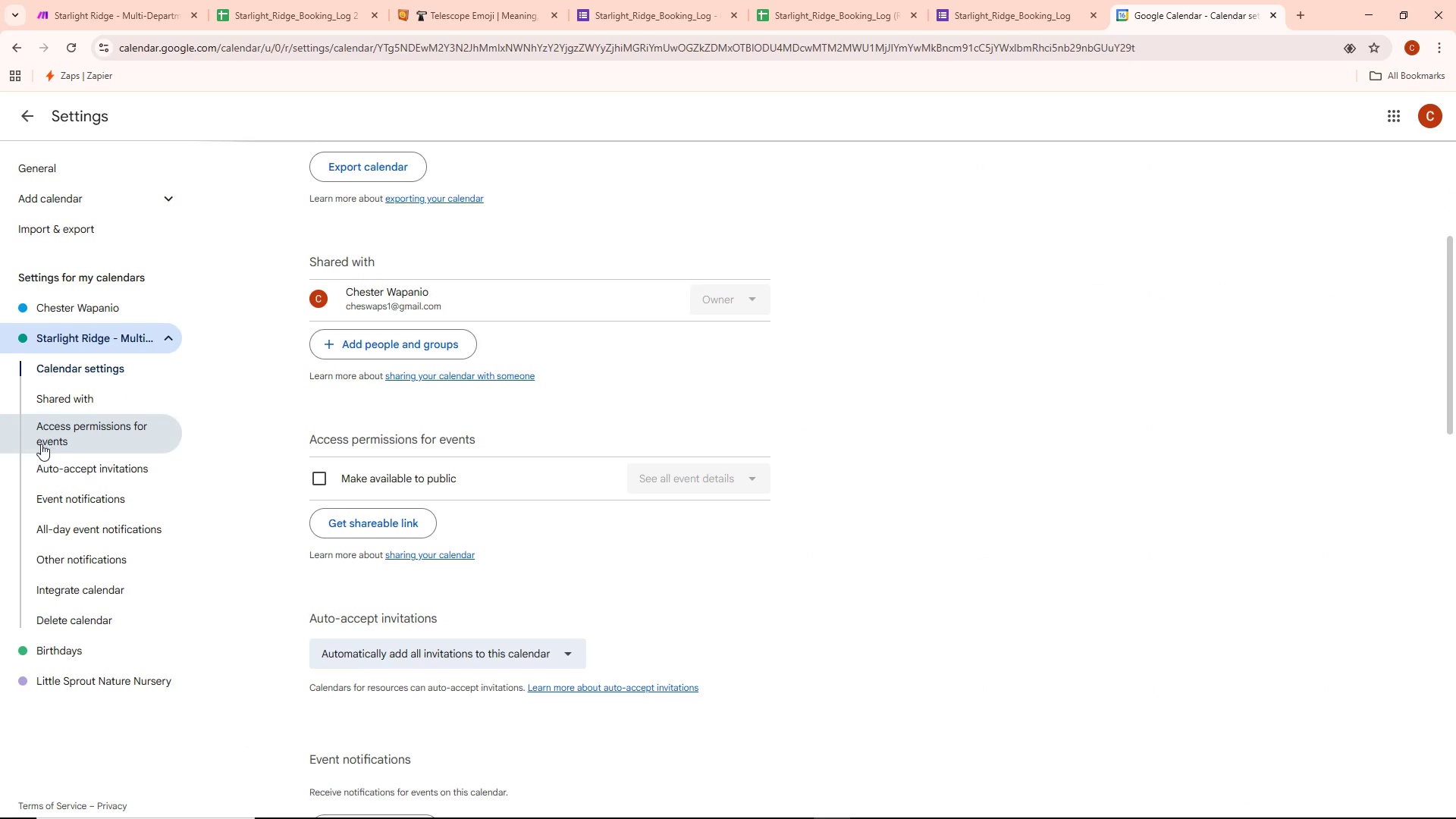 
left_click([88, 401])
 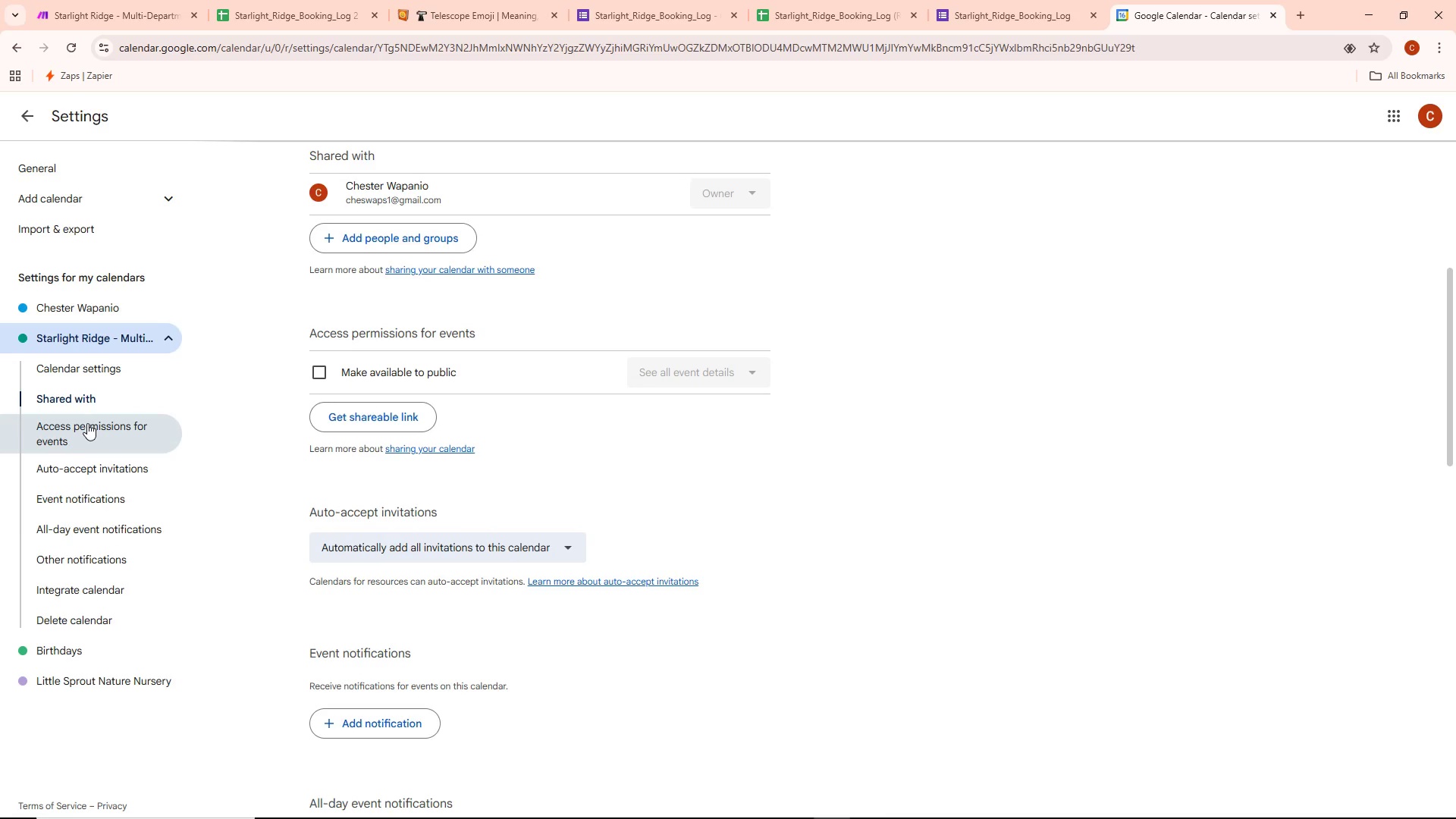 
left_click([87, 426])
 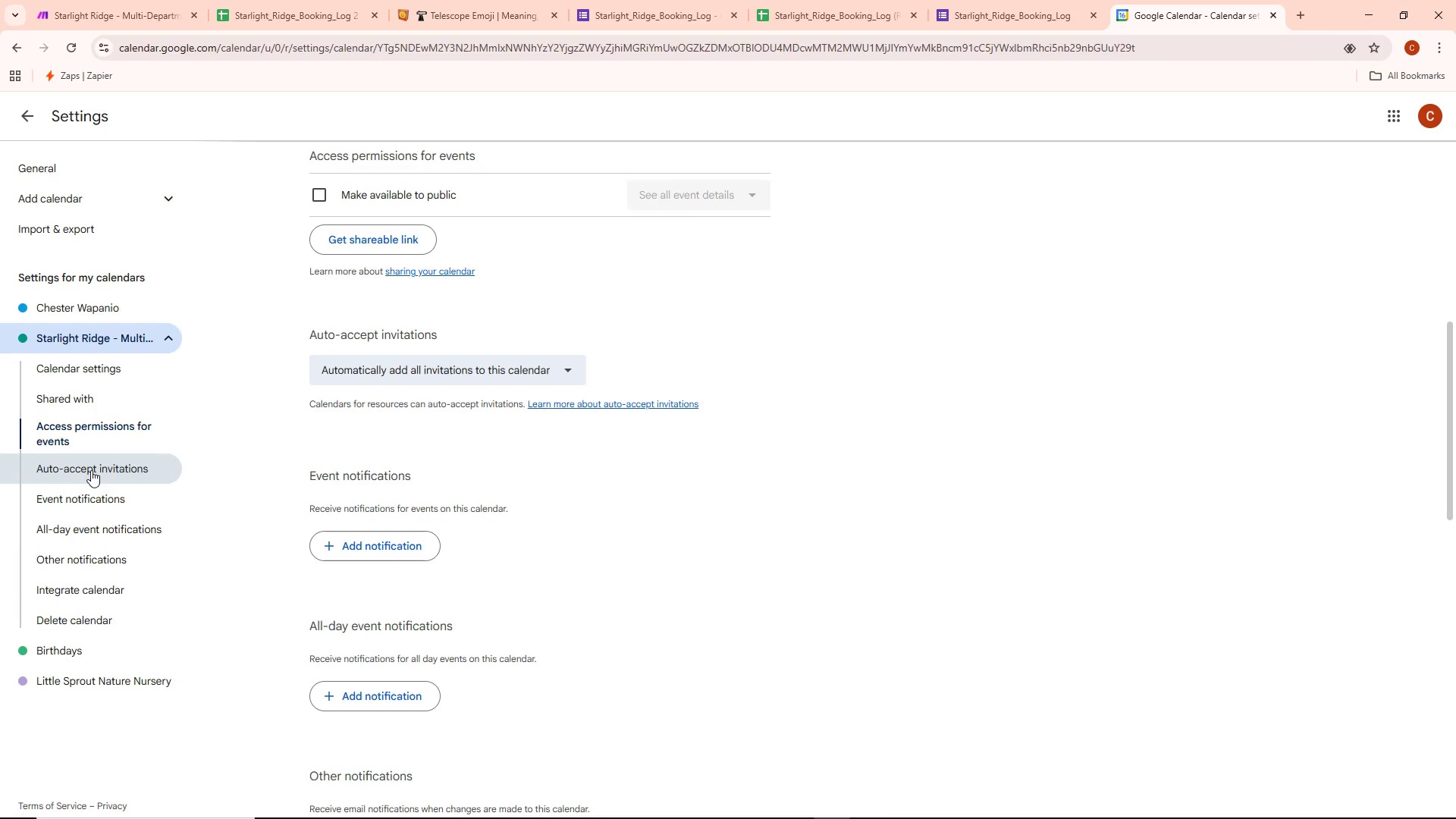 
left_click([80, 489])
 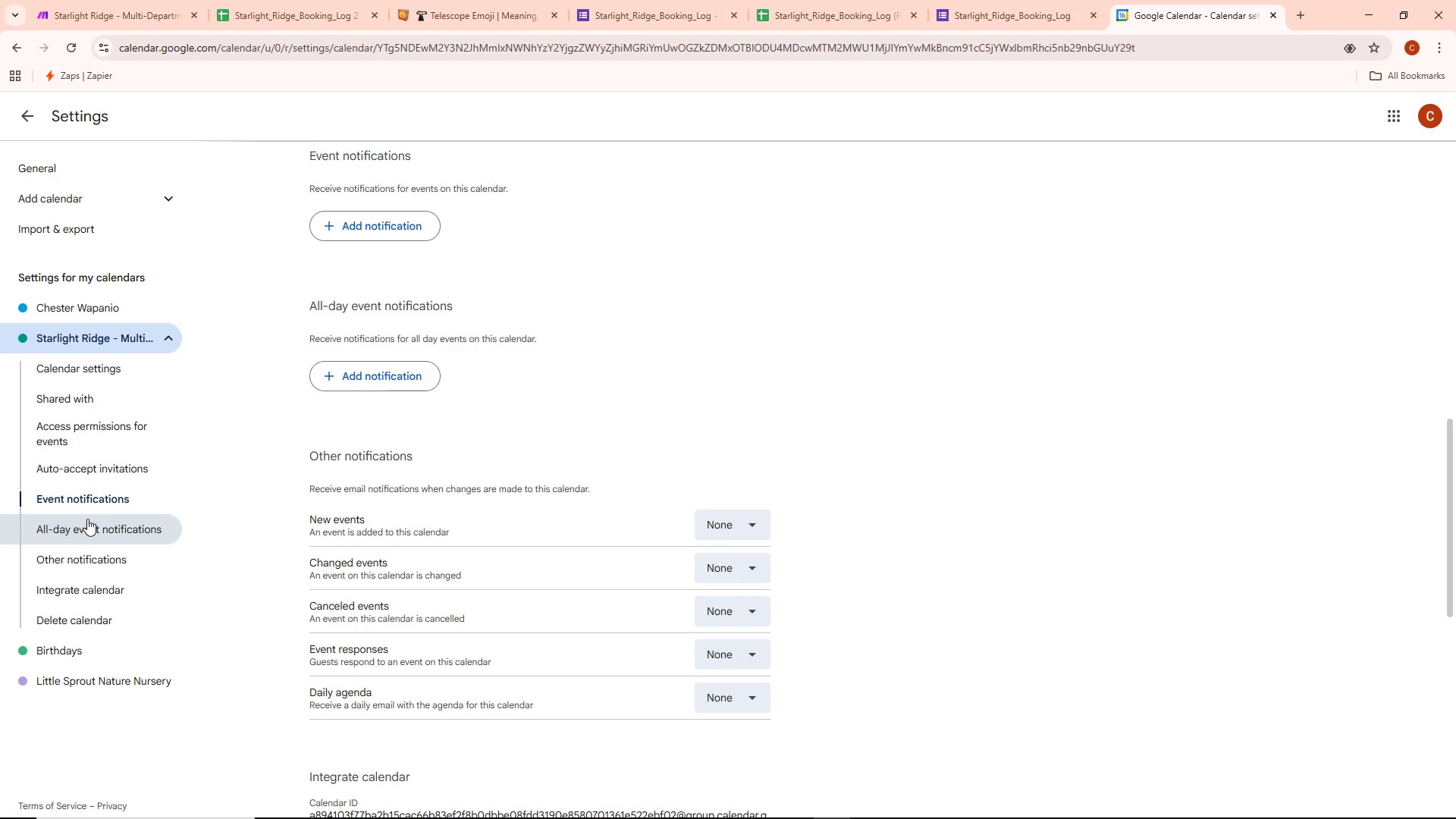 
left_click([79, 551])
 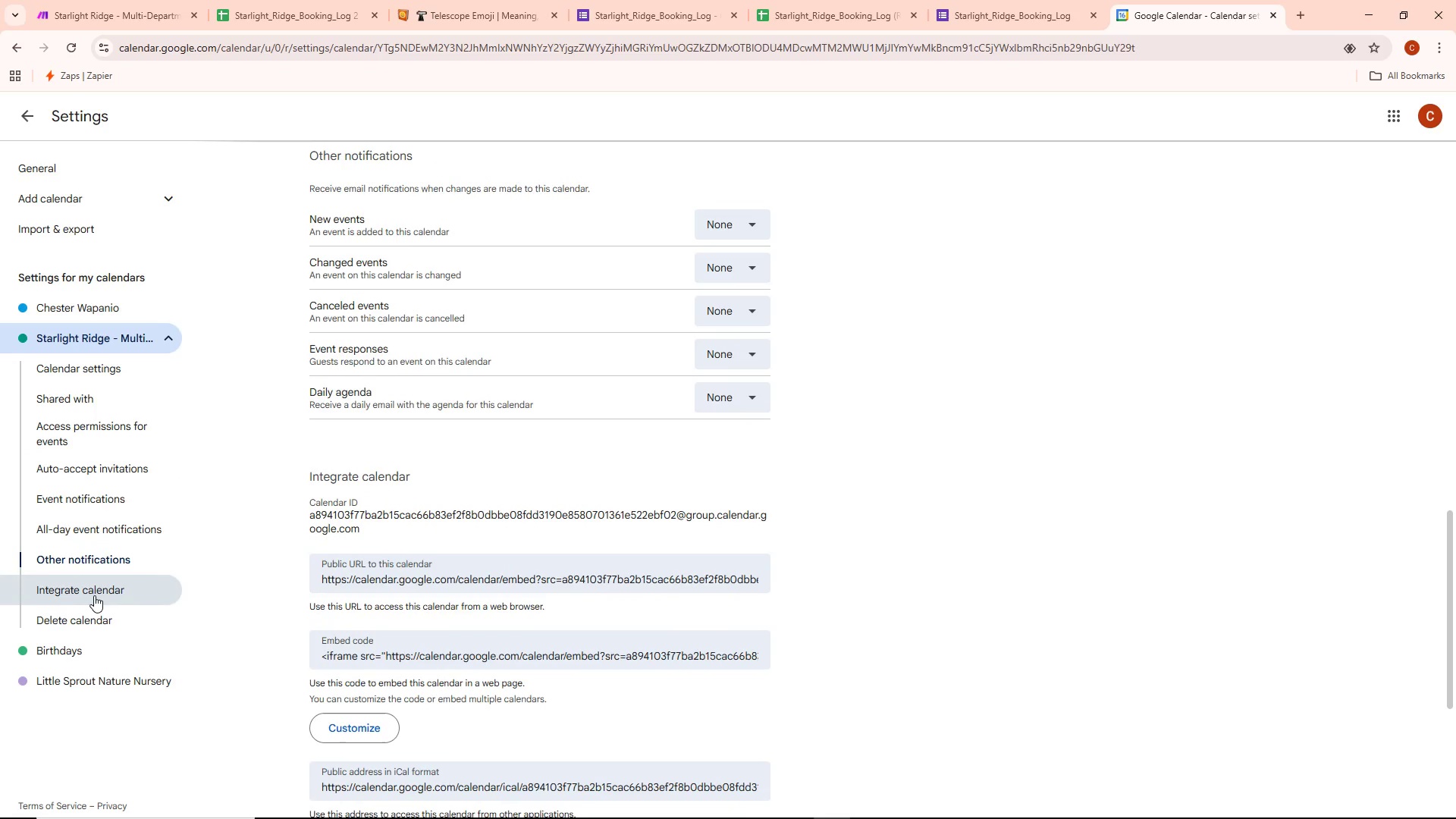 
left_click([94, 595])
 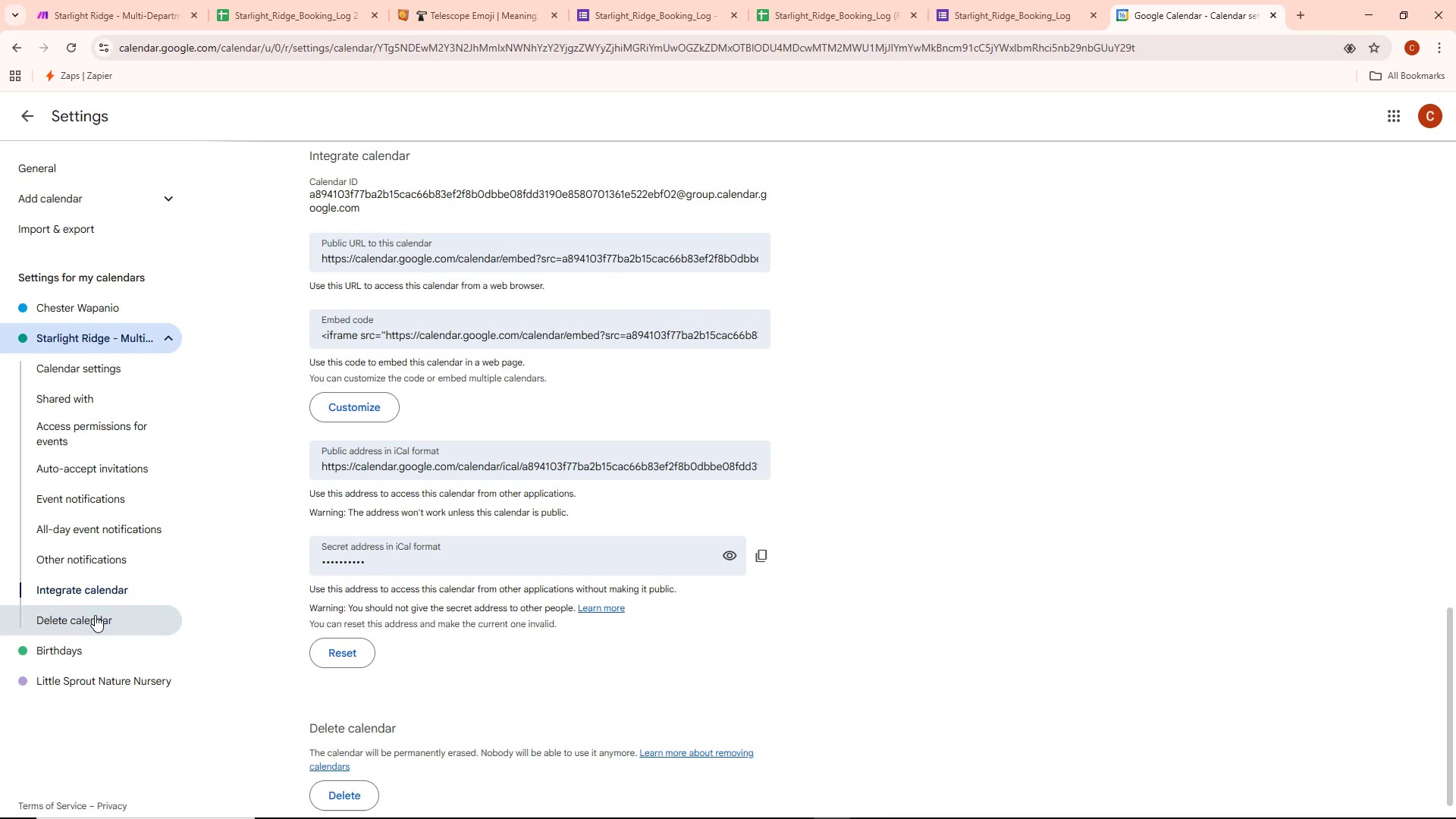 
left_click([95, 615])
 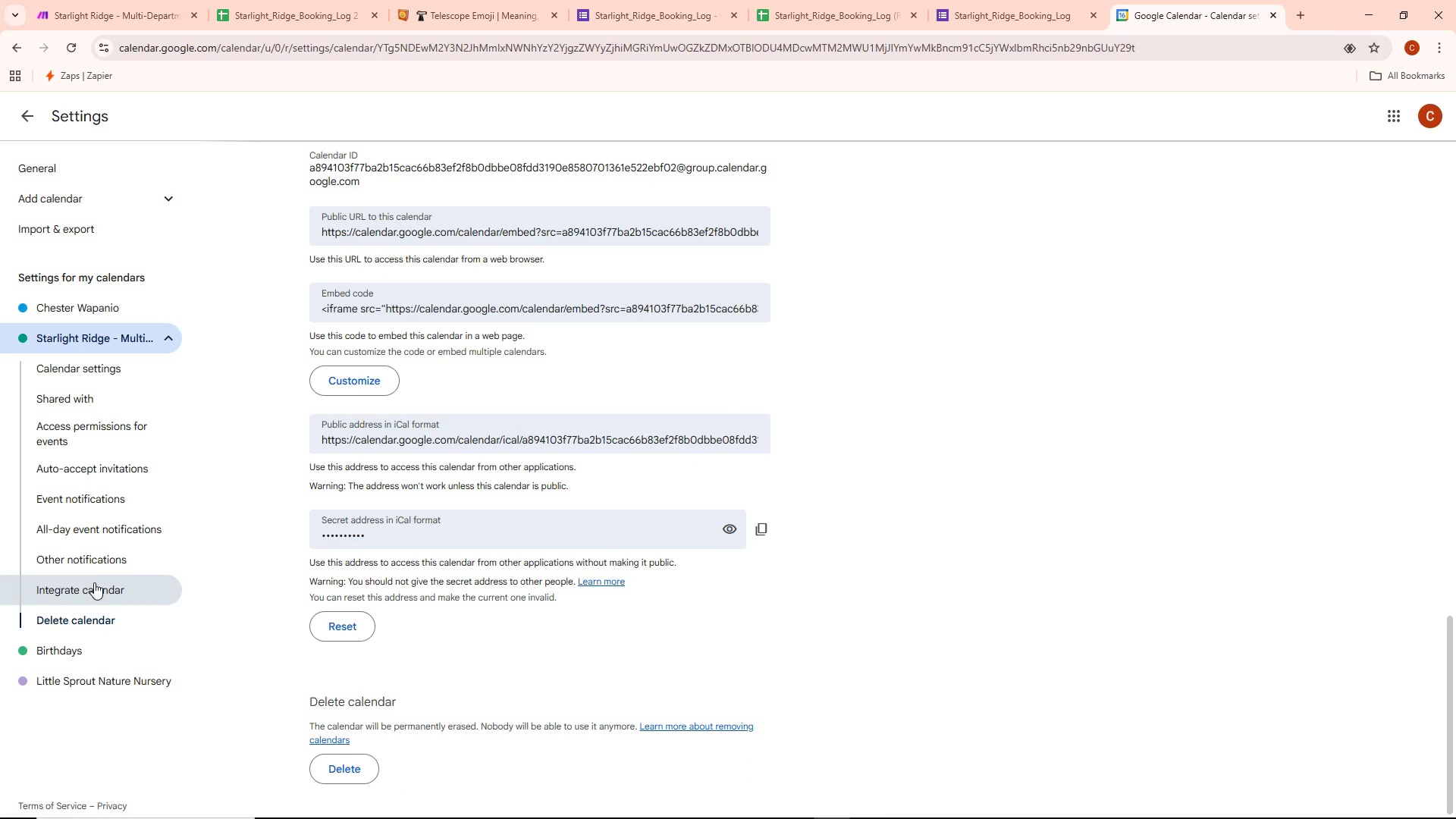 
left_click([93, 556])
 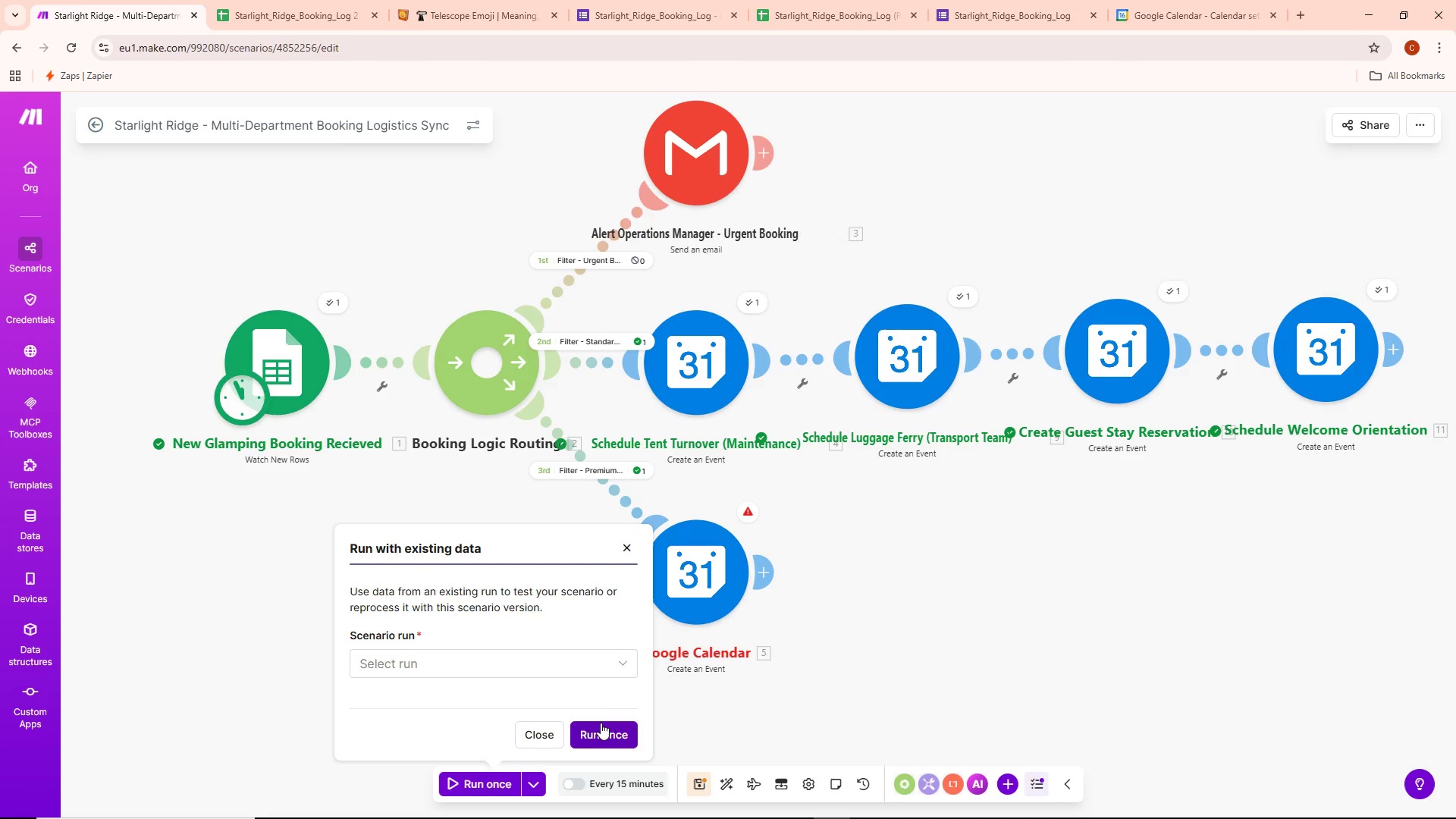 
left_click([541, 692])
 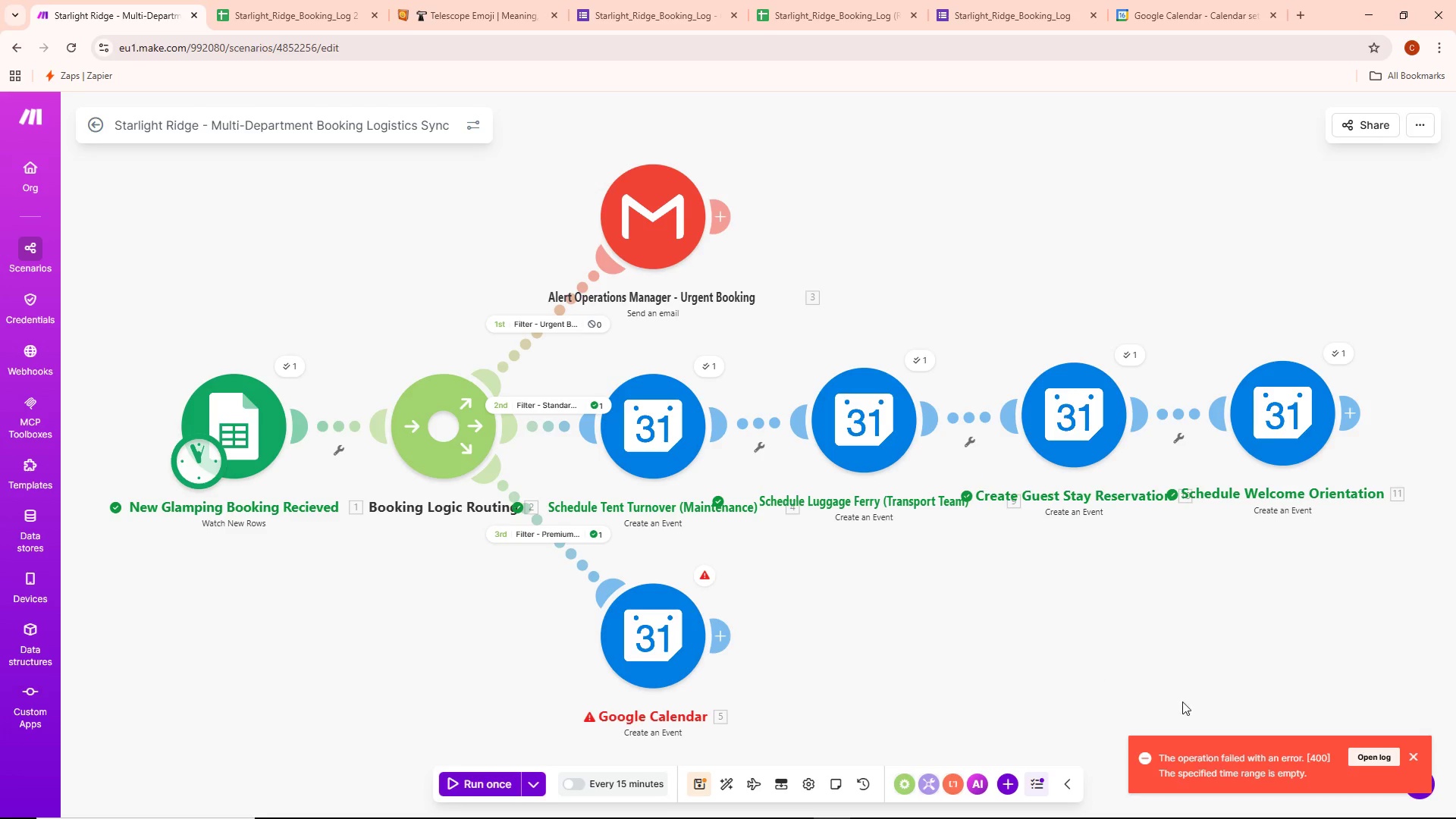 
wait(7.61)
 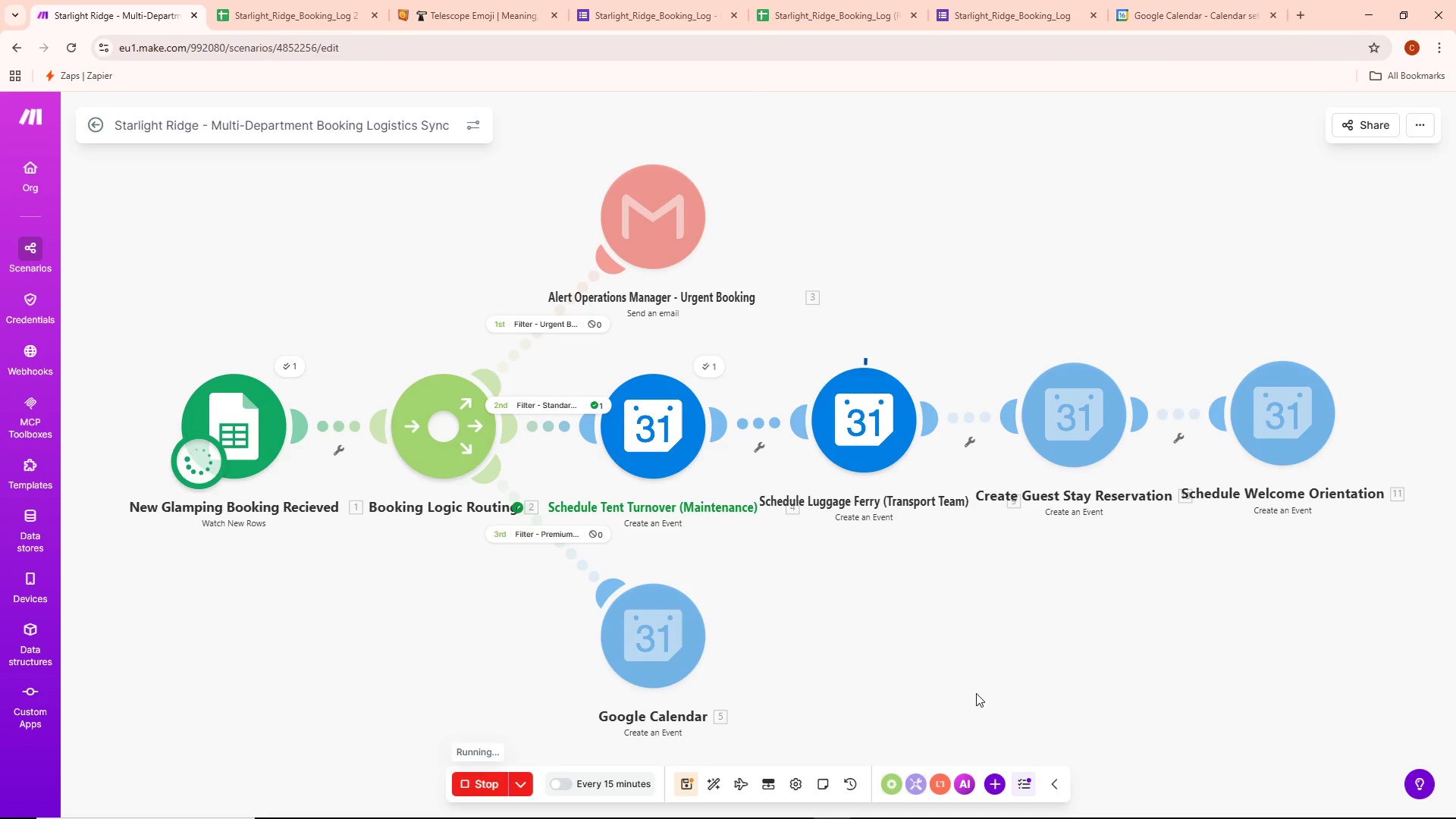 
left_click([704, 577])
 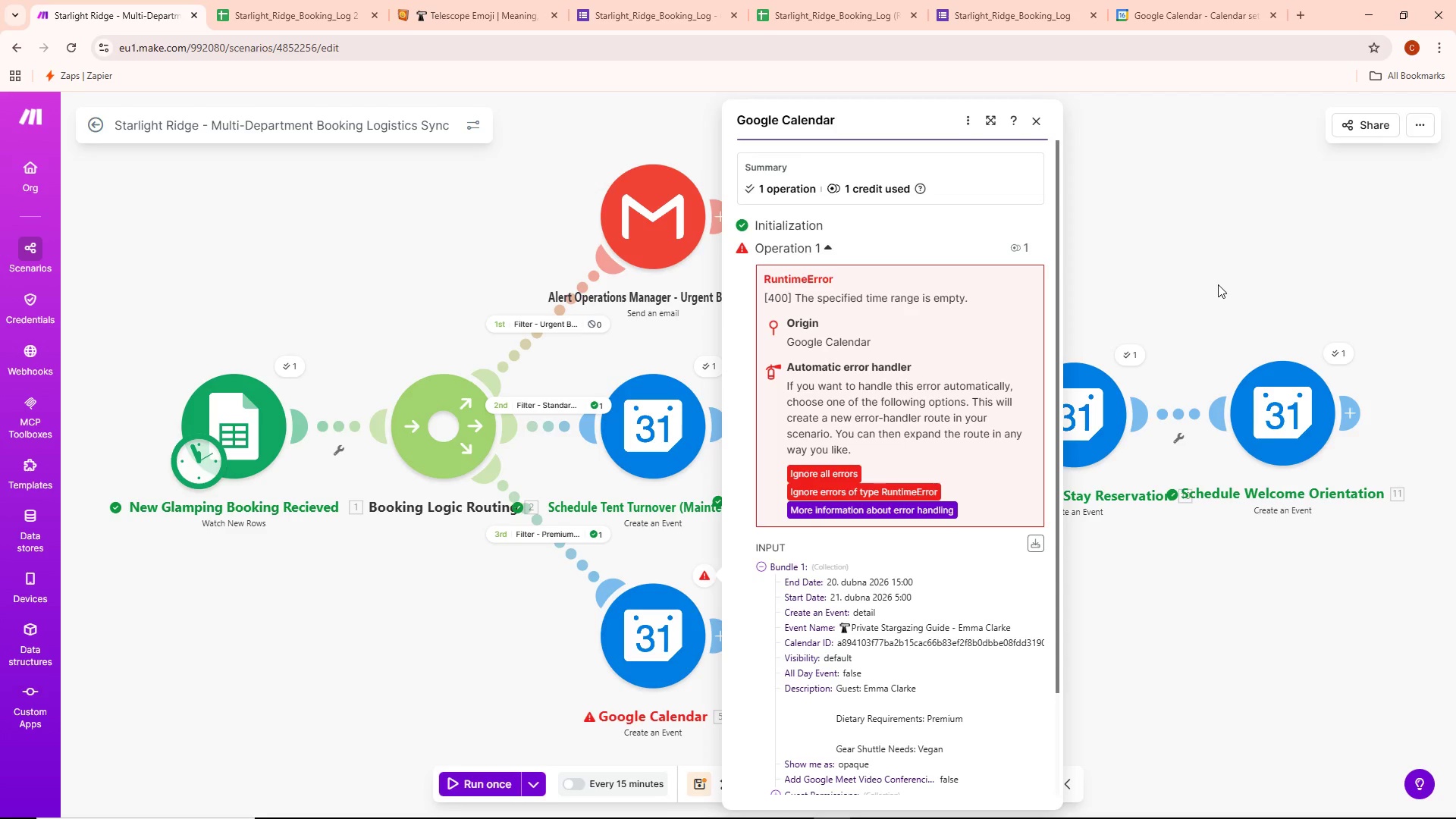 
wait(6.31)
 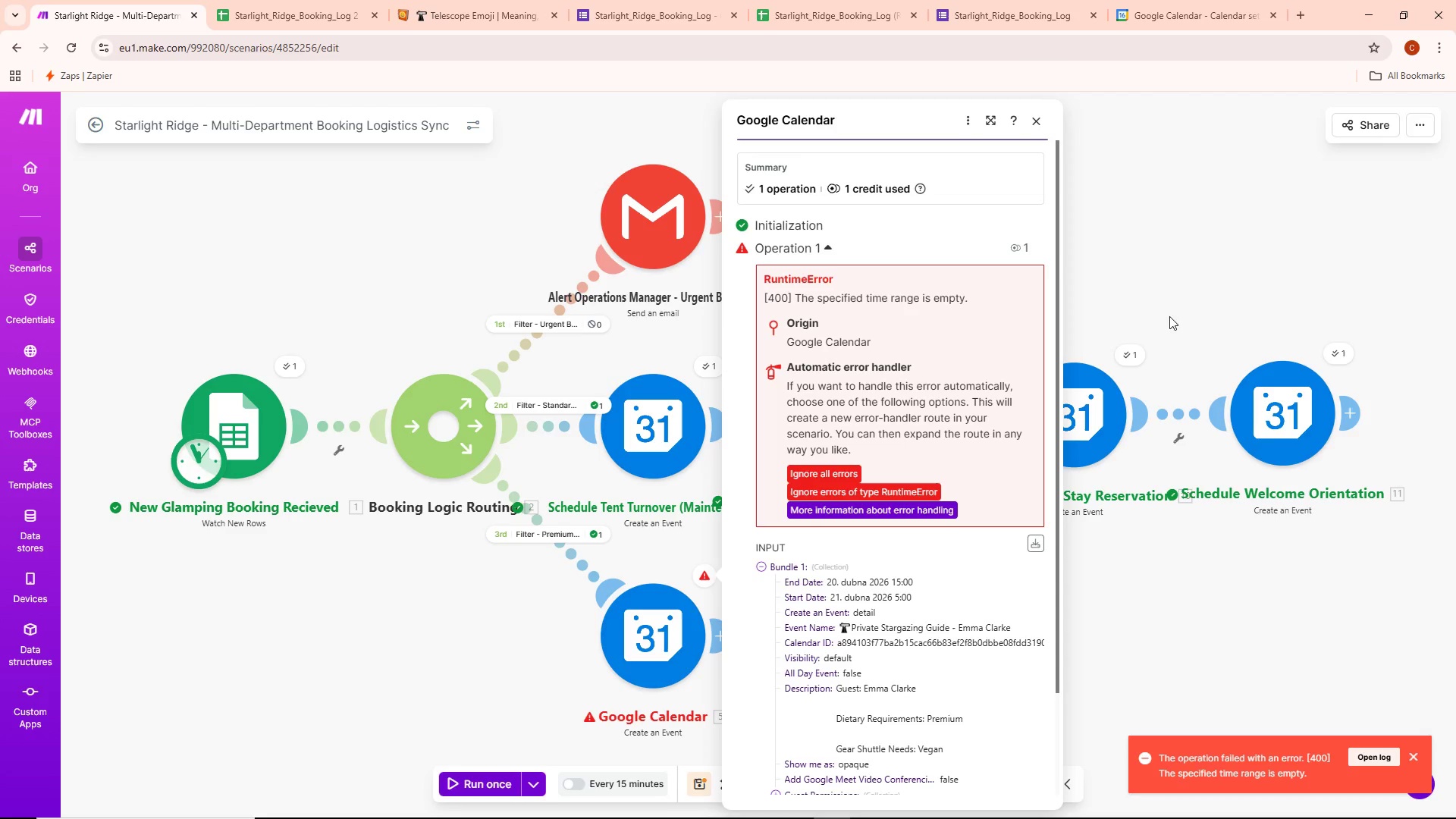 
double_click([654, 651])
 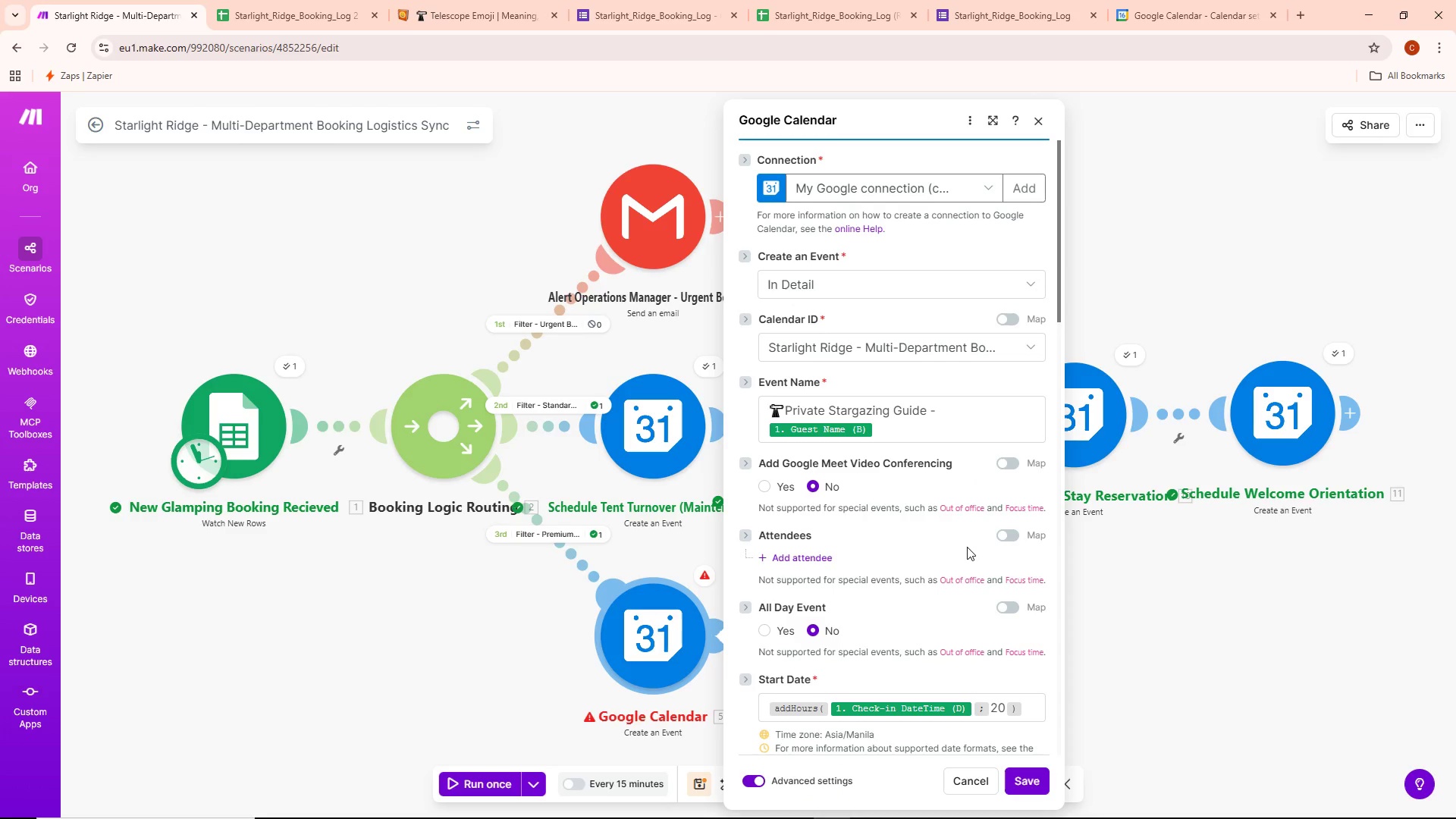 
scroll: coordinate [939, 544], scroll_direction: down, amount: 5.0
 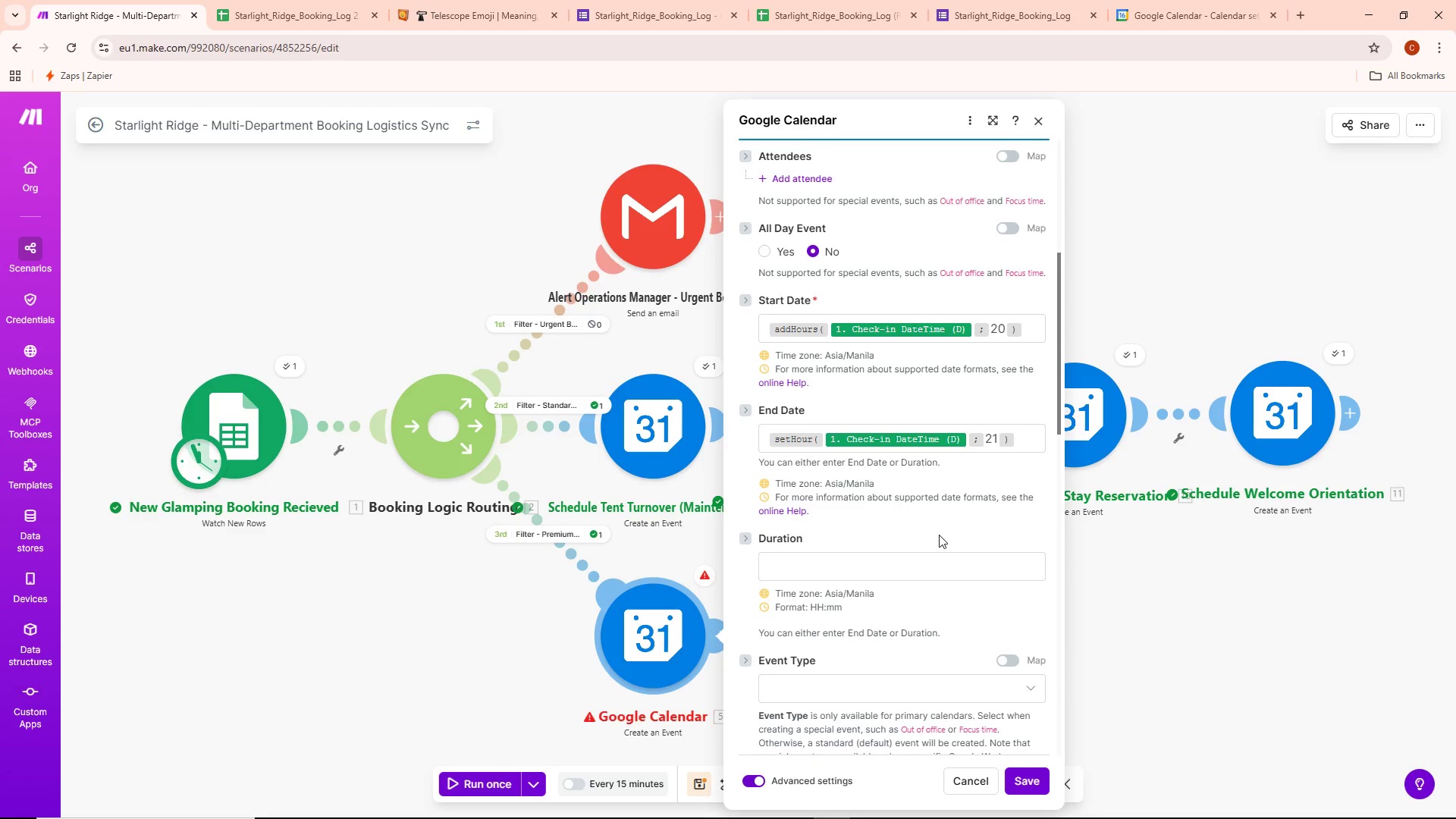 
wait(11.06)
 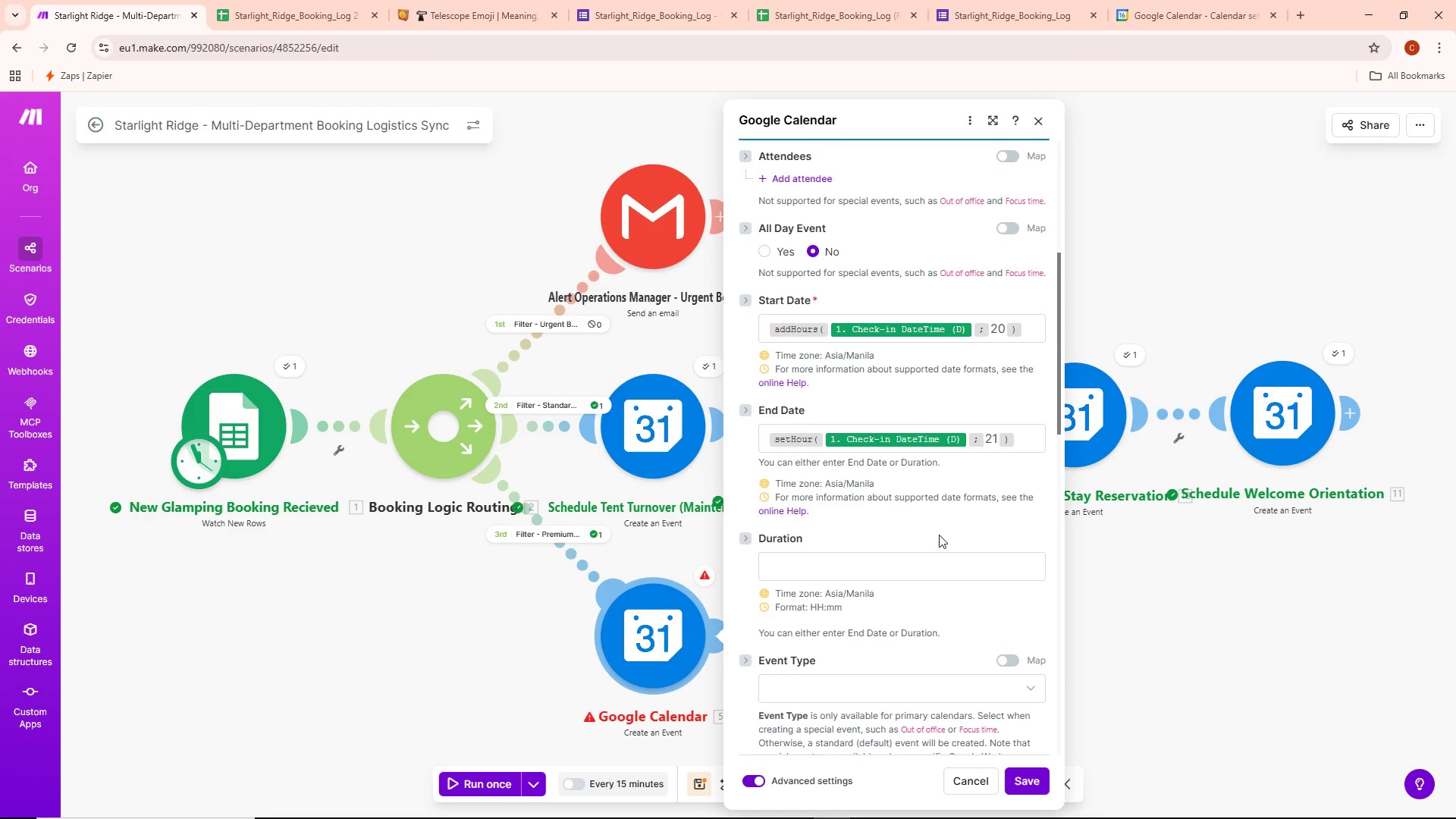 
left_click([1172, 1])
 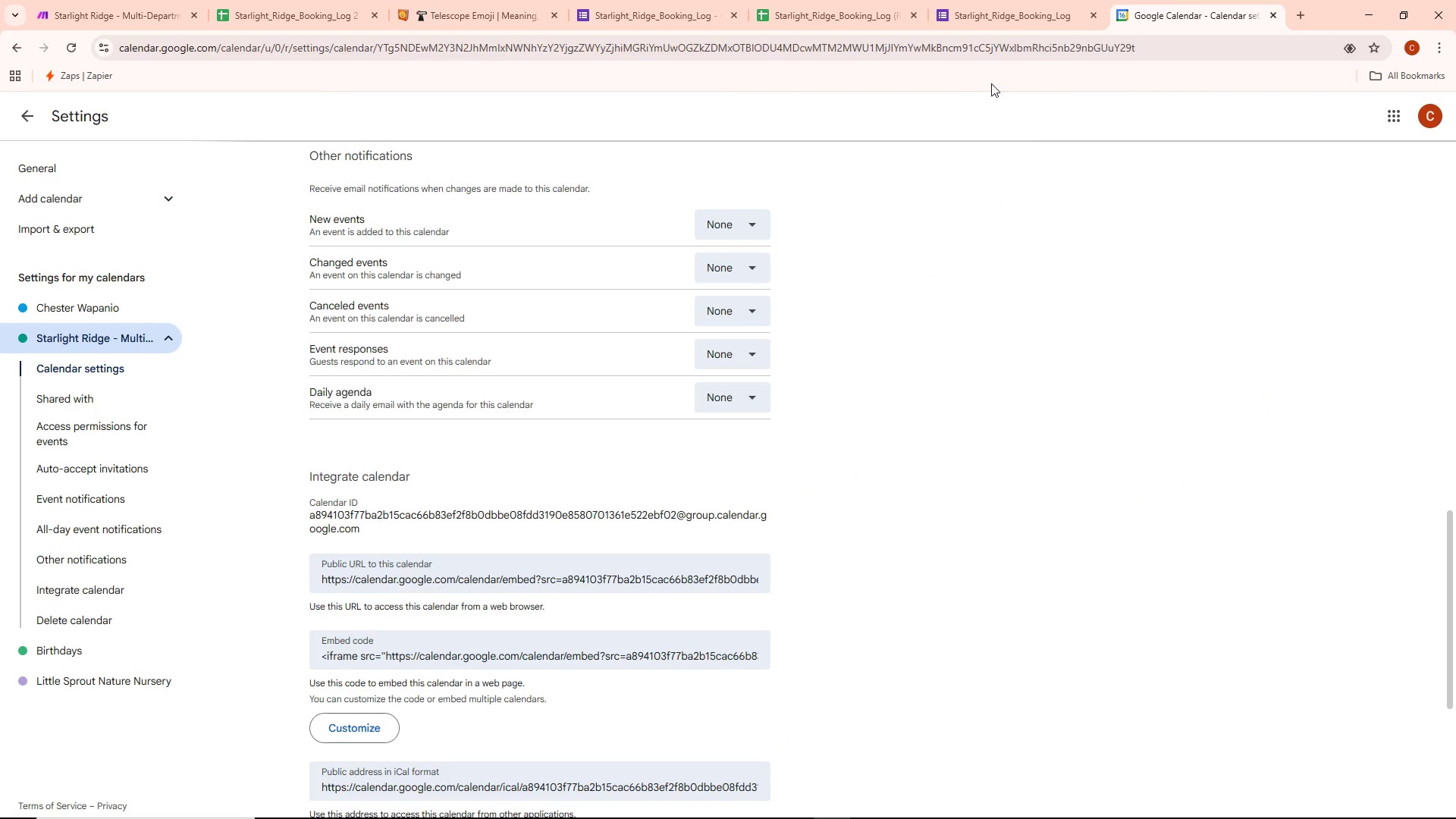 
left_click([976, 2])
 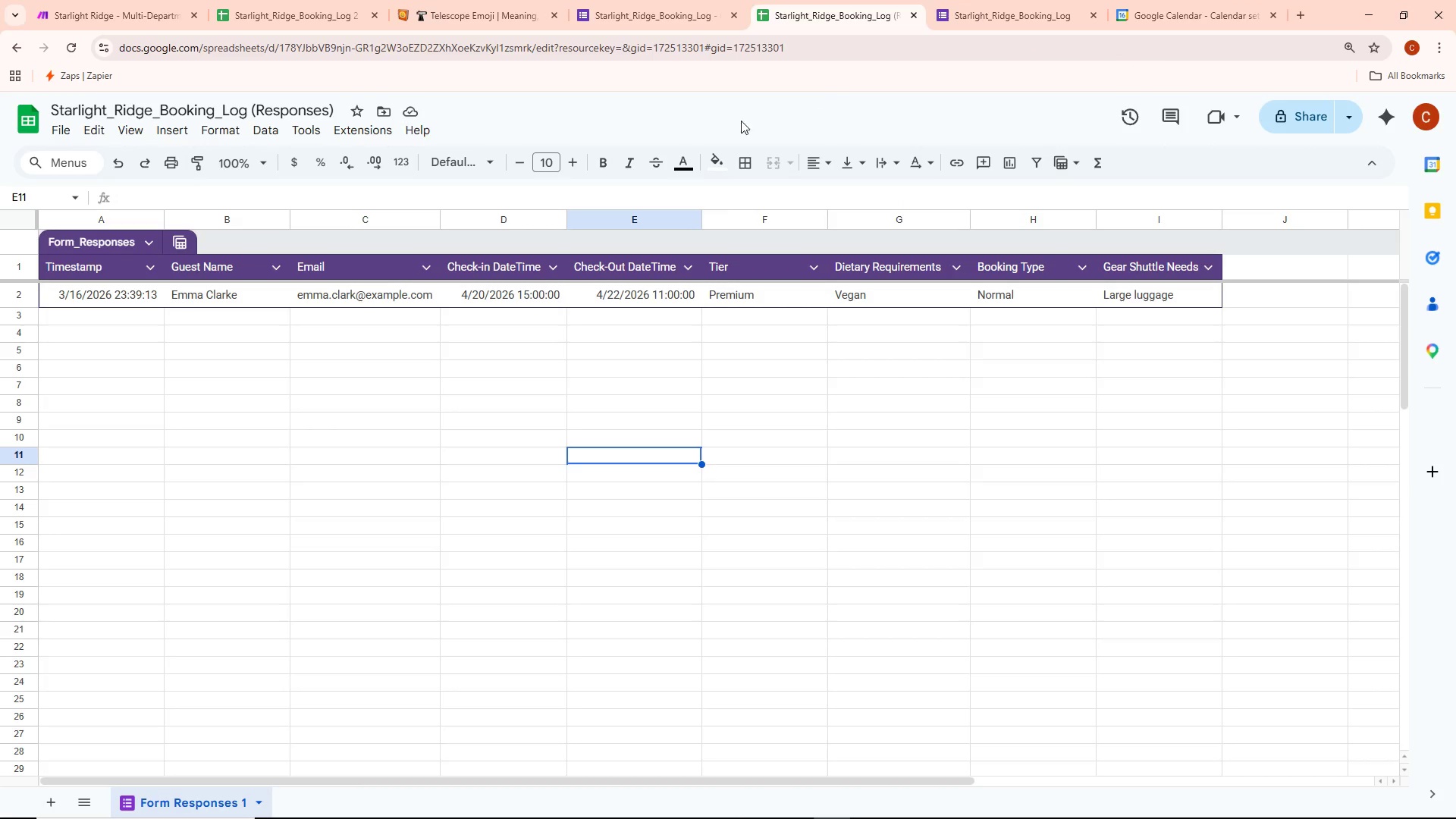 
left_click_drag(start_coordinate=[646, 23], to_coordinate=[650, 25])
 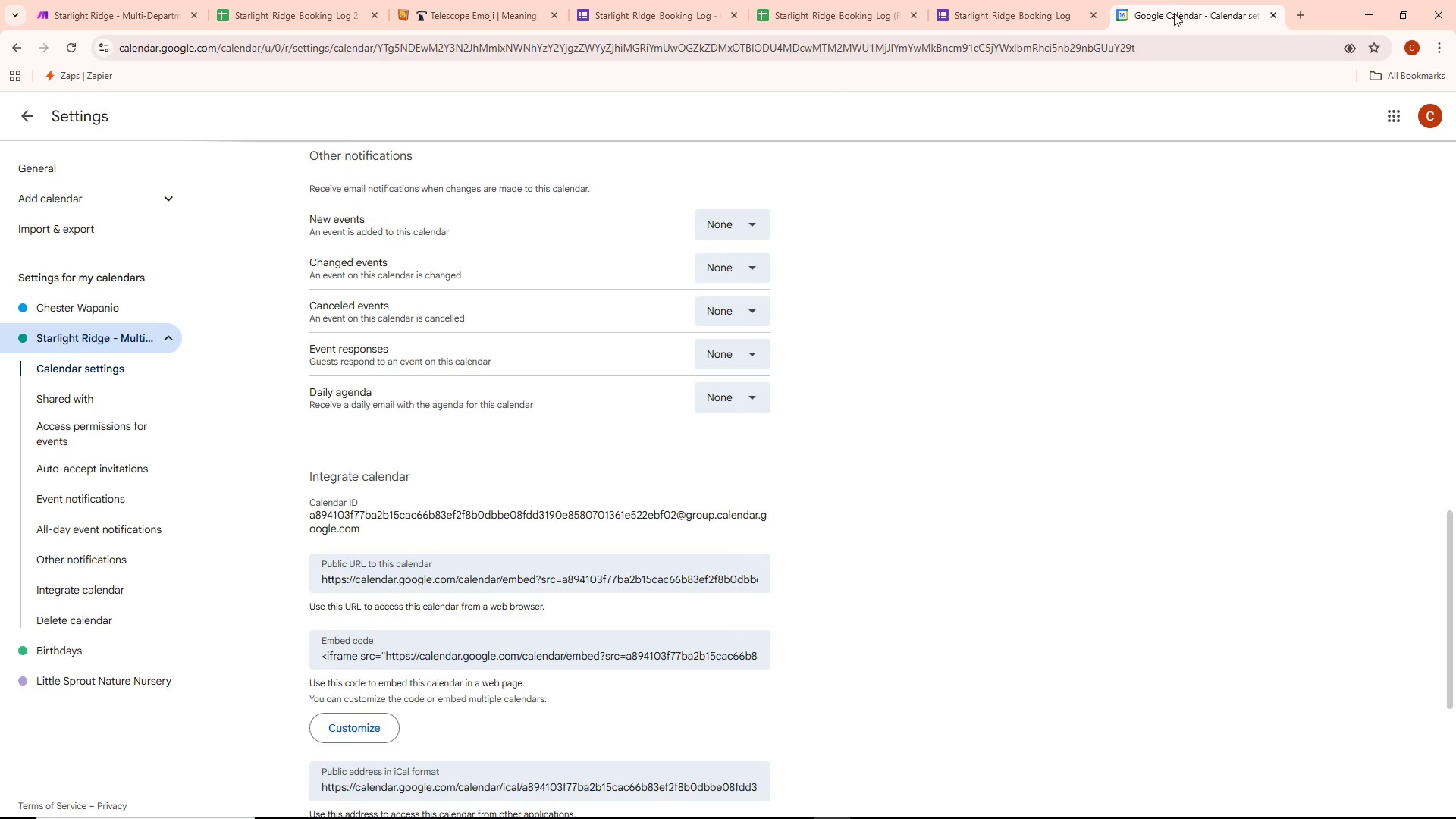 
scroll: coordinate [61, 353], scroll_direction: up, amount: 3.0
 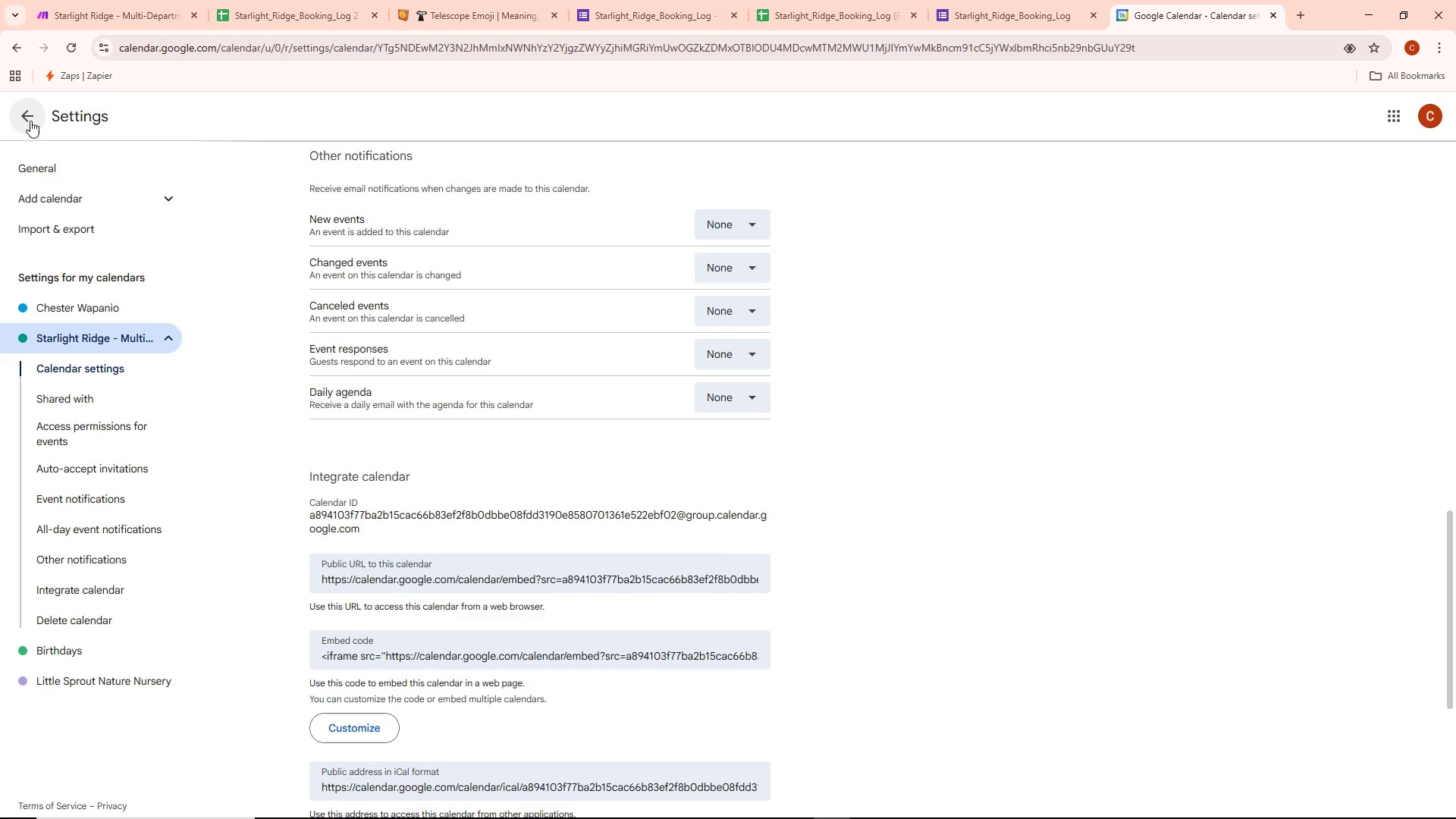 
left_click([30, 117])
 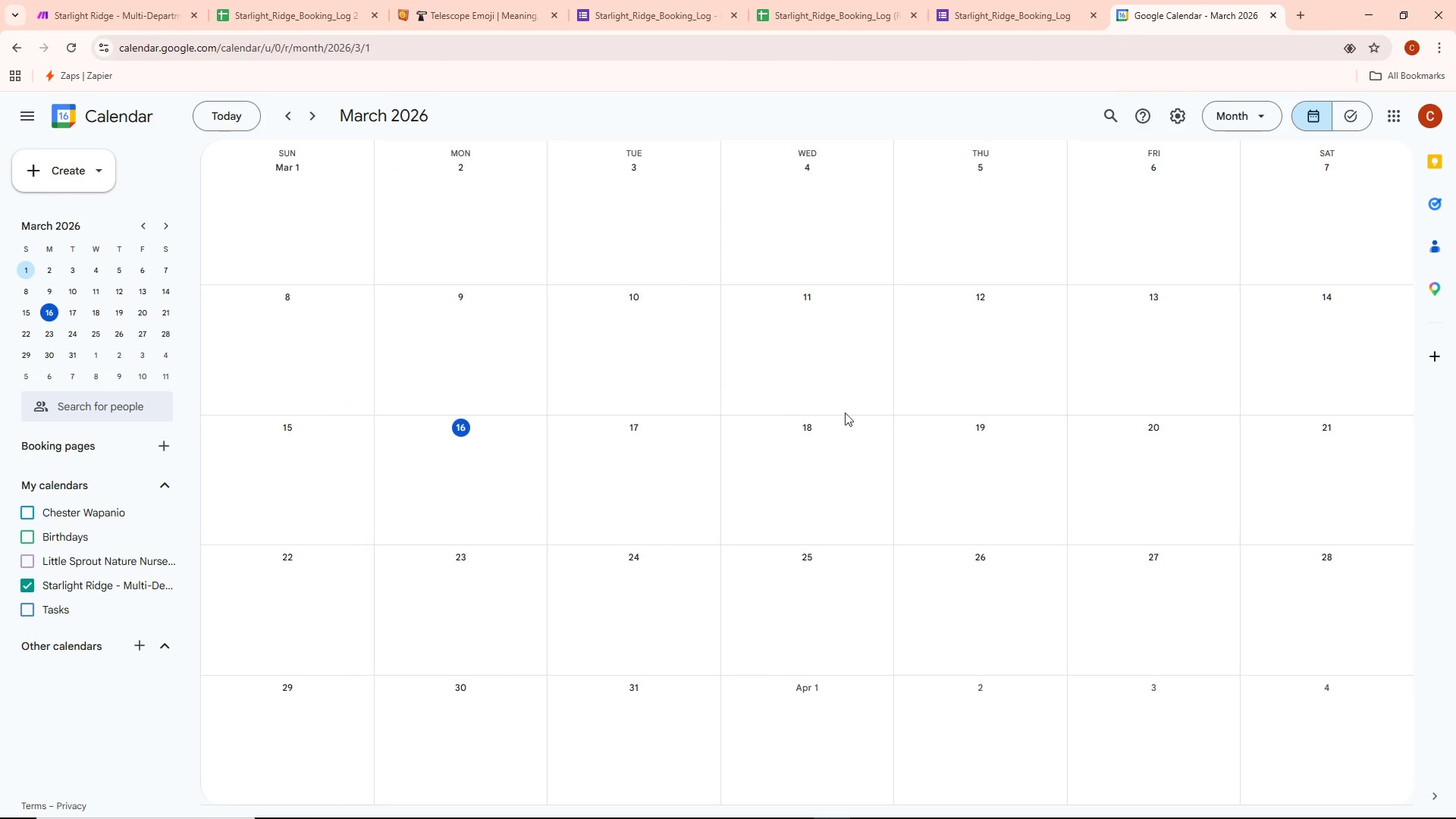 
scroll: coordinate [858, 410], scroll_direction: down, amount: 1.0
 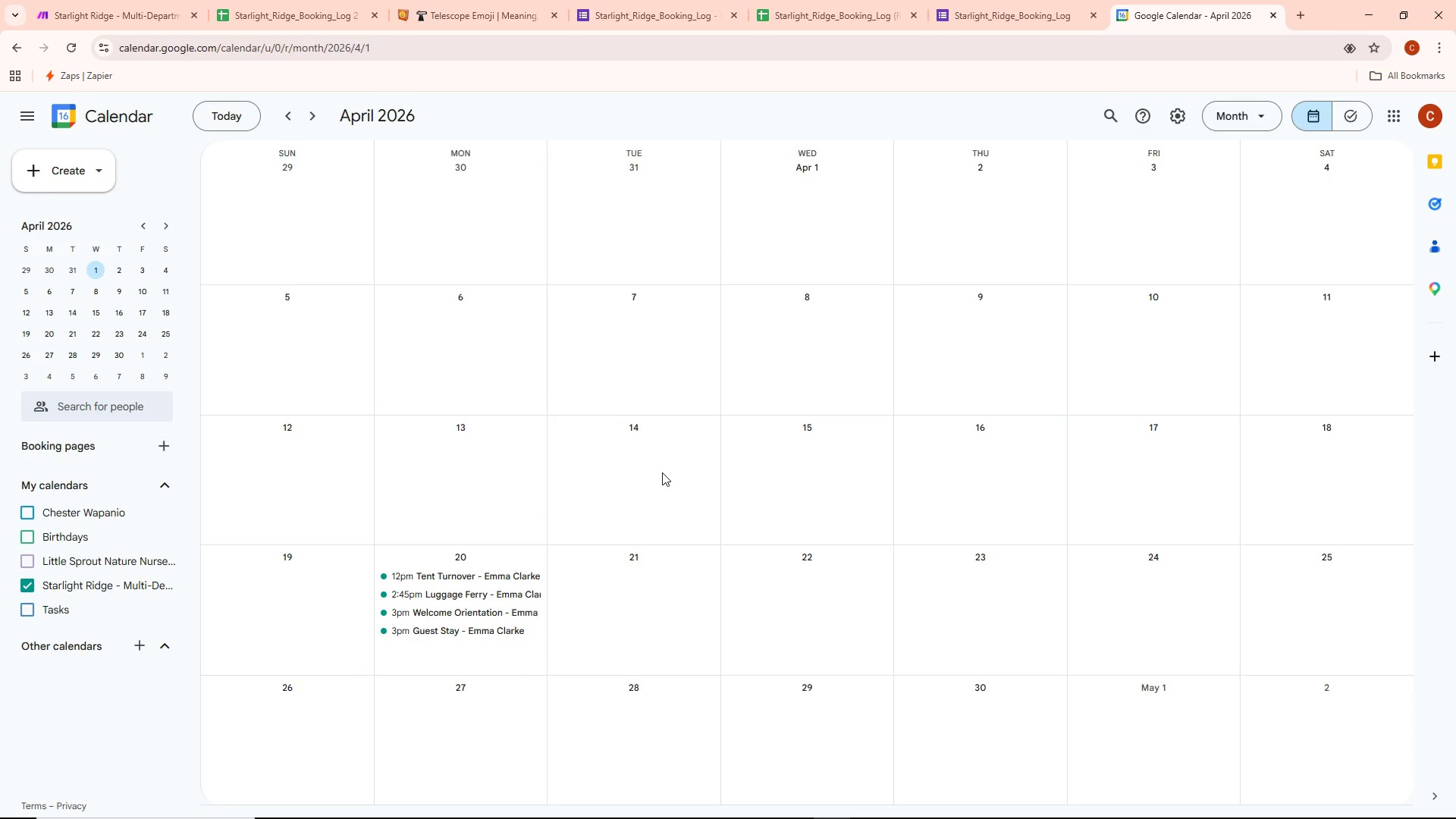 
wait(5.91)
 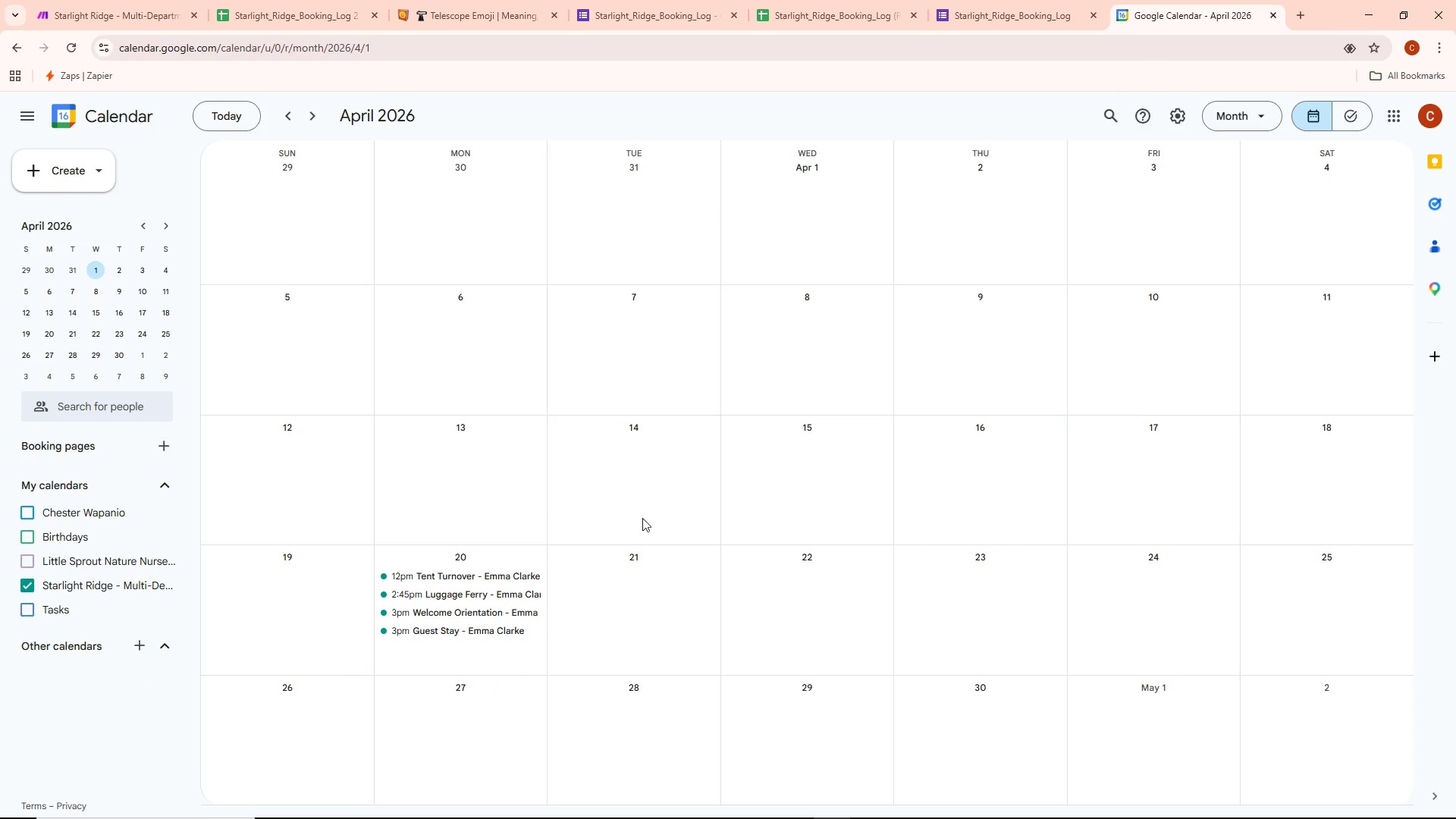 
left_click([149, 13])
 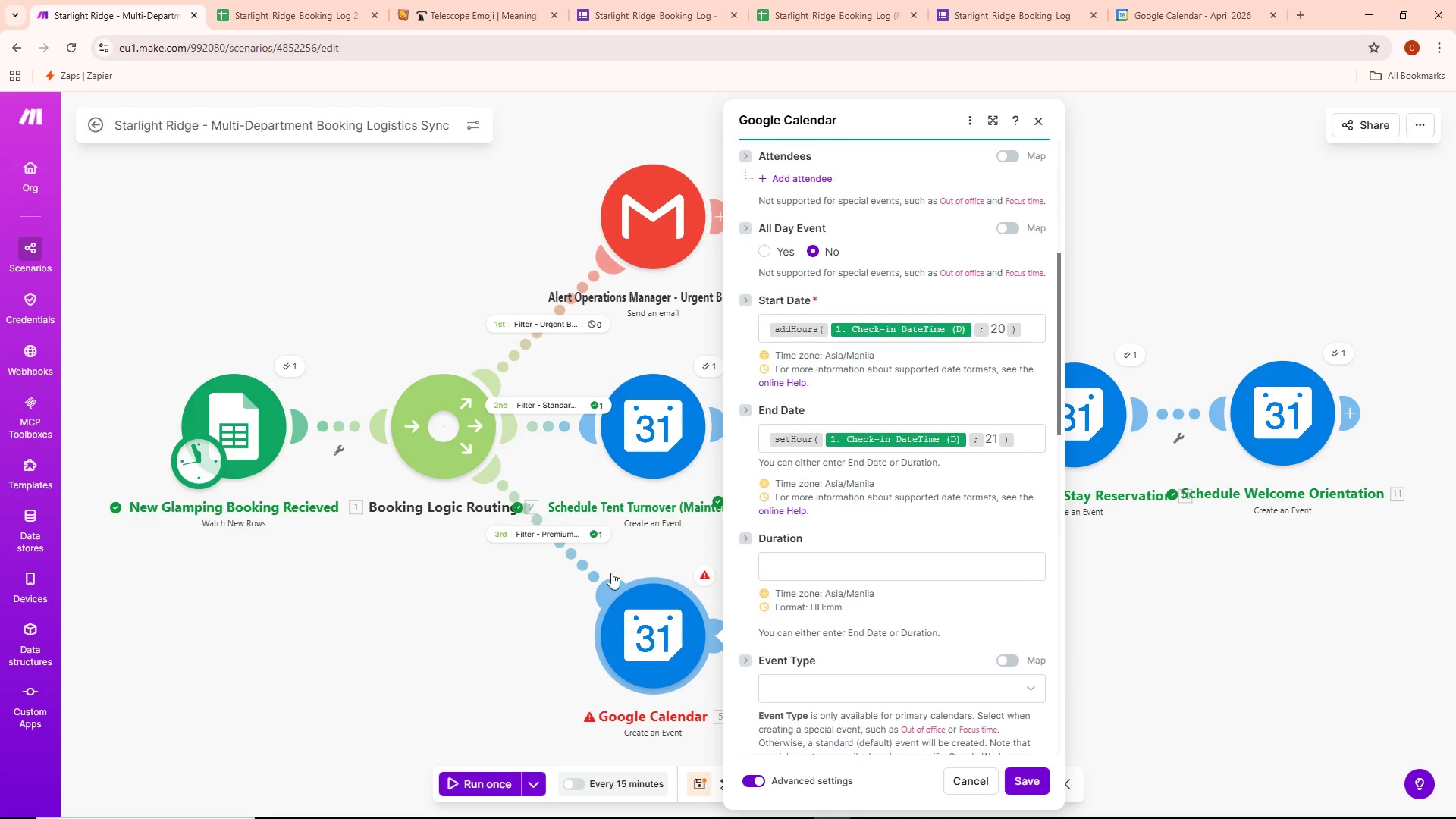 
left_click([705, 585])
 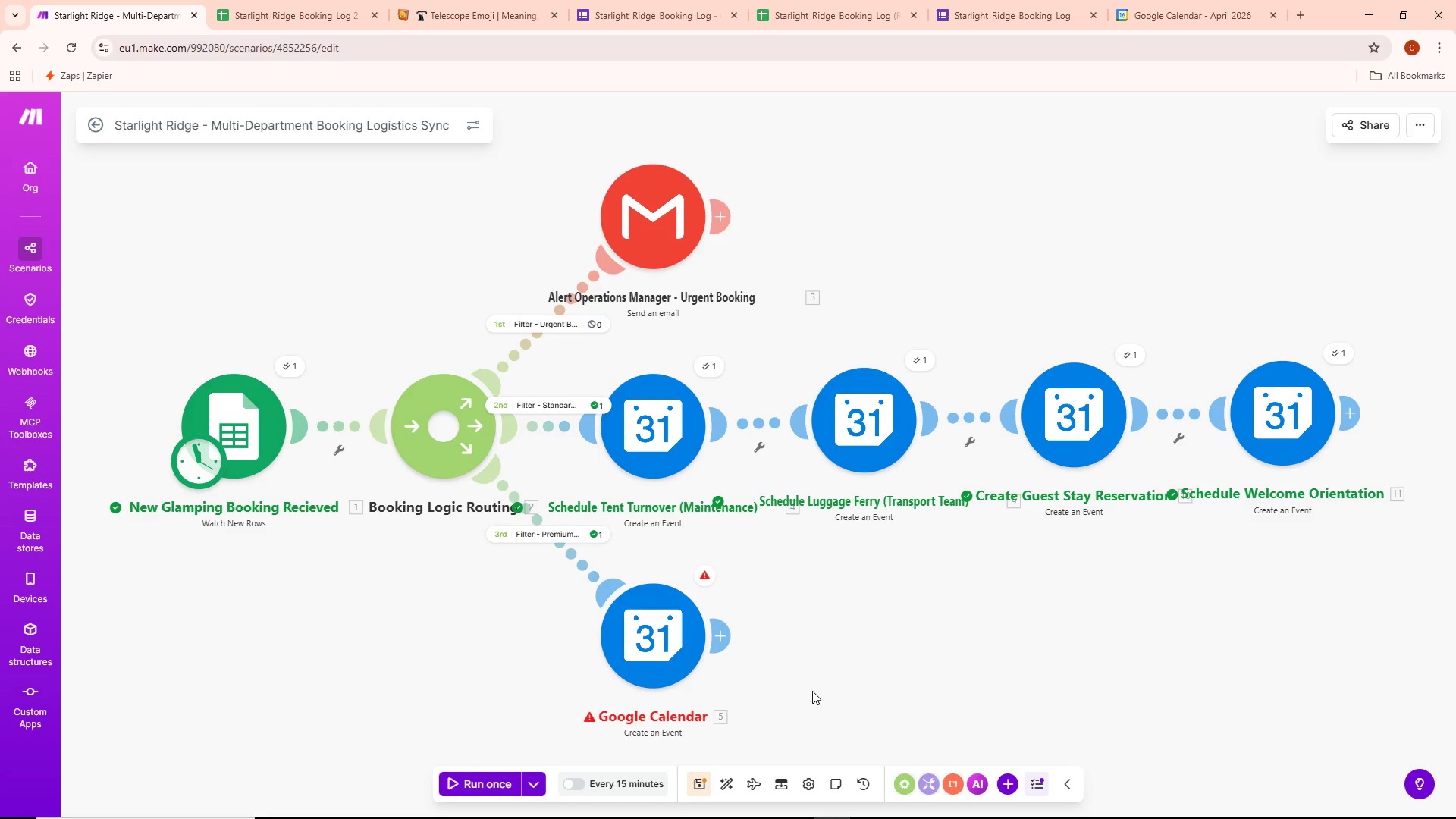 
wait(41.38)
 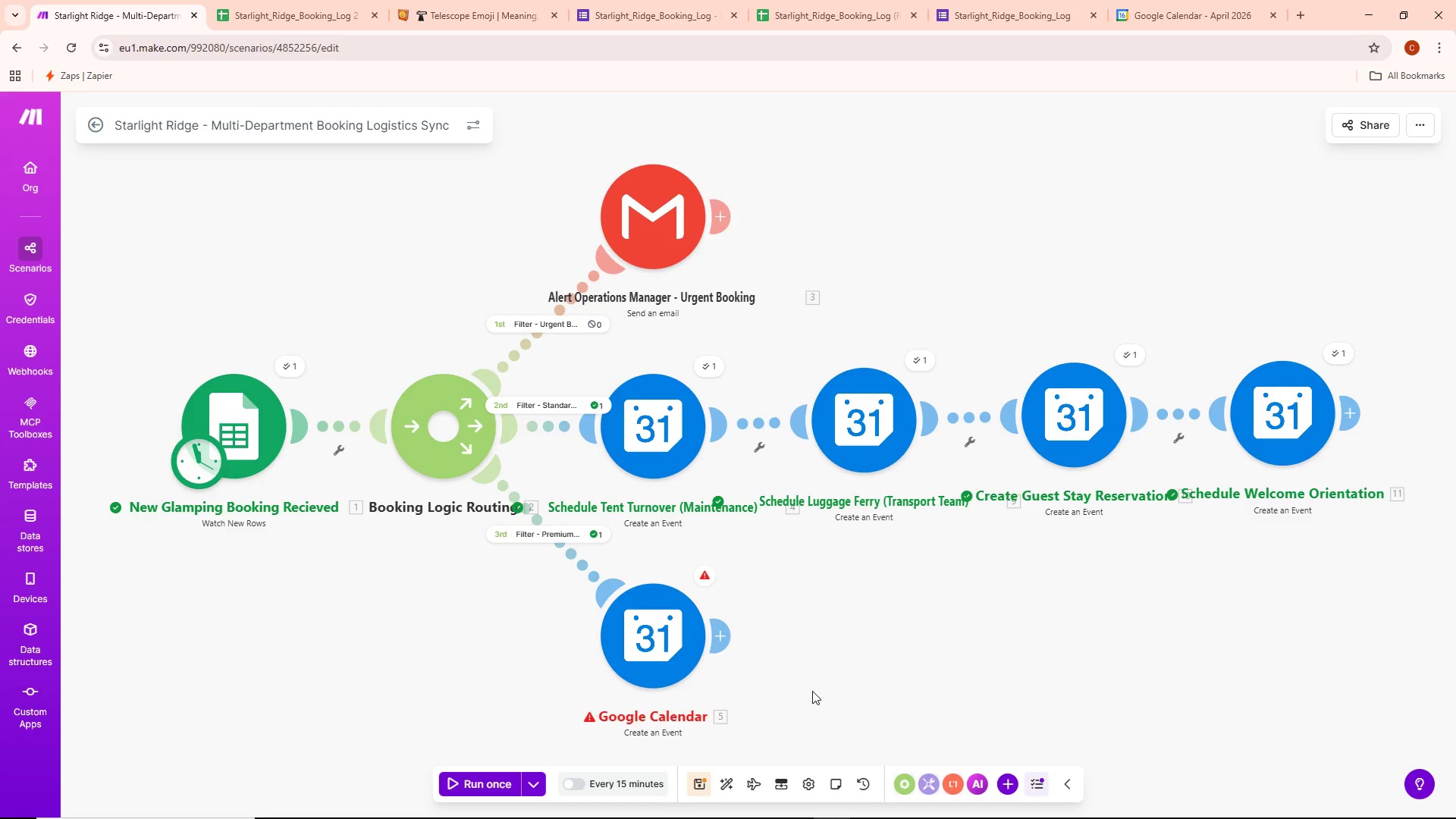 
right_click([672, 657])
 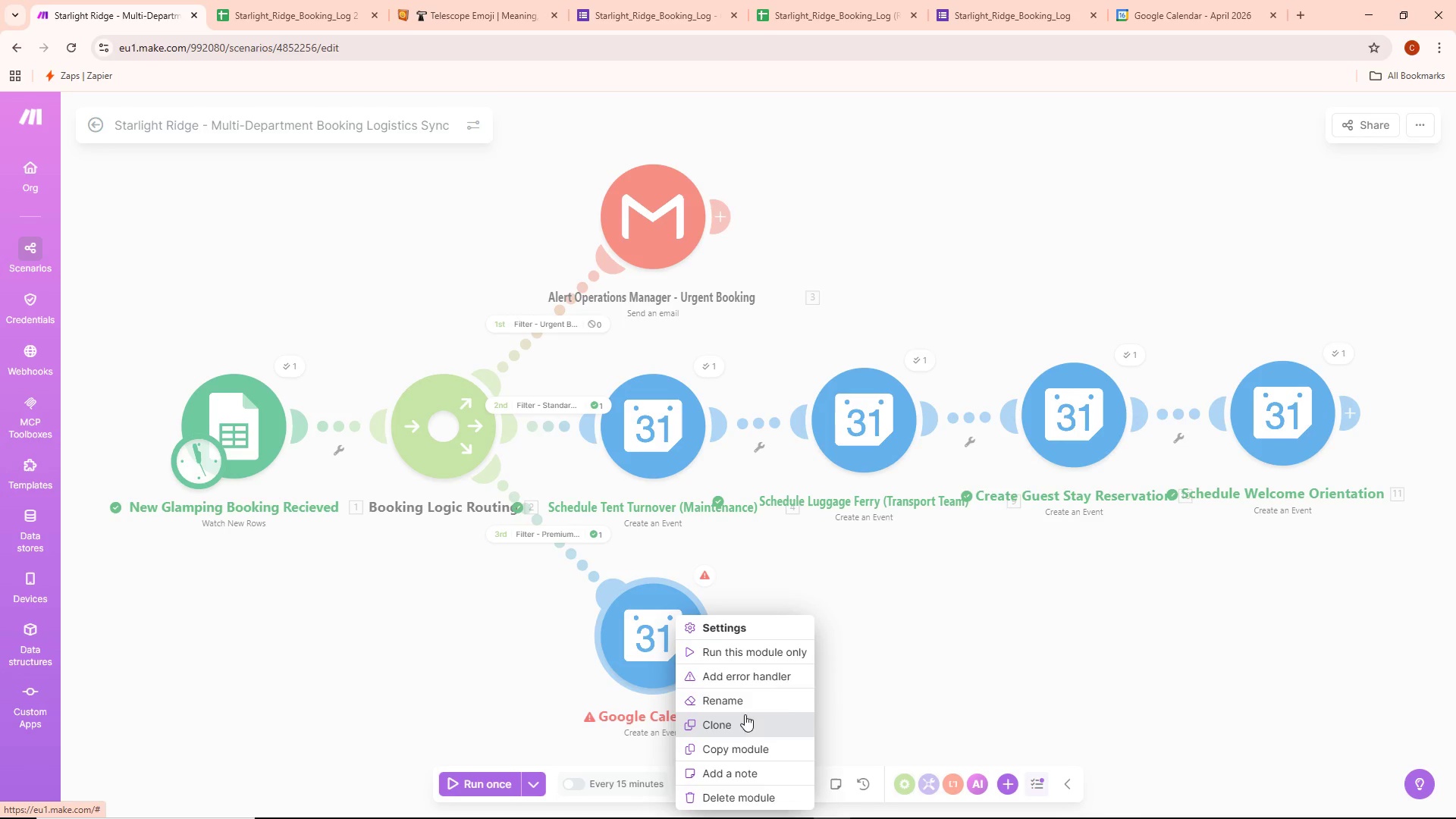 
left_click([745, 703])
 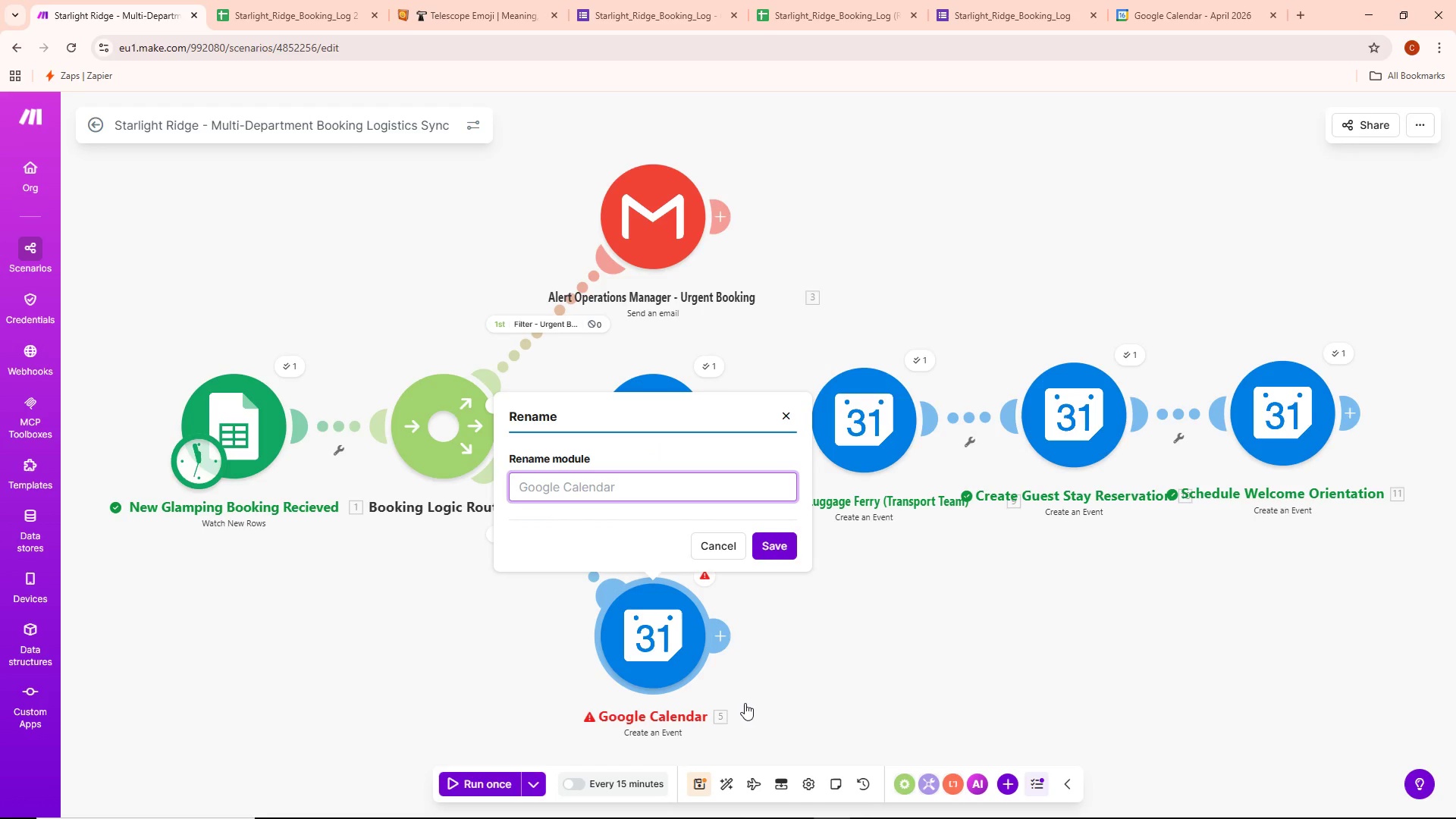 
wait(11.05)
 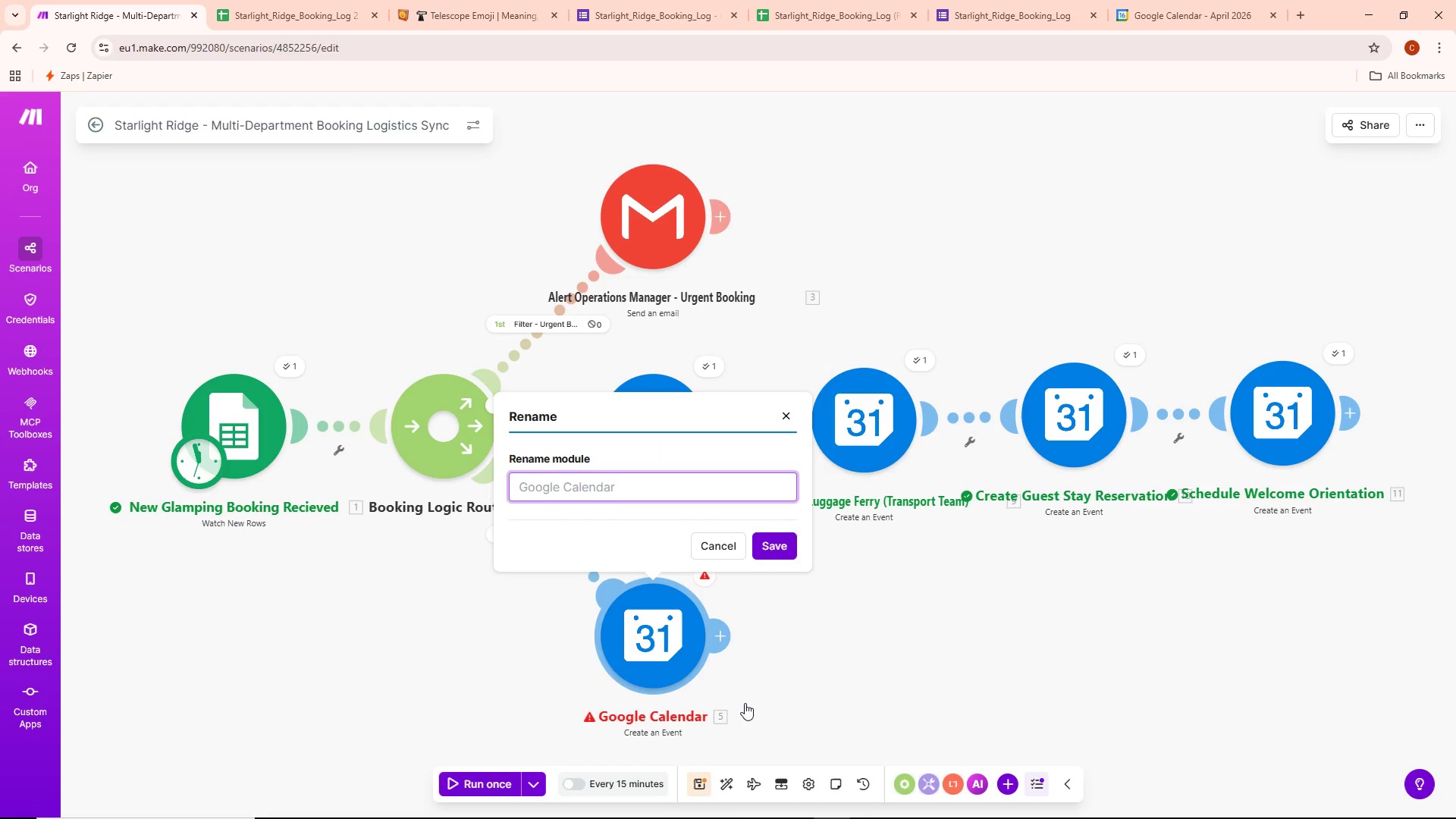 
type(Schedule Stargazing event)
 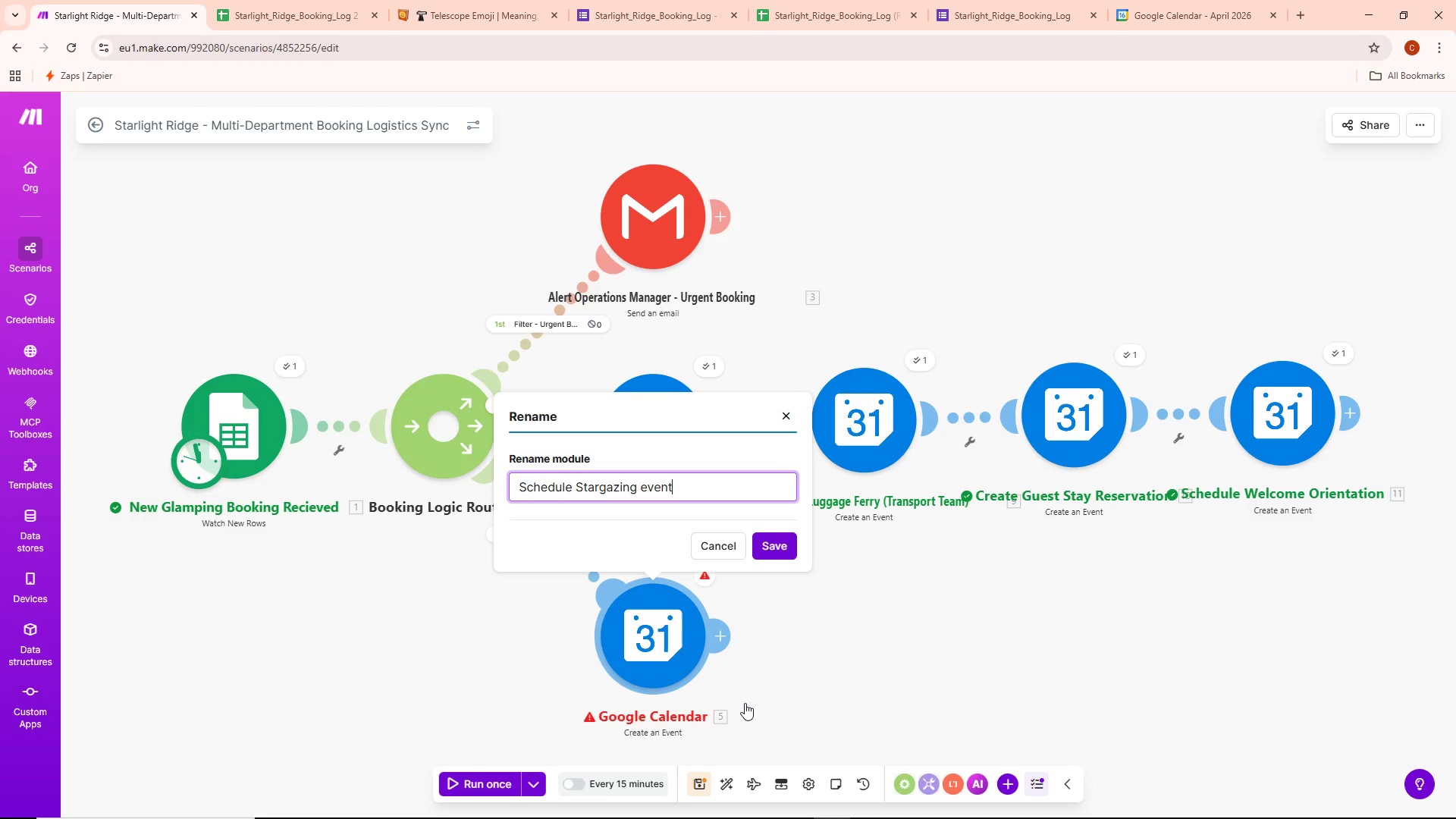 
key(Backspace)
key(Backspace)
key(Backspace)
key(Backspace)
key(Backspace)
type(Guide)
 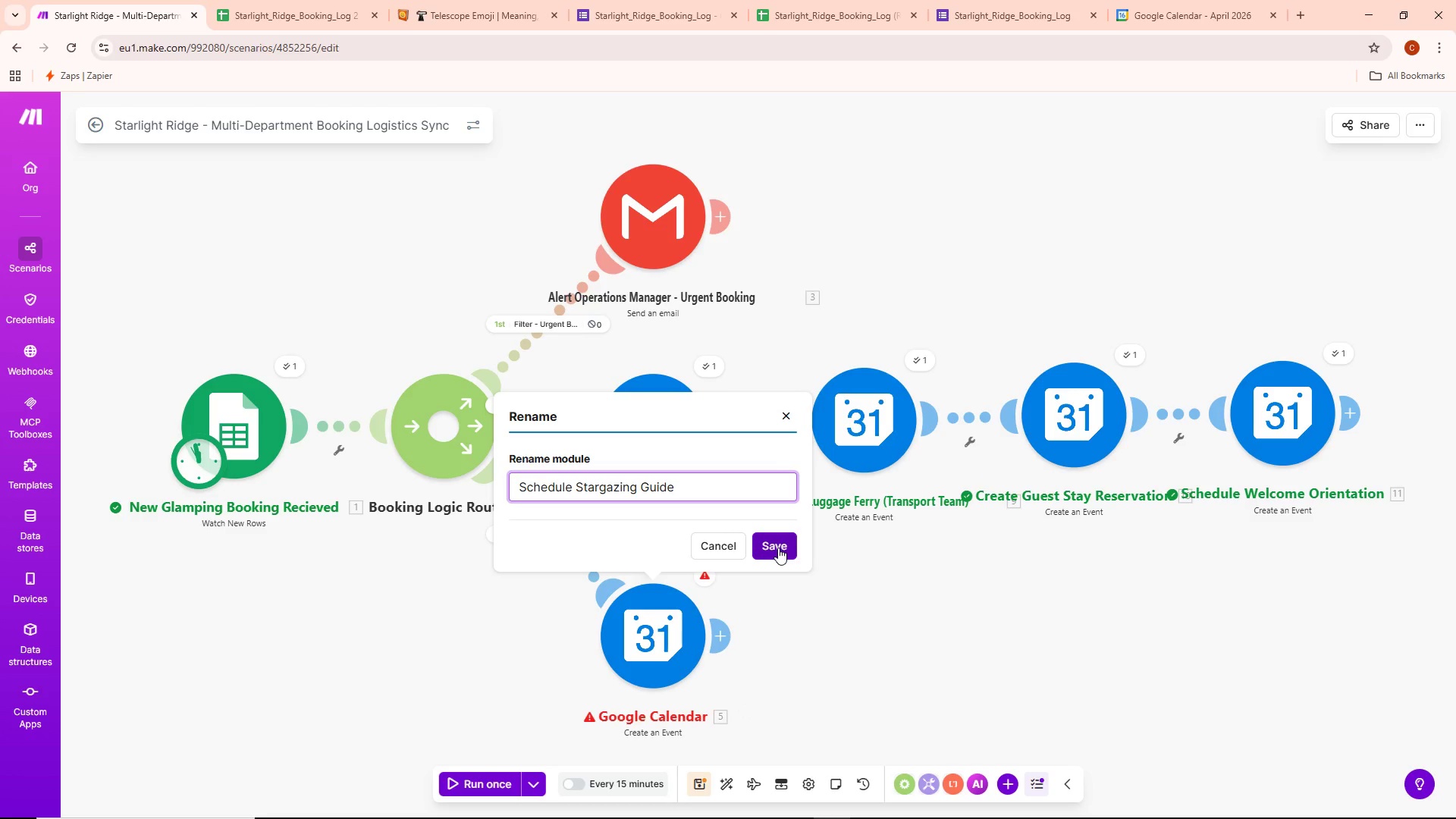 
wait(5.34)
 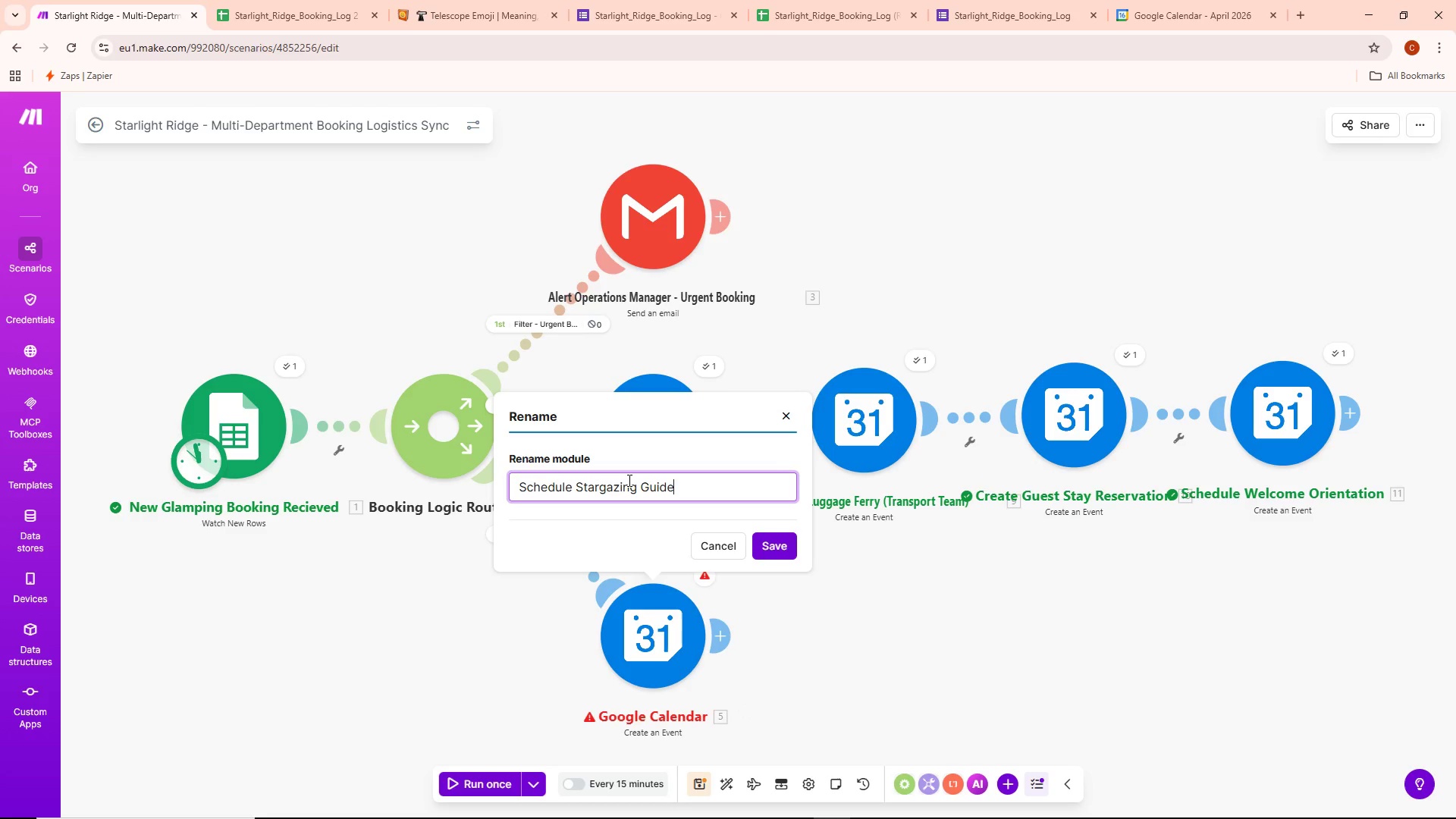 
left_click([778, 548])
 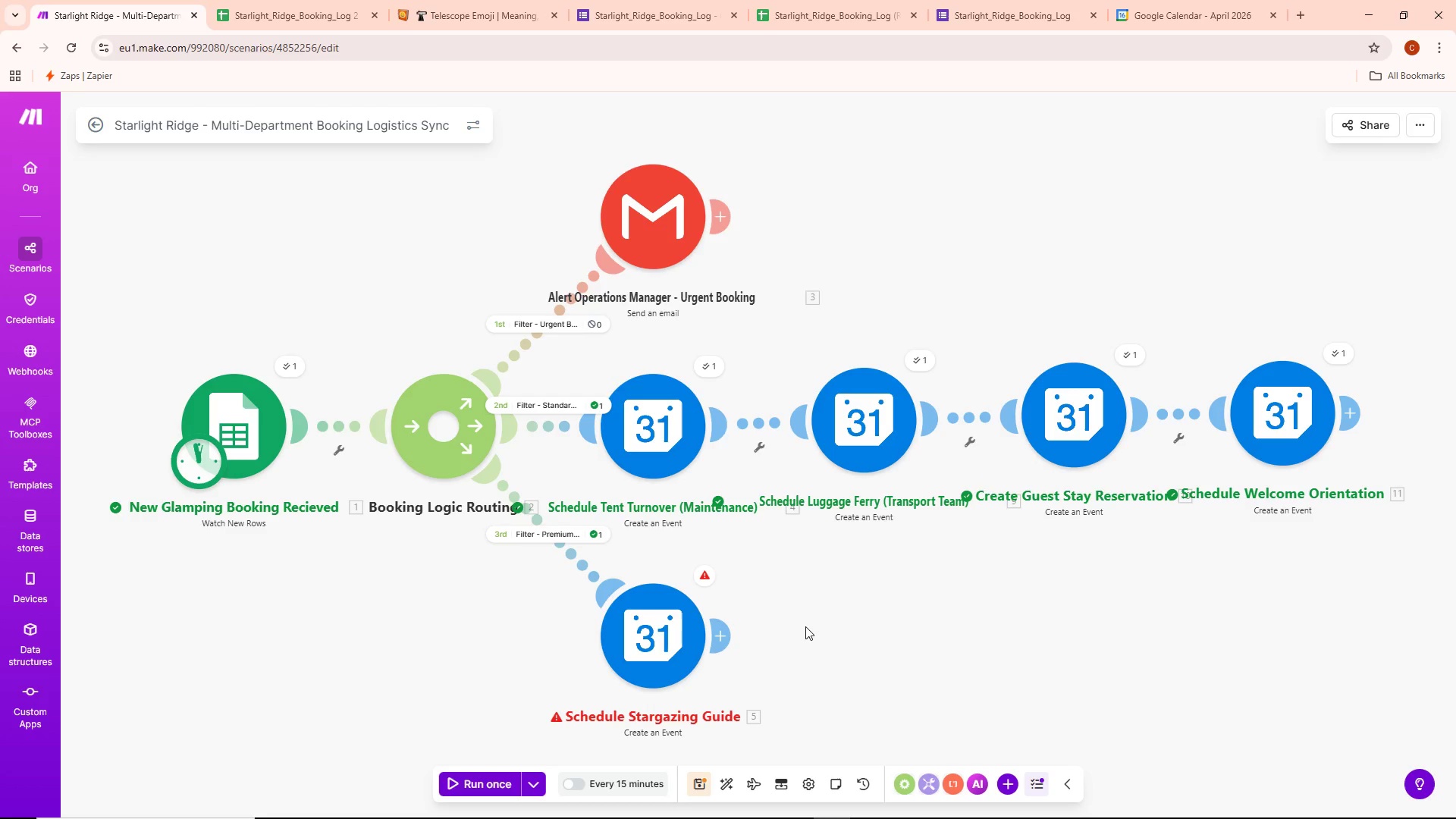 
wait(7.24)
 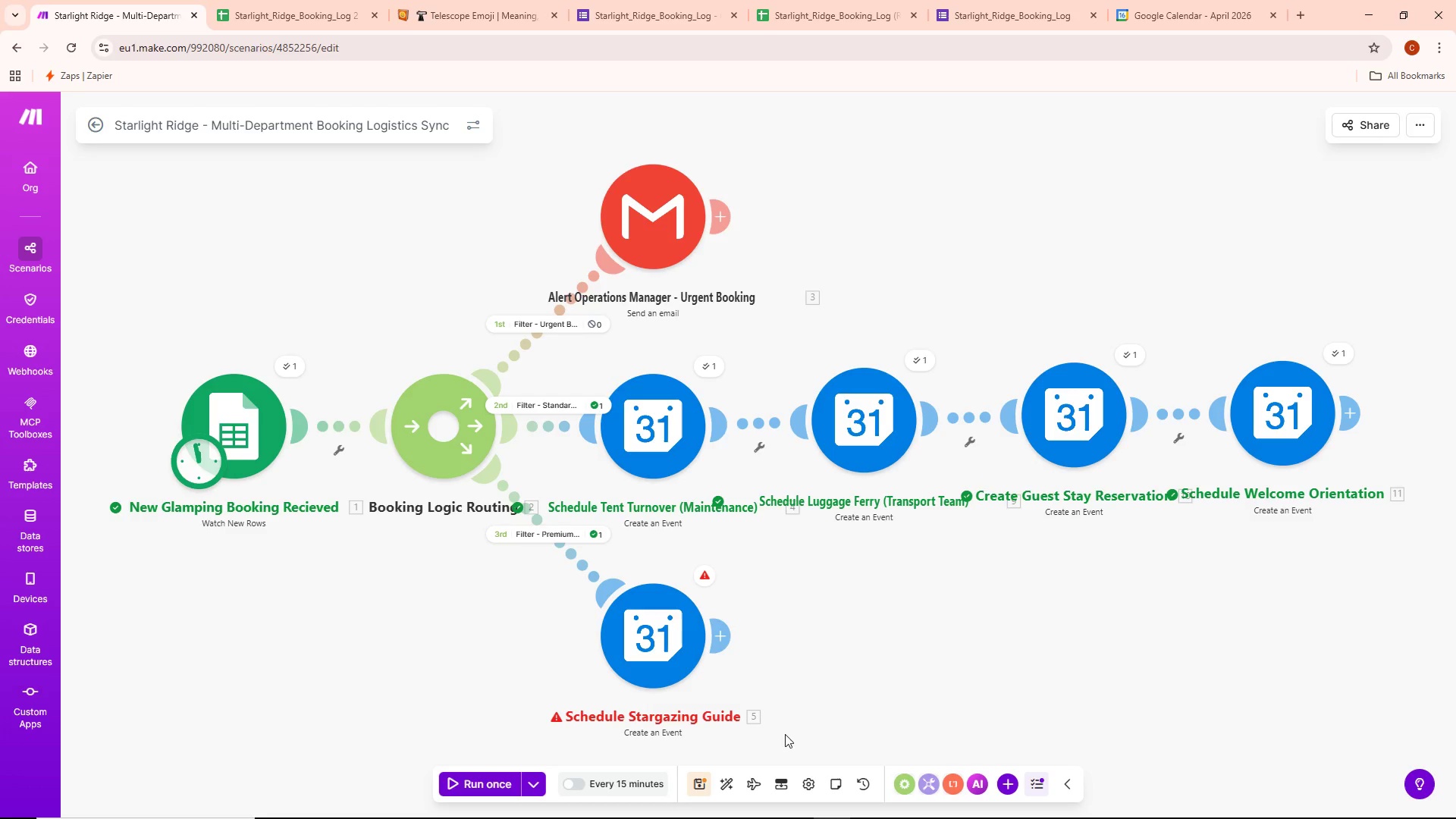 
left_click([701, 573])
 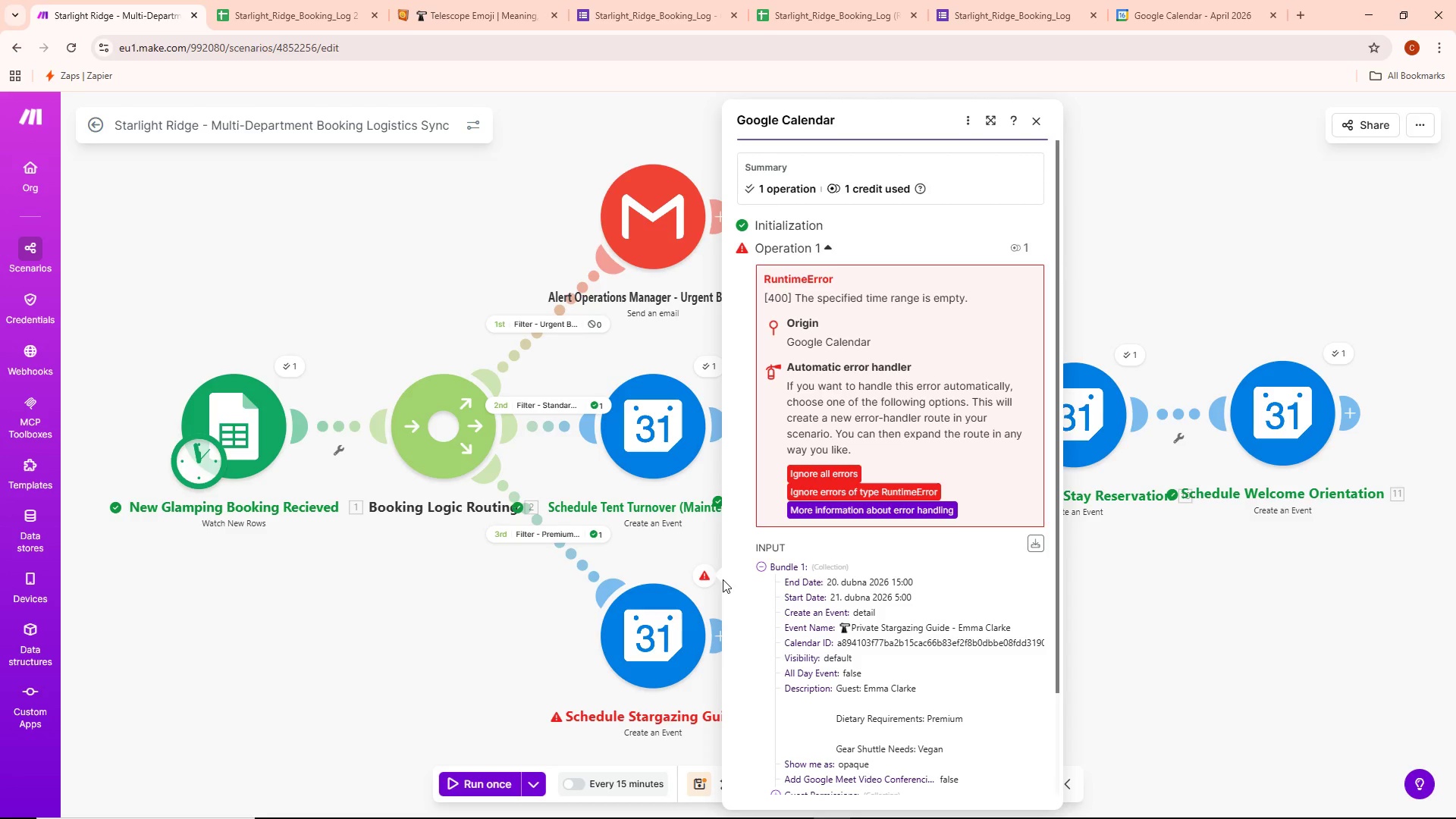 
wait(8.2)
 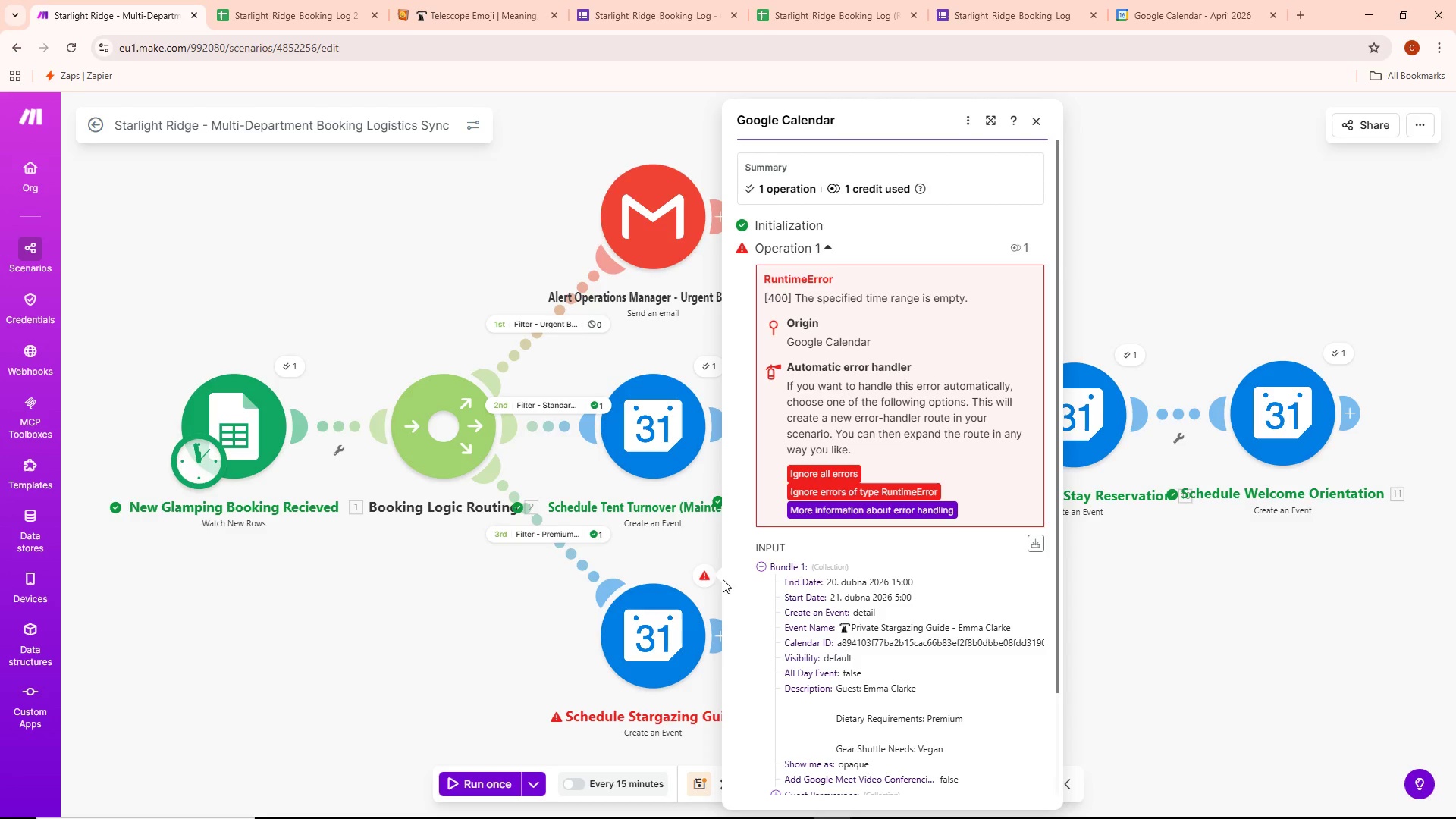 
left_click([1420, 124])
 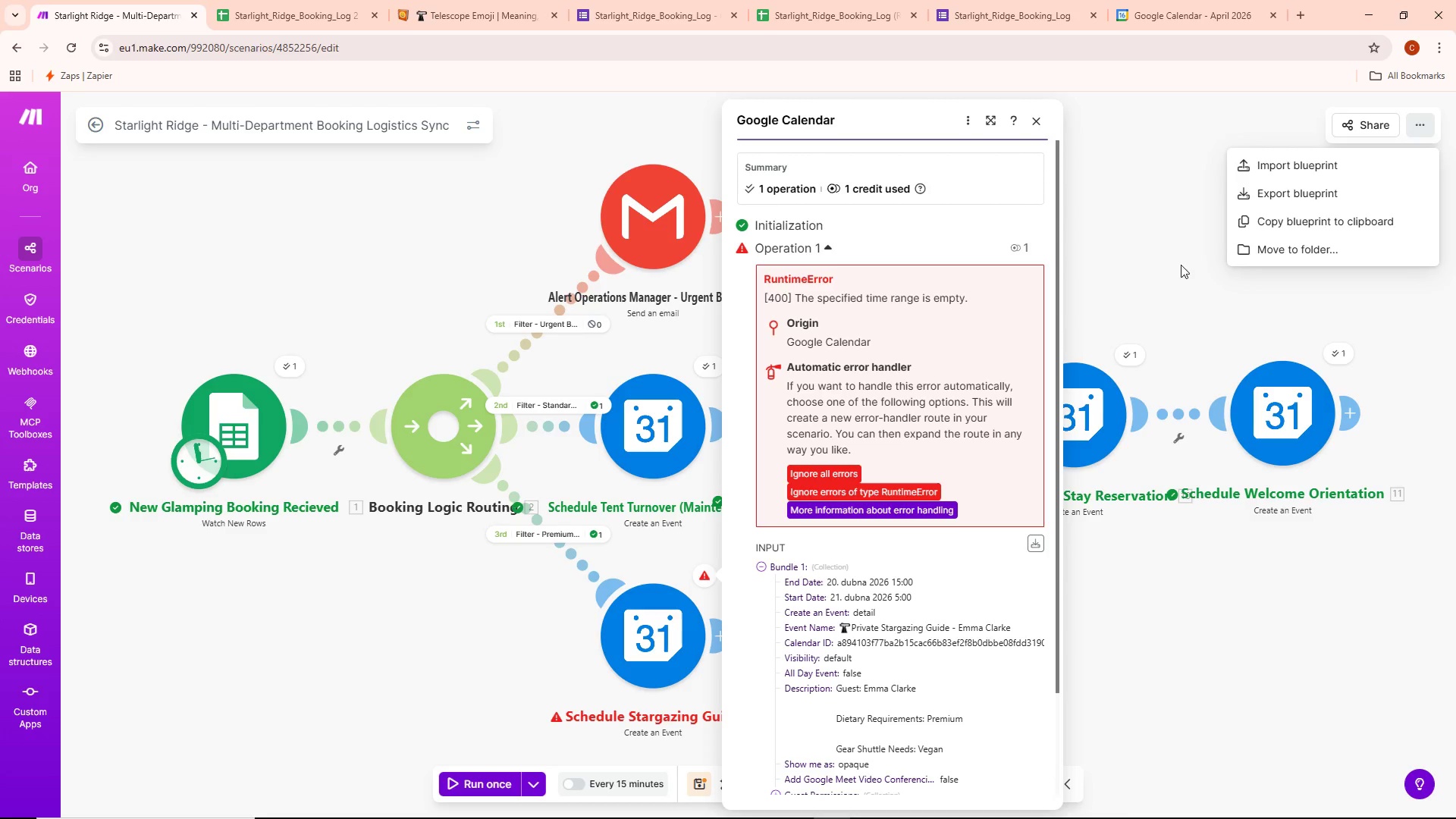 
left_click([1127, 264])
 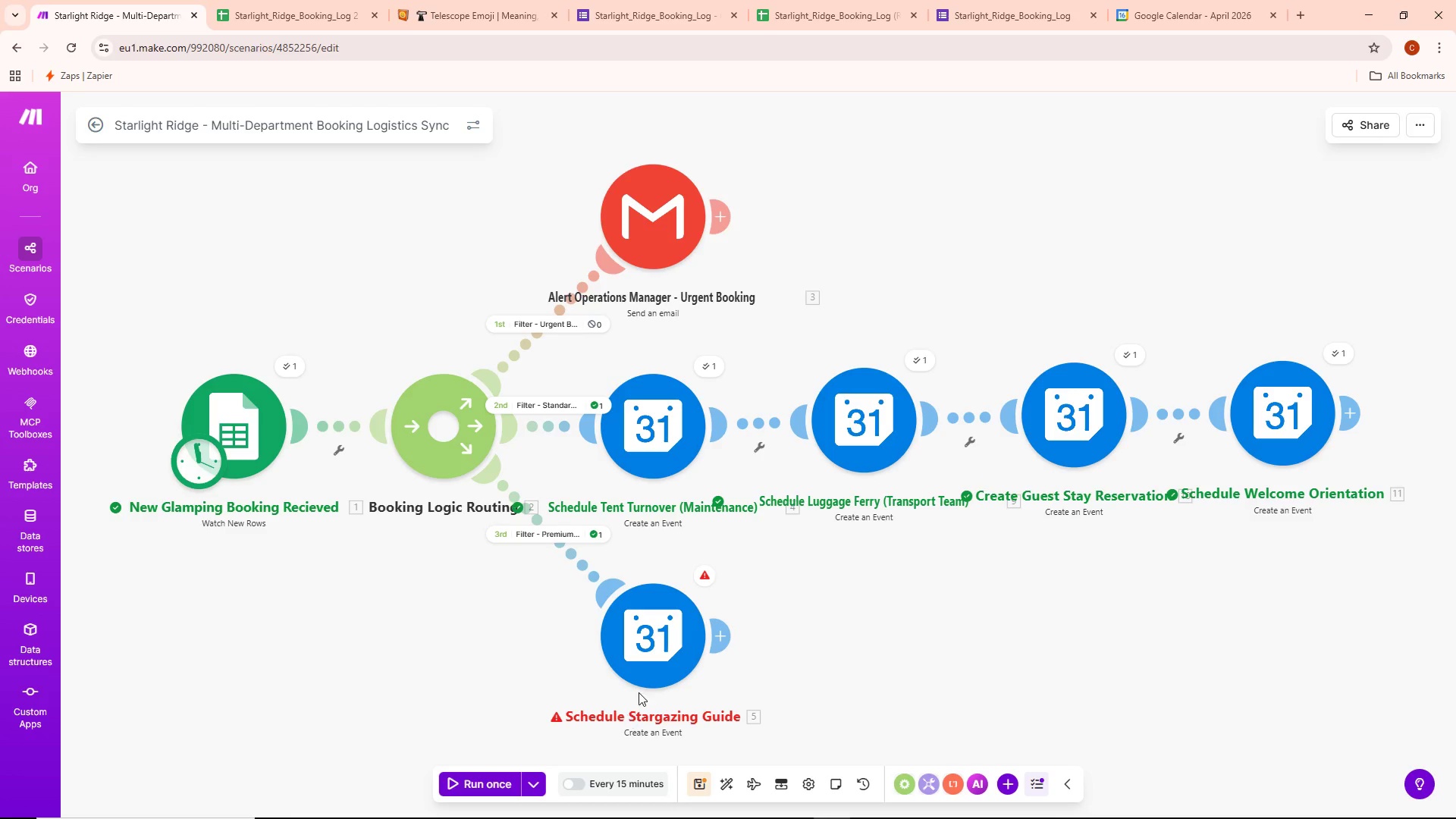 
wait(7.42)
 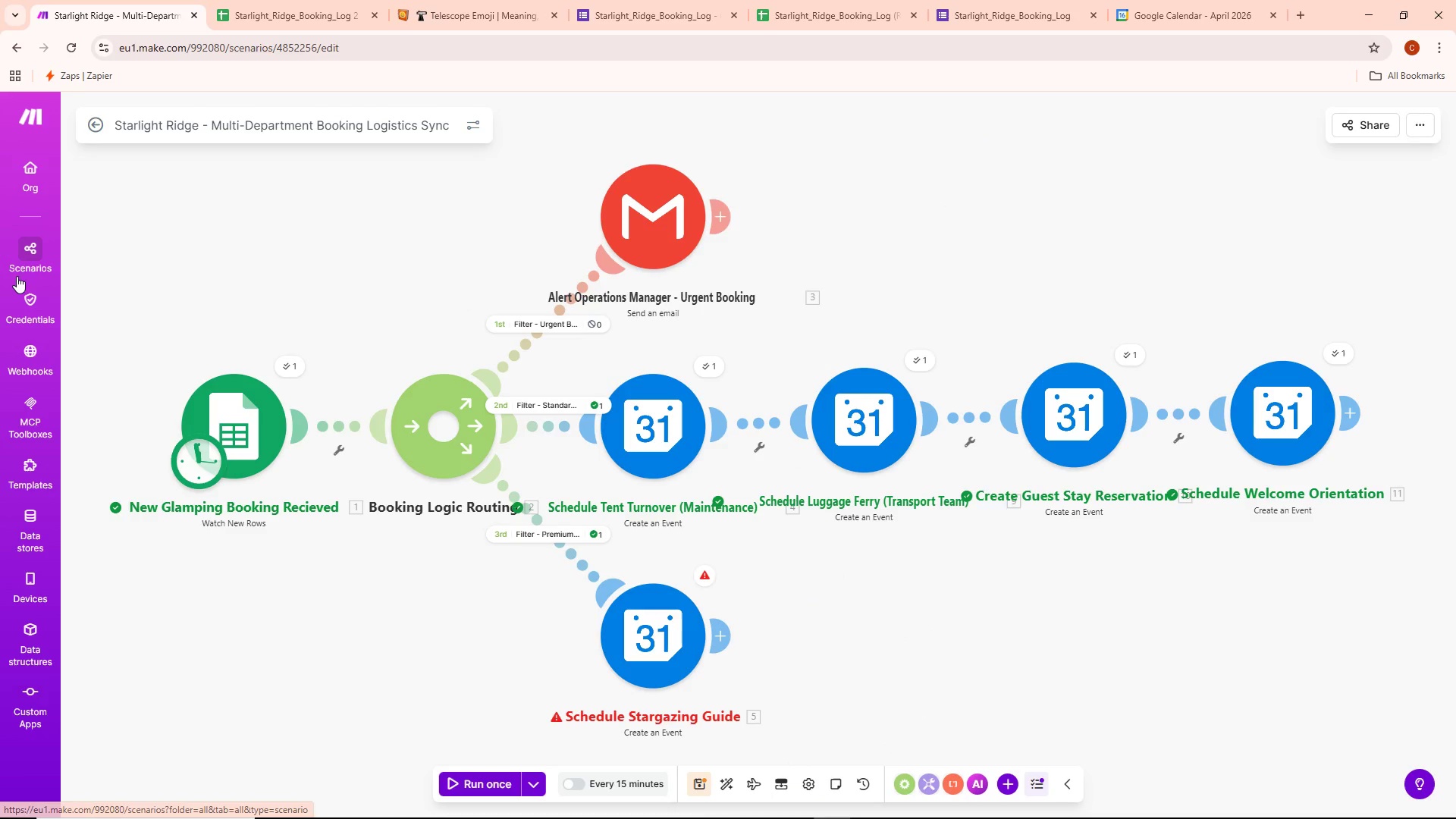 
left_click([810, 782])
 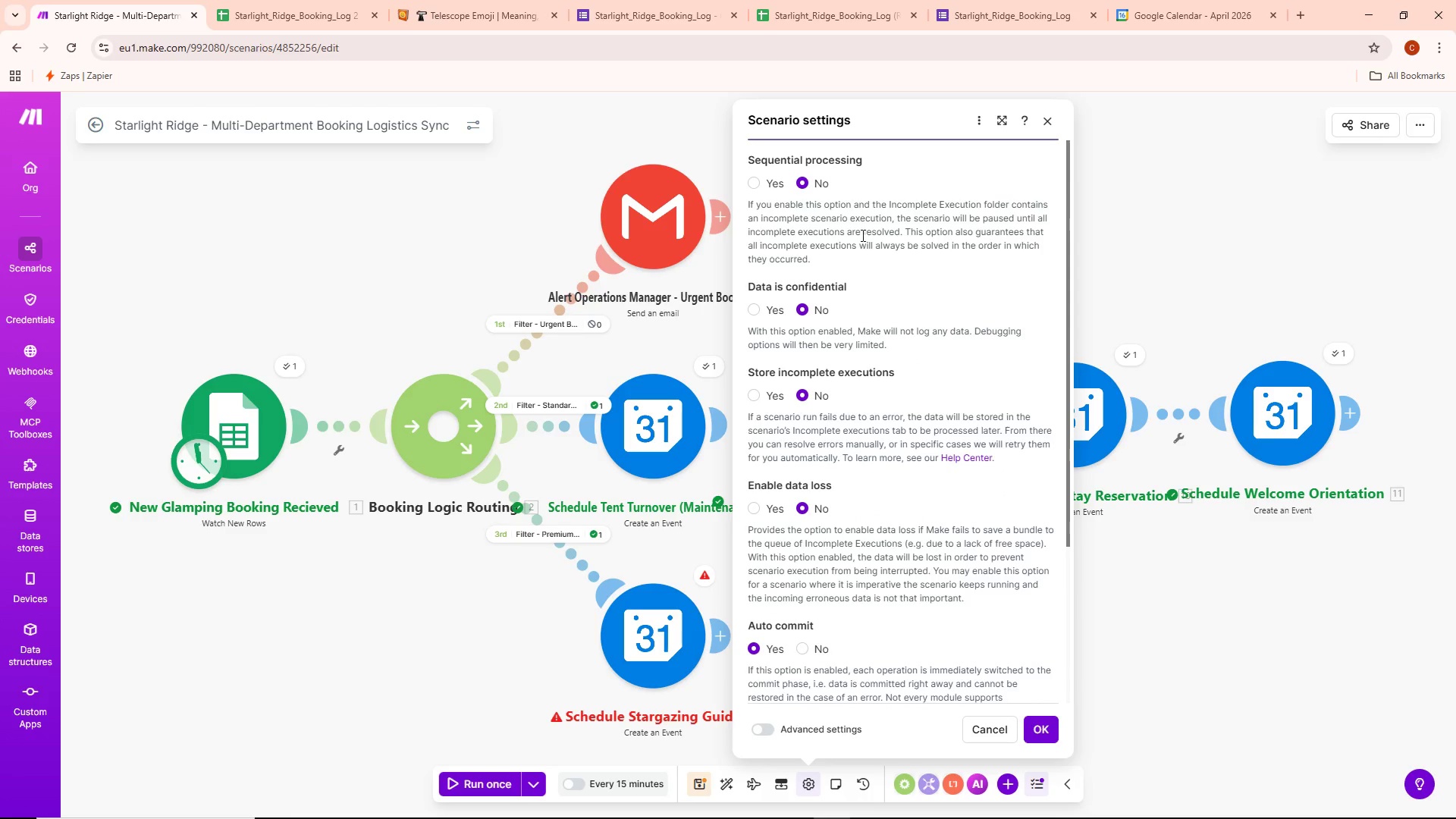 
scroll: coordinate [874, 237], scroll_direction: down, amount: 5.0
 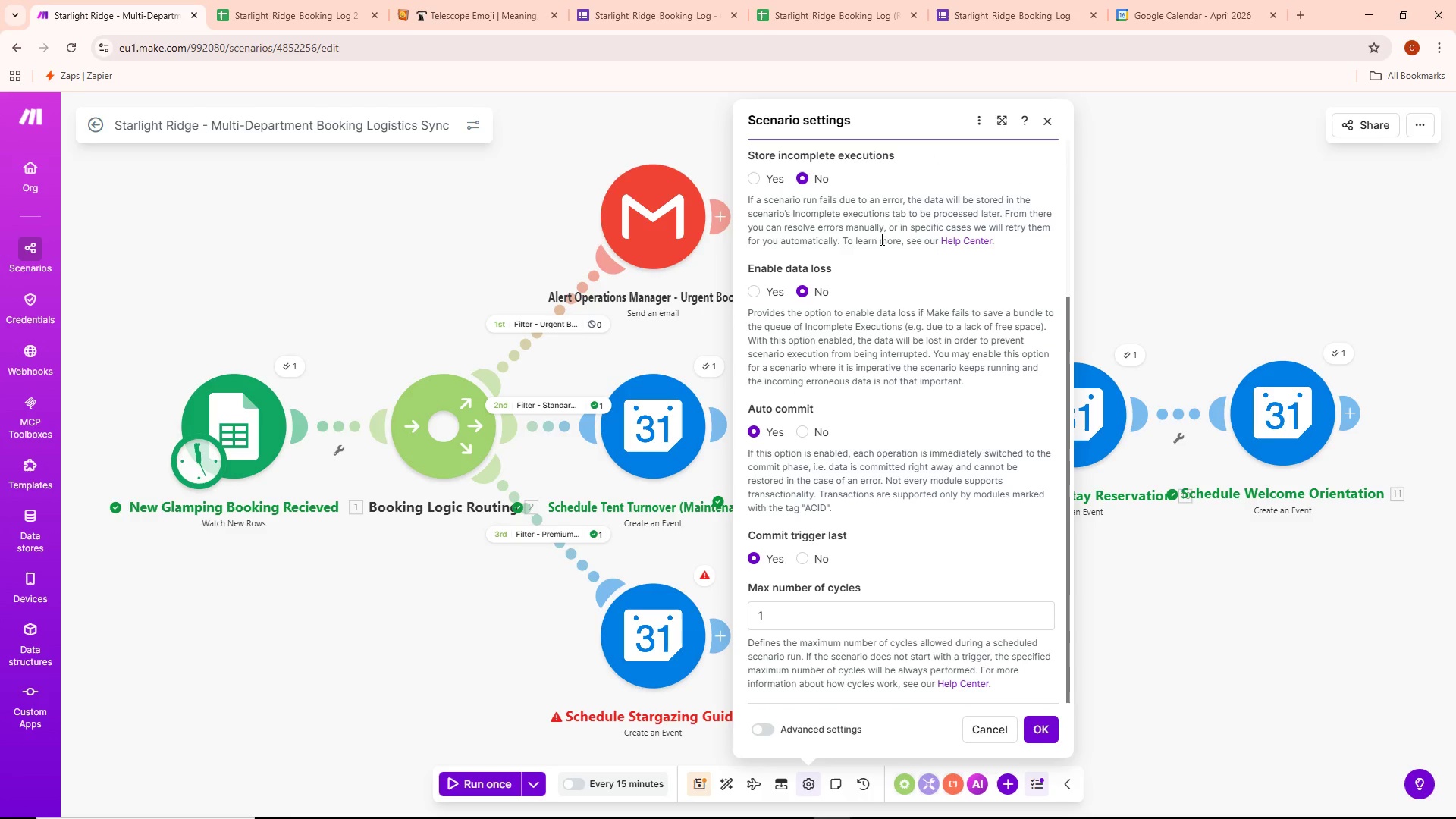 
scroll: coordinate [880, 239], scroll_direction: up, amount: 5.0
 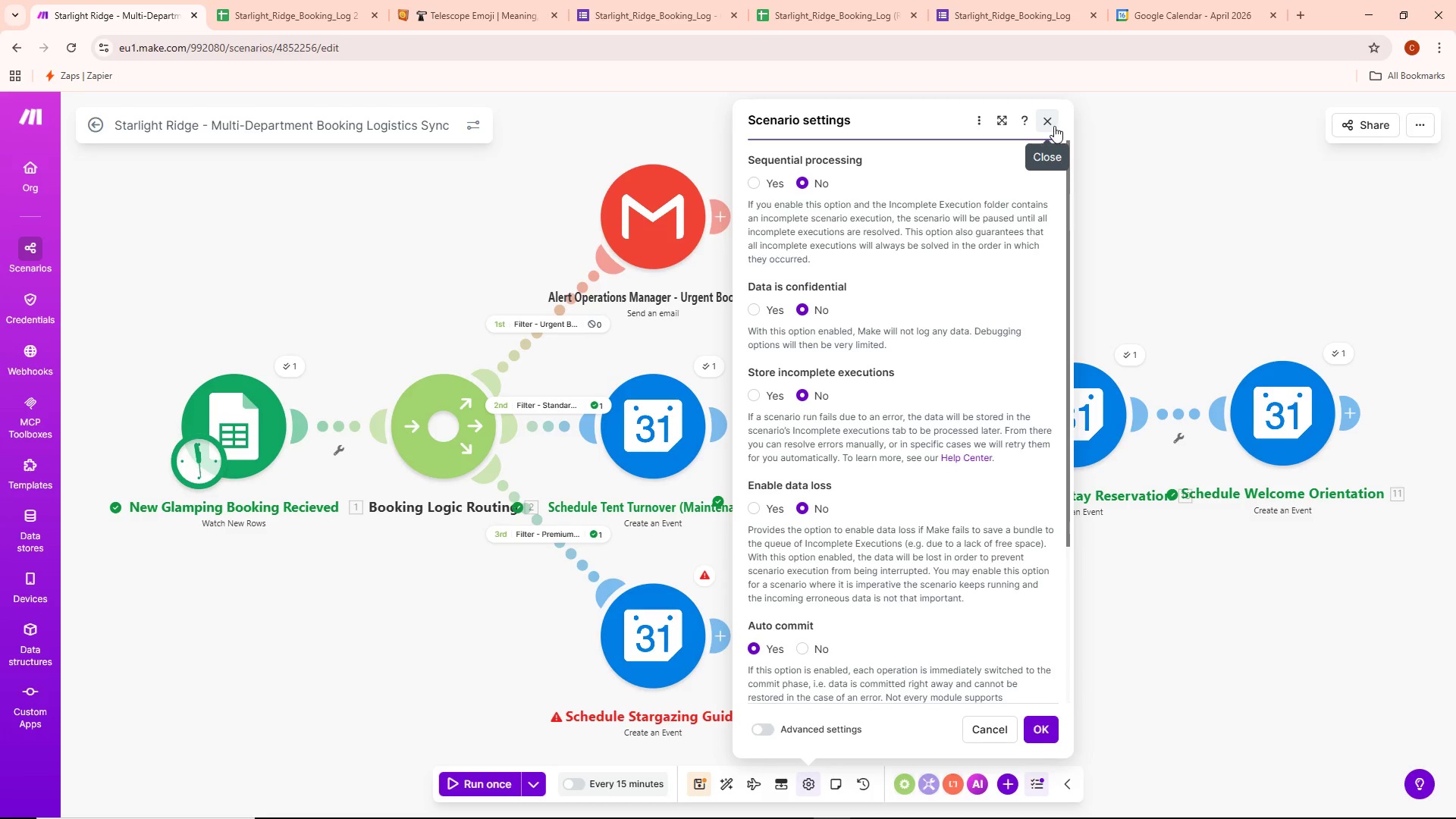 
left_click([1046, 125])
 